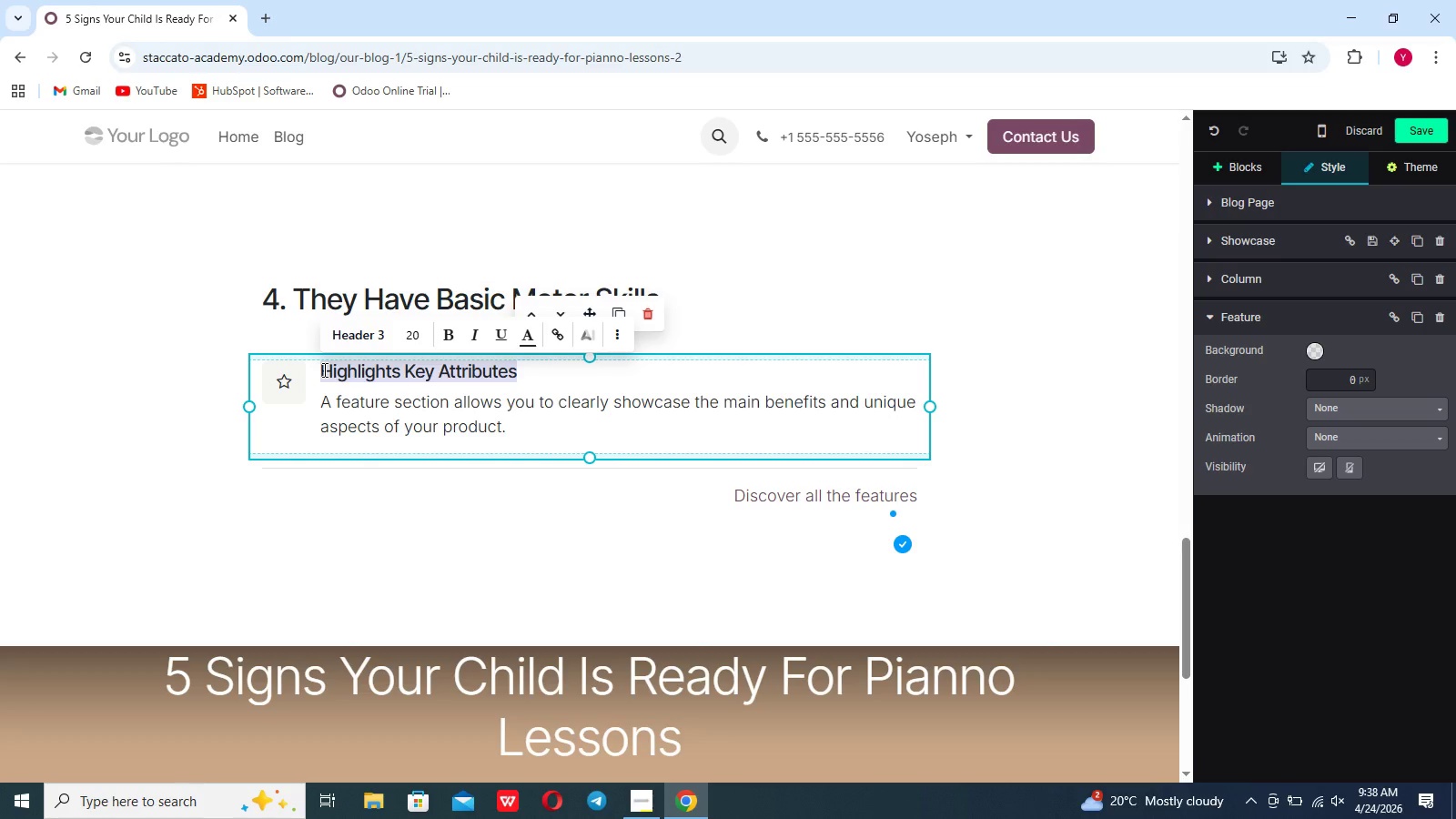 
key(Backspace)
 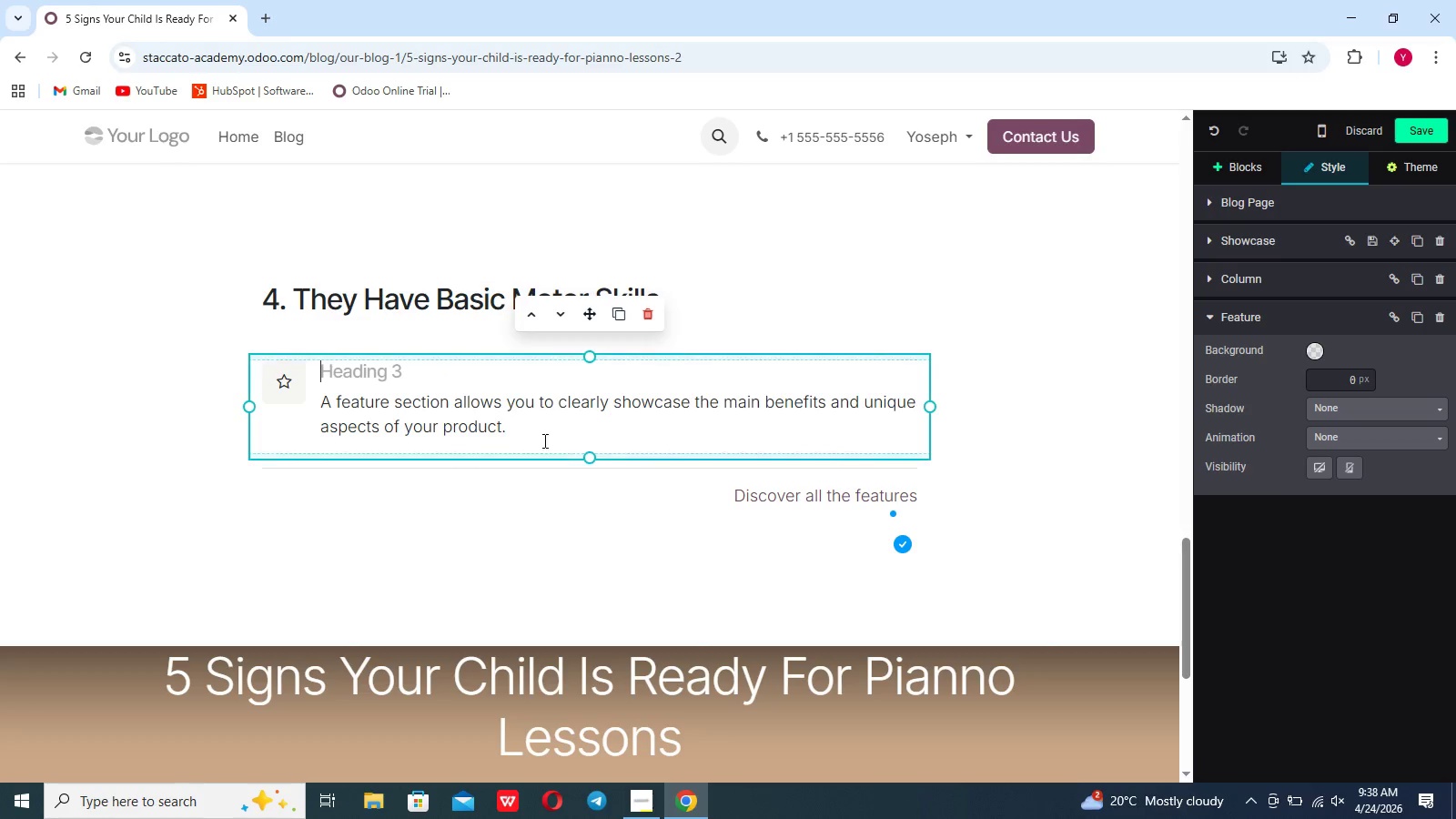 
left_click_drag(start_coordinate=[507, 426], to_coordinate=[301, 381])
 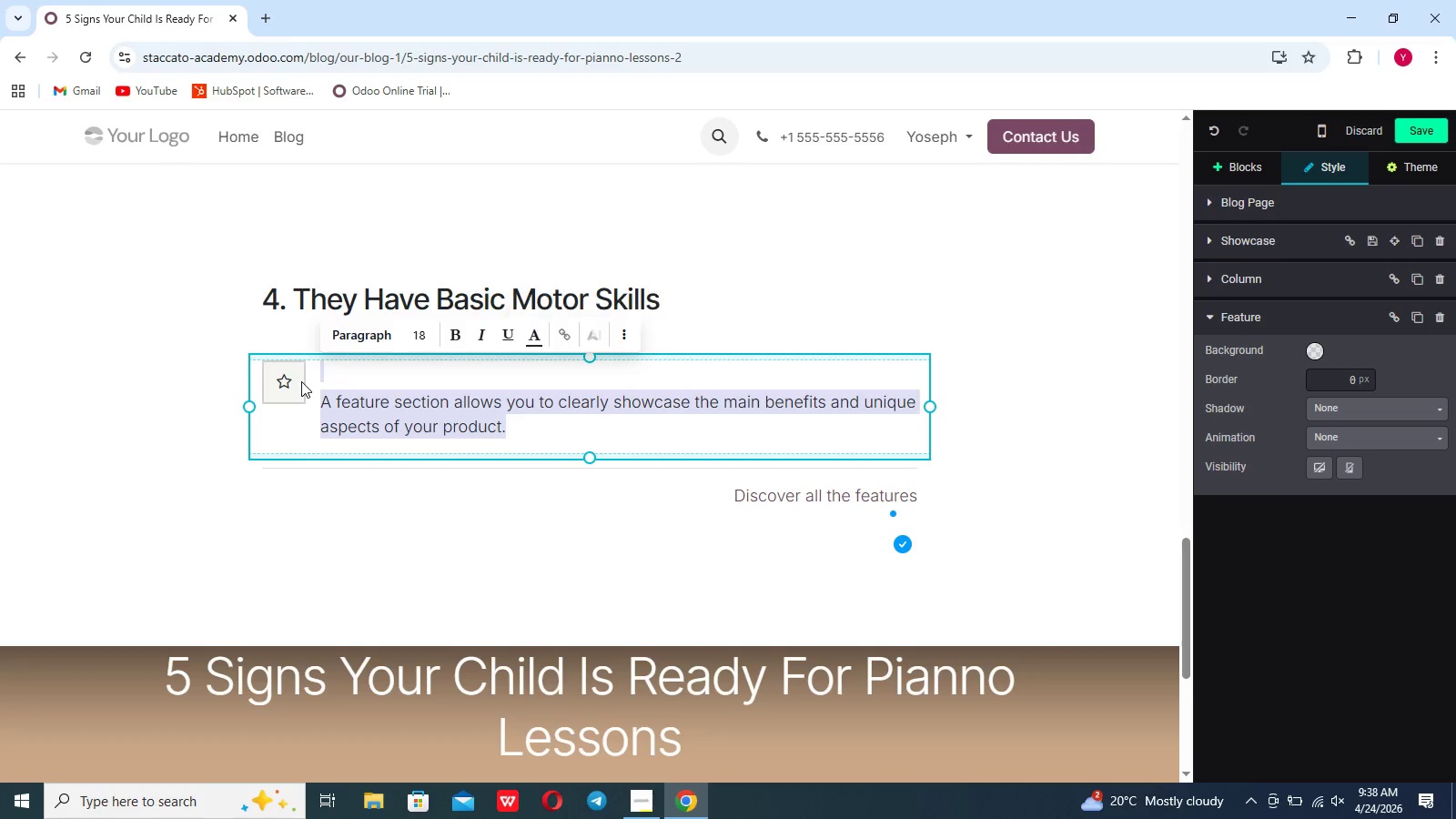 
key(Backspace)
 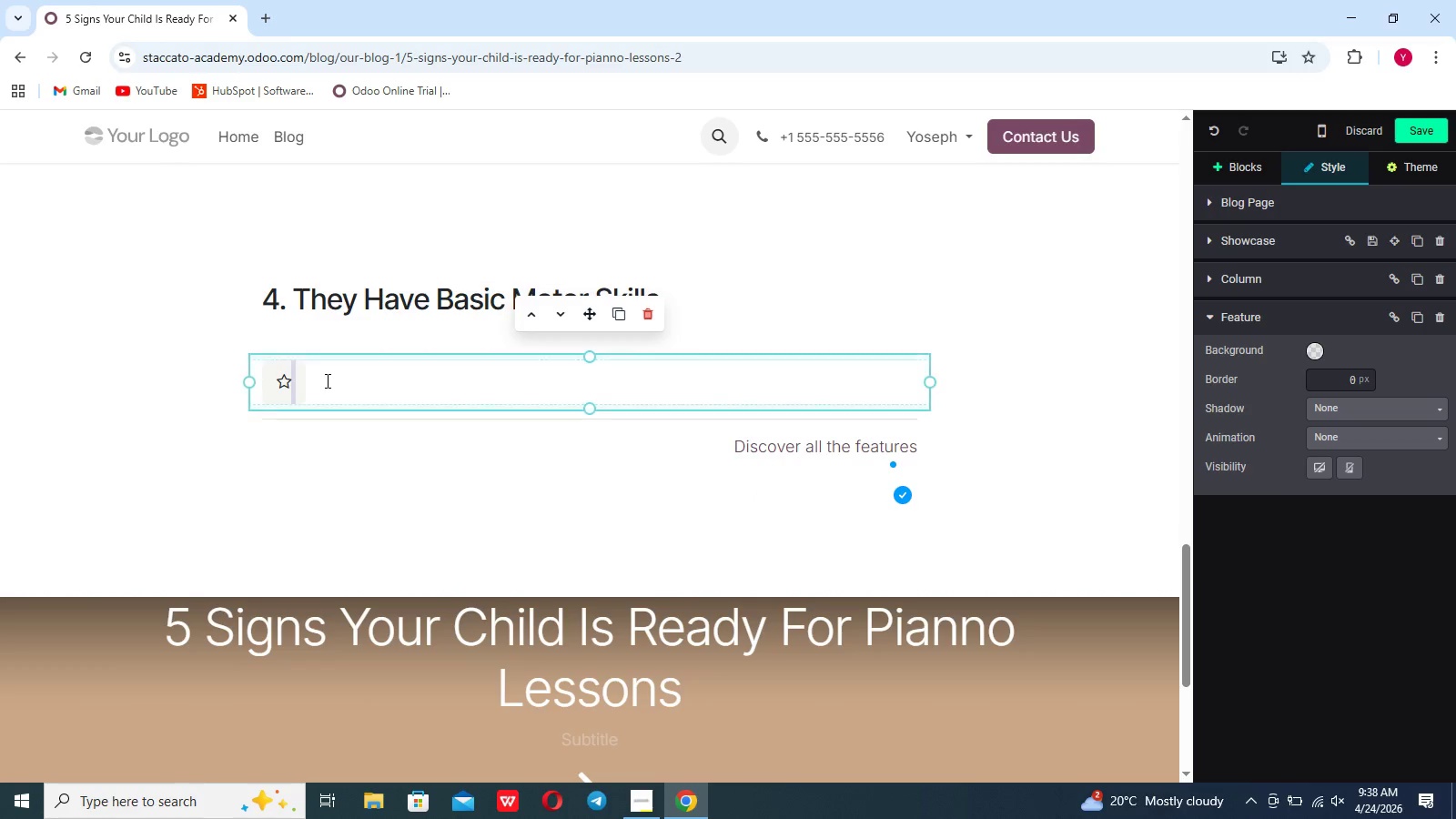 
left_click([326, 380])
 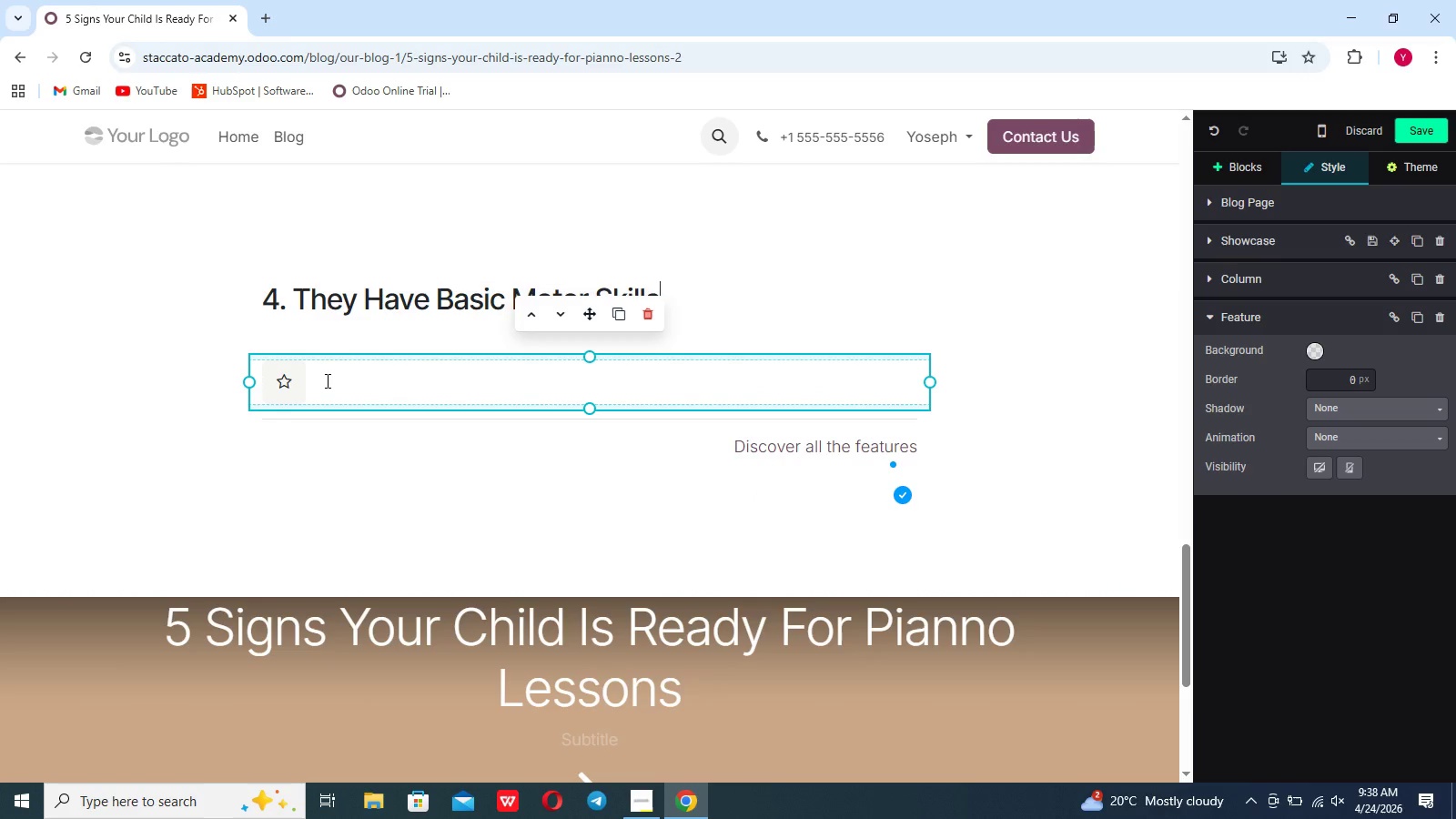 
double_click([326, 380])
 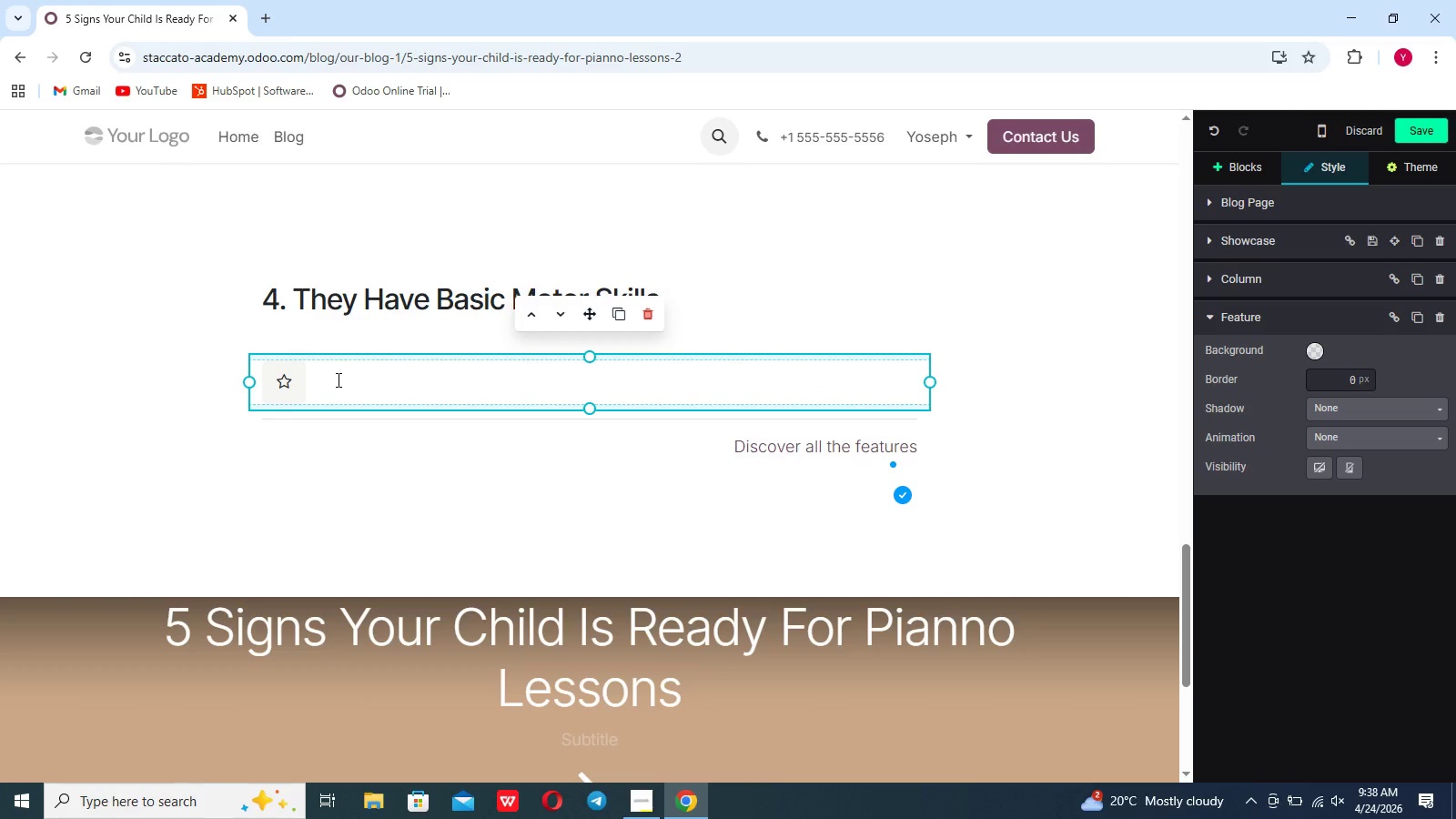 
double_click([337, 379])
 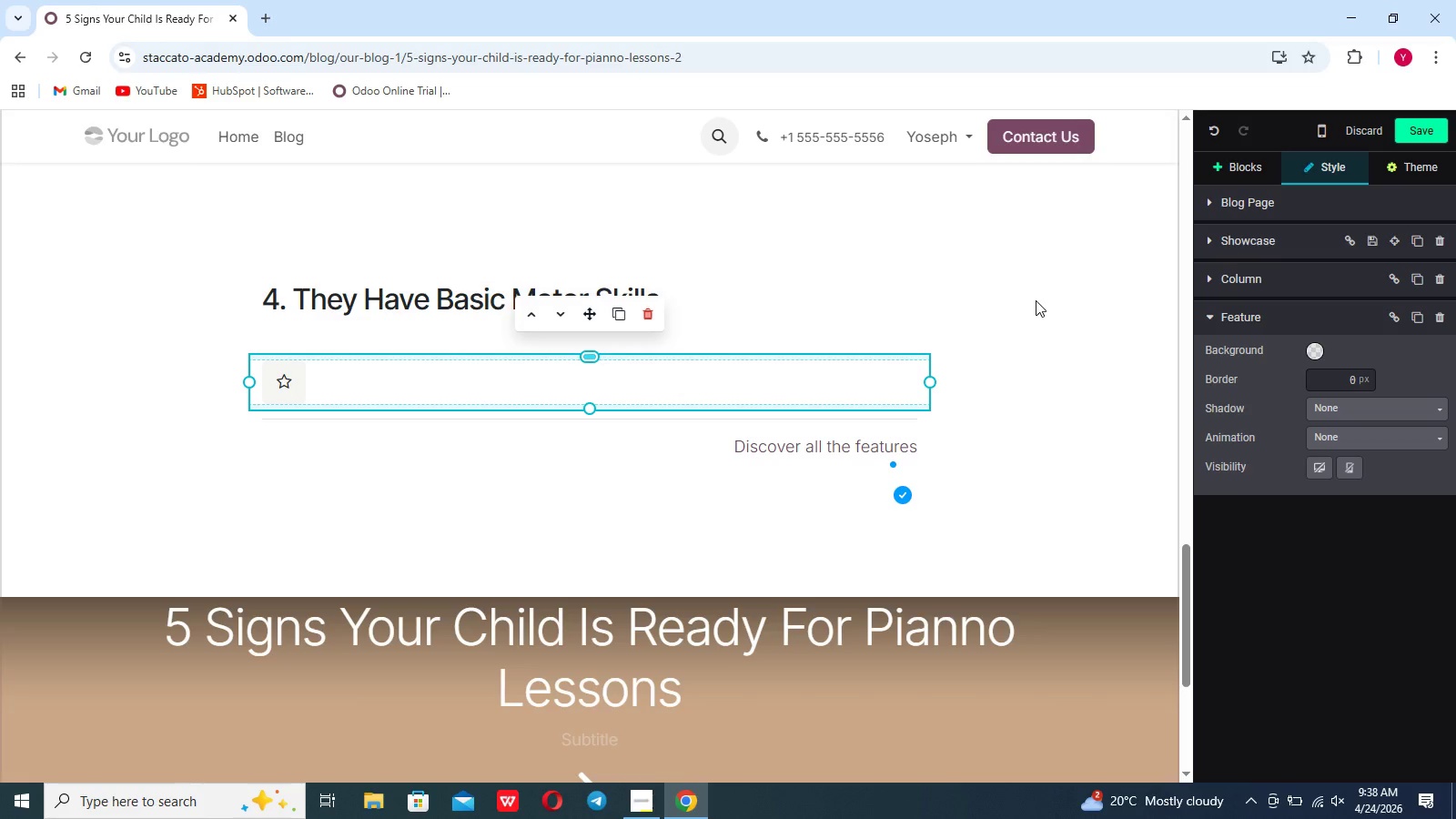 
left_click([1233, 156])
 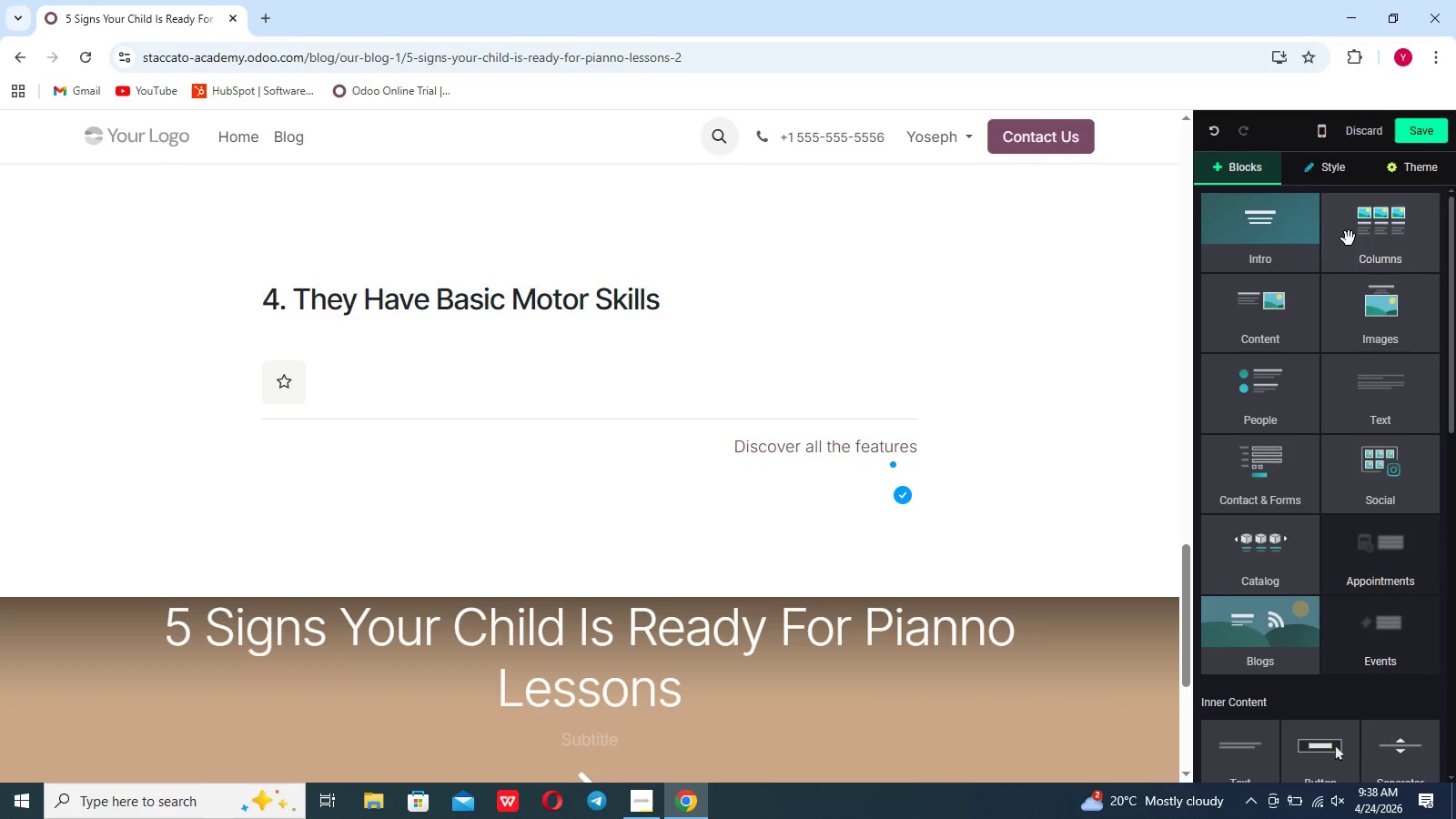 
left_click([1352, 332])
 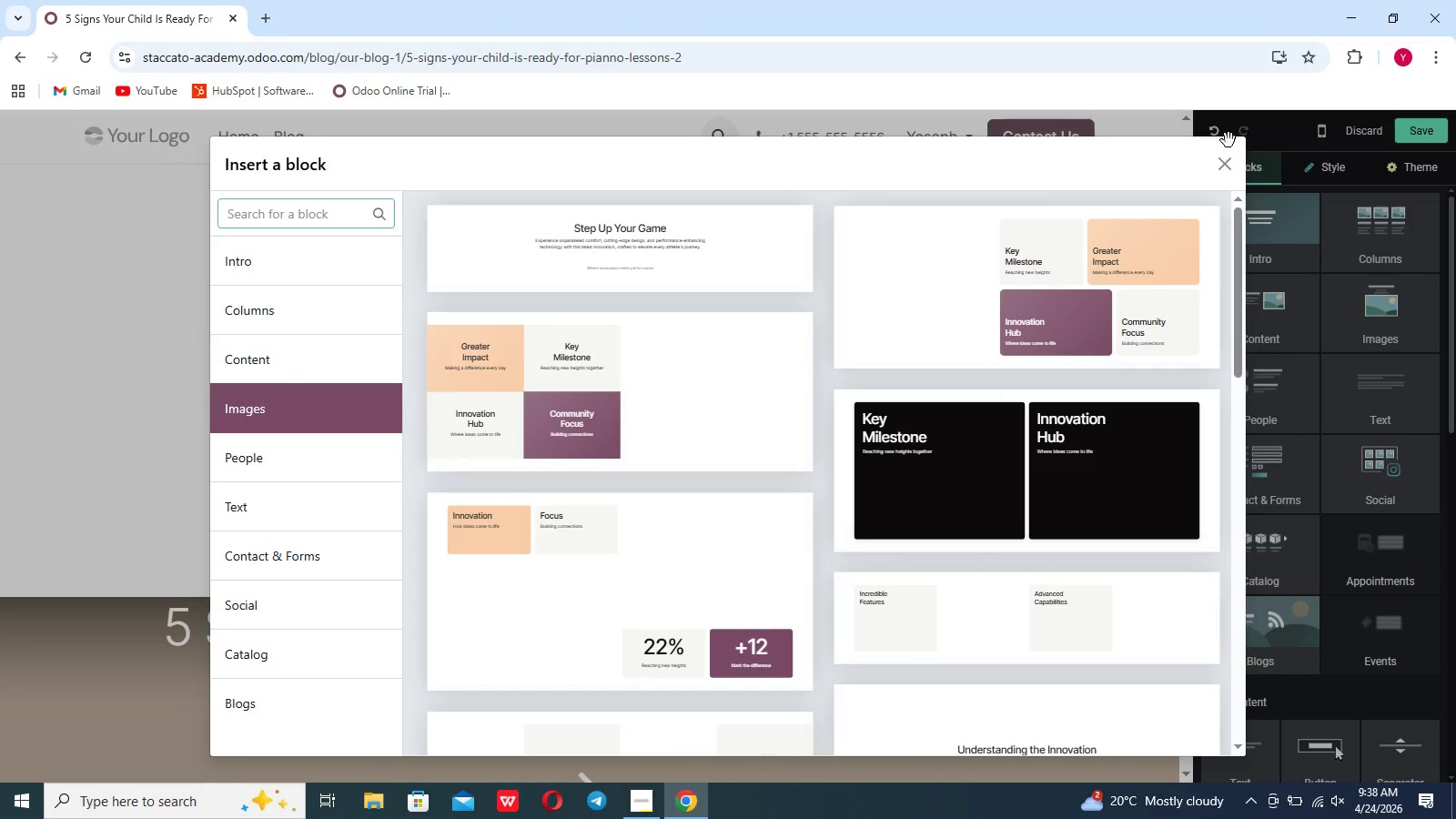 
left_click([1231, 167])
 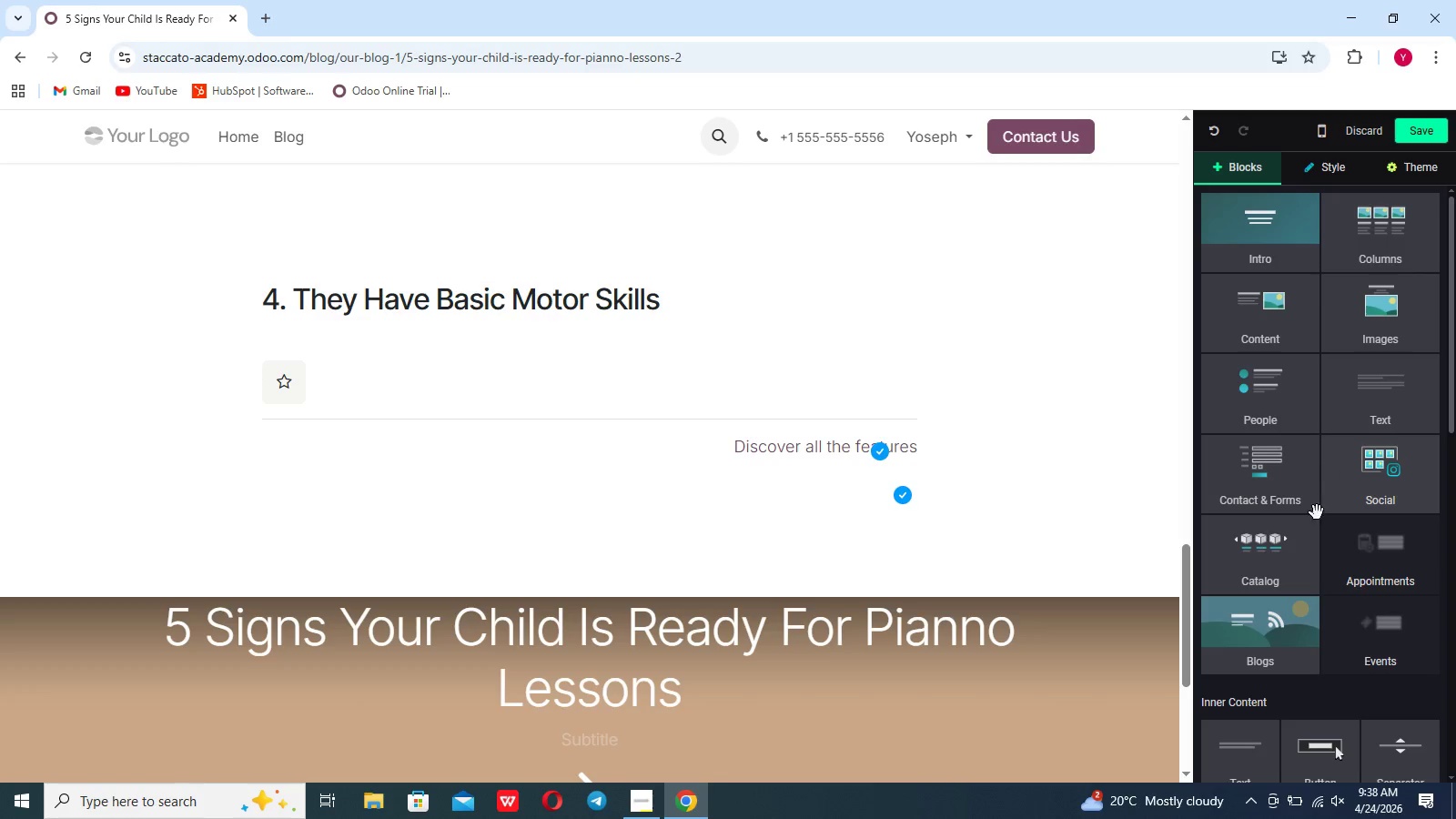 
scroll: coordinate [1307, 531], scroll_direction: down, amount: 12.0
 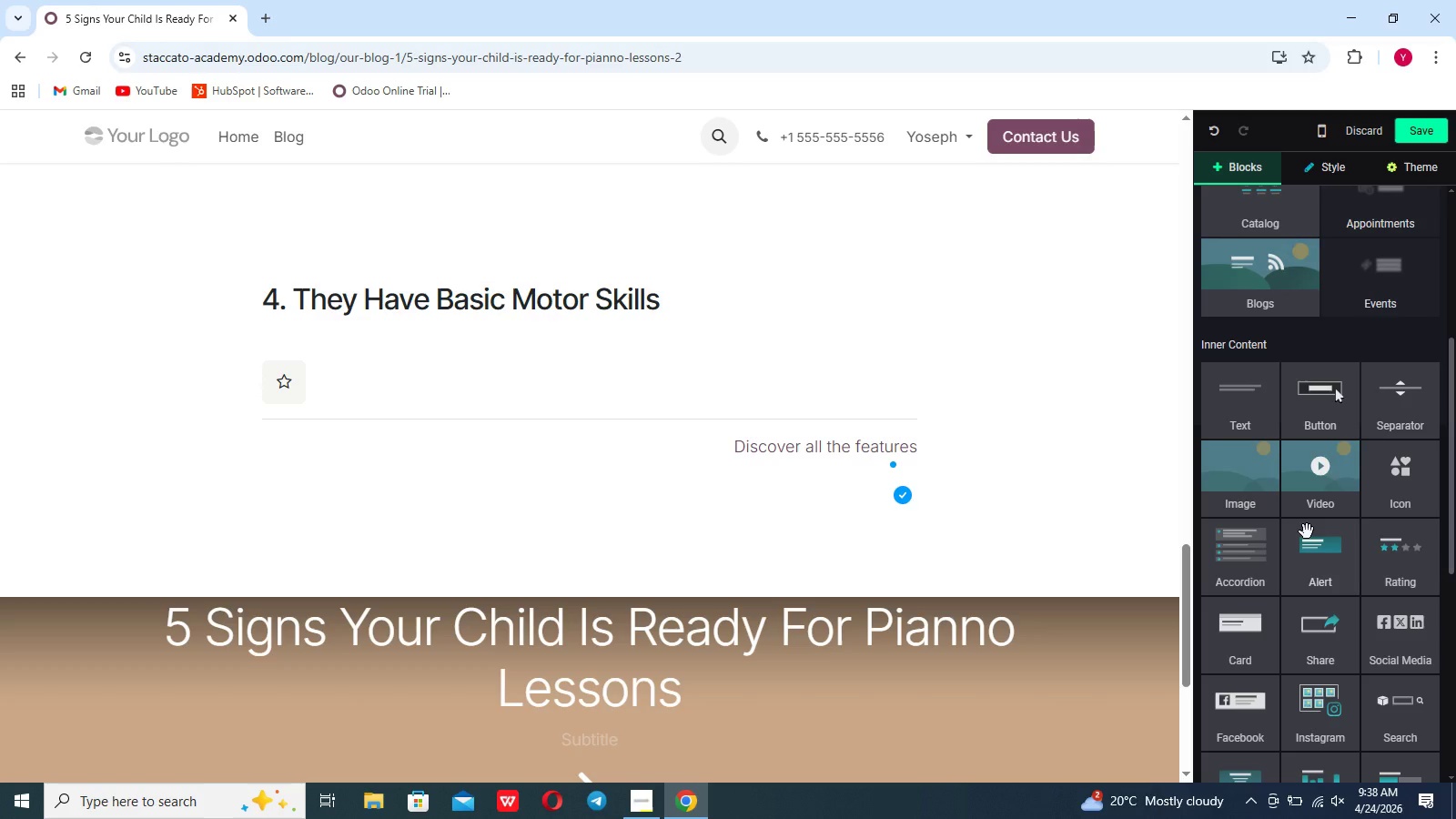 
left_click([1307, 531])
 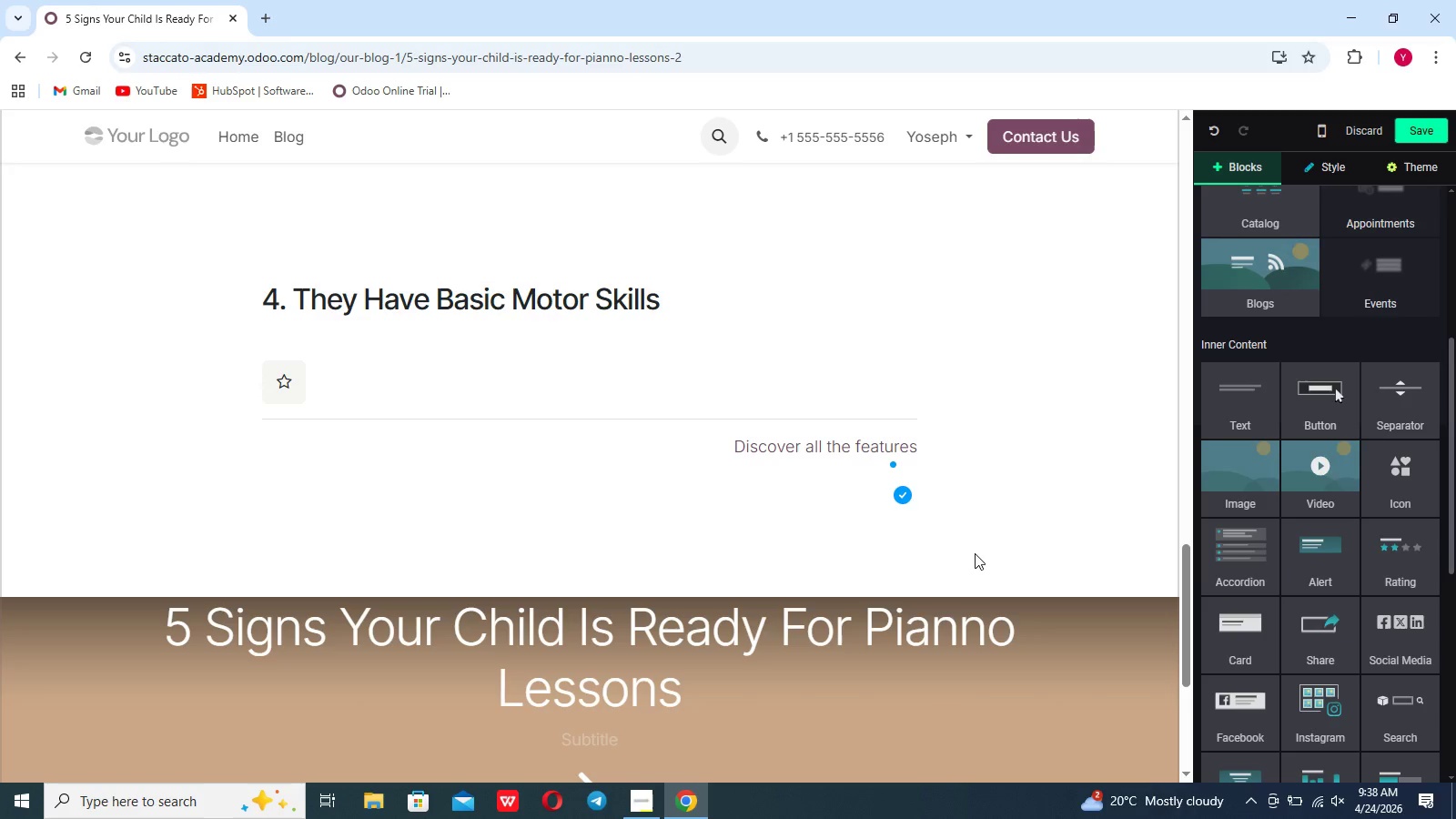 
left_click_drag(start_coordinate=[1232, 420], to_coordinate=[441, 392])
 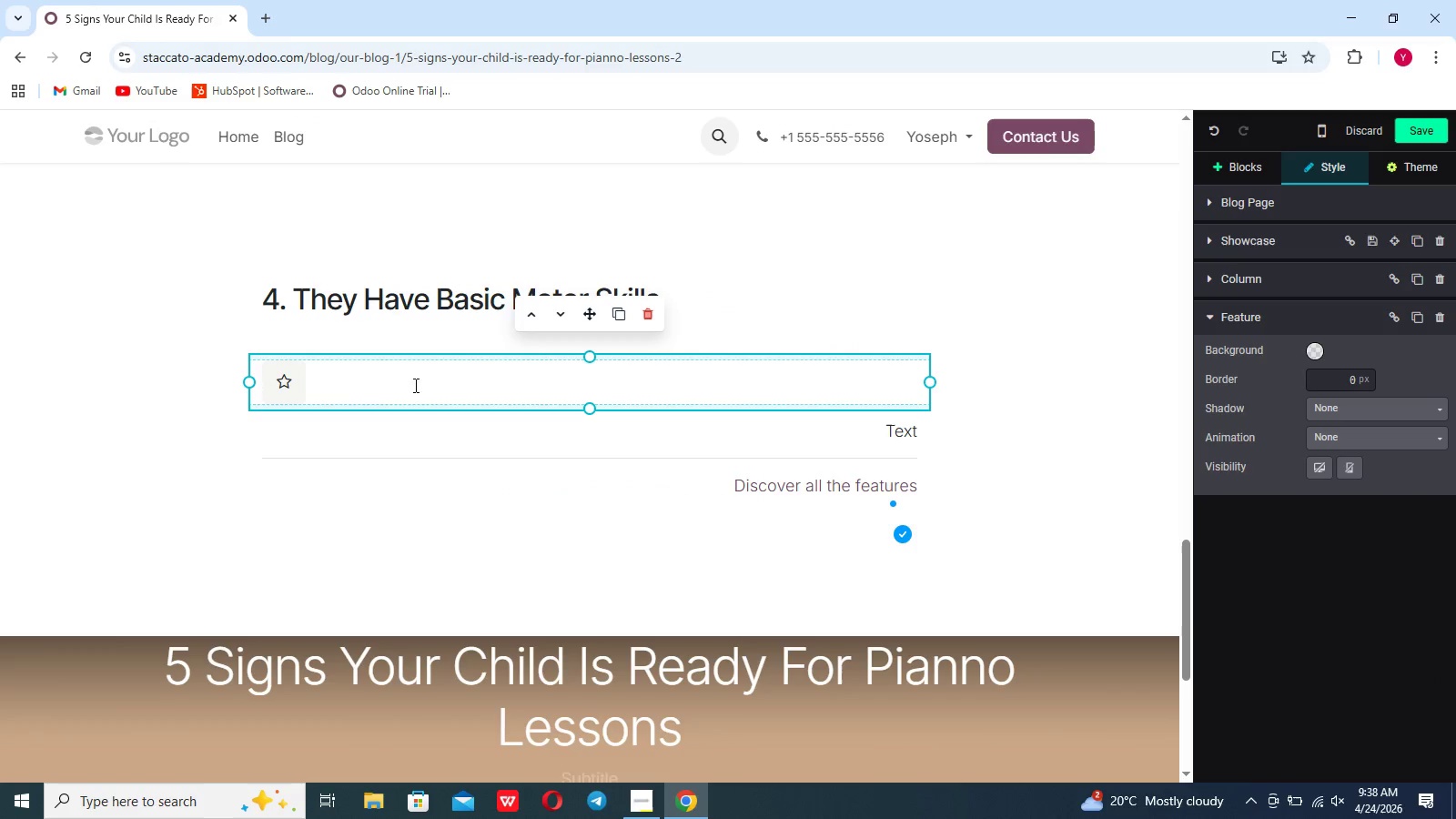 
left_click([420, 445])
 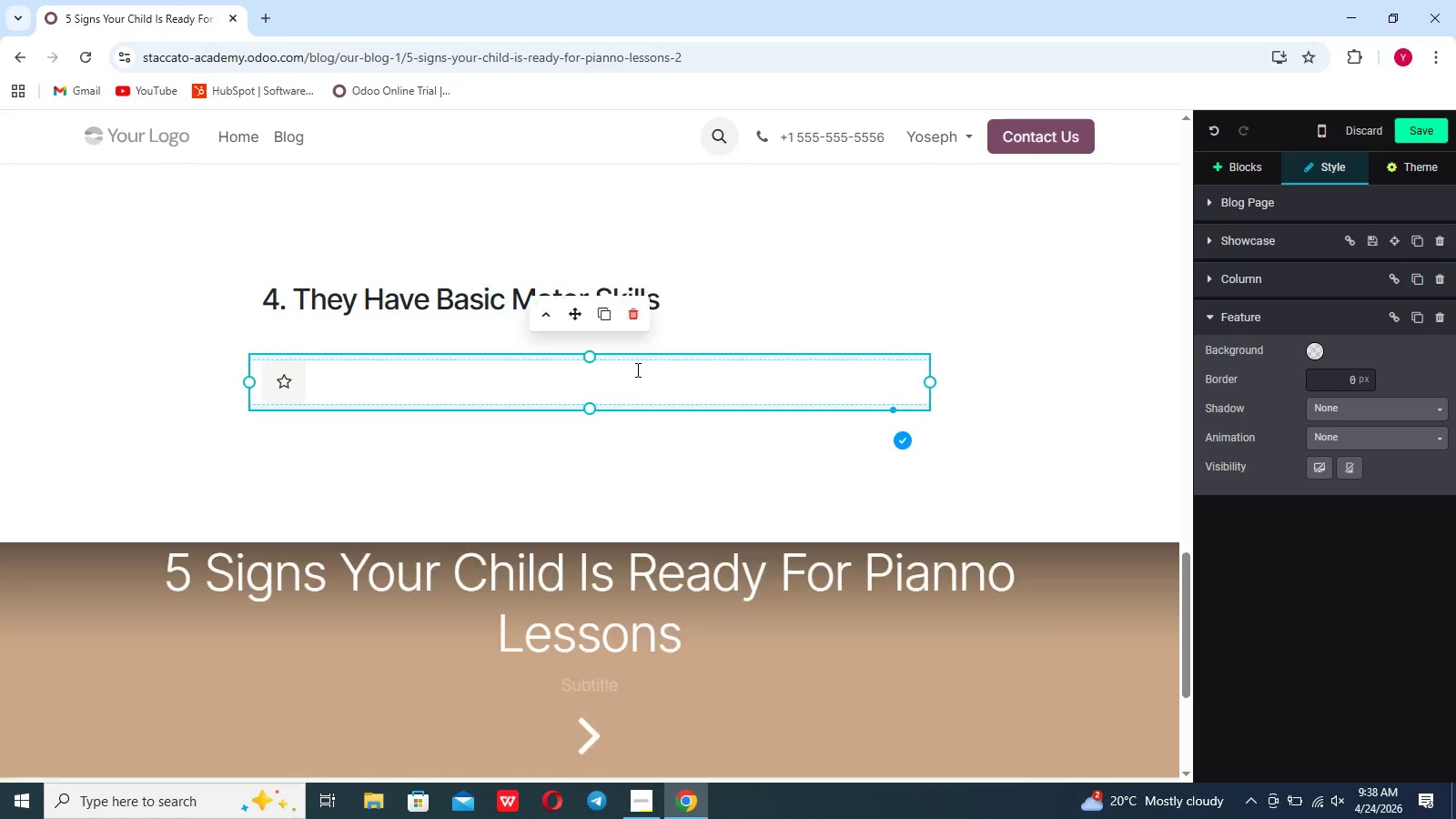 
left_click([430, 380])
 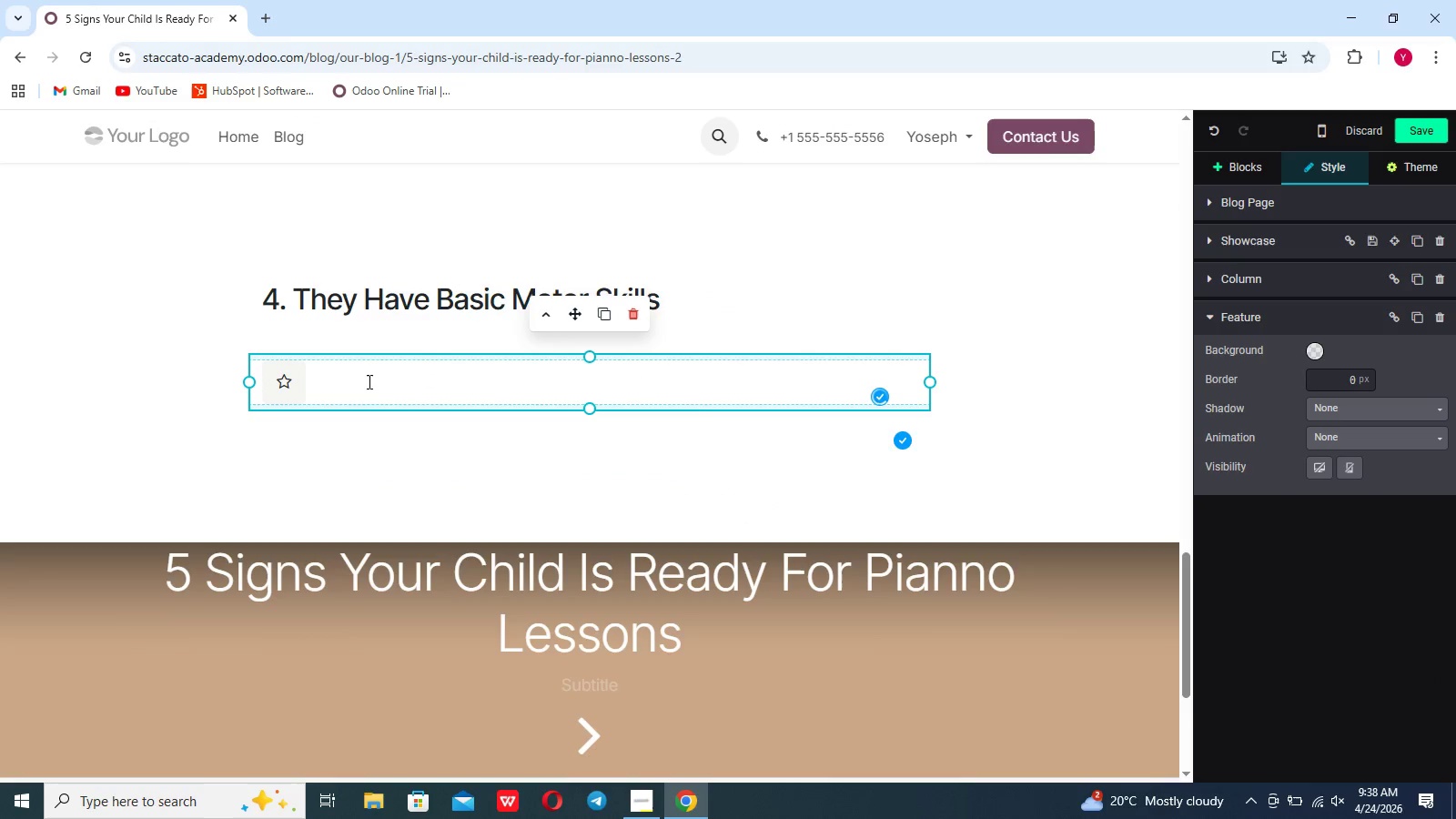 
double_click([354, 380])
 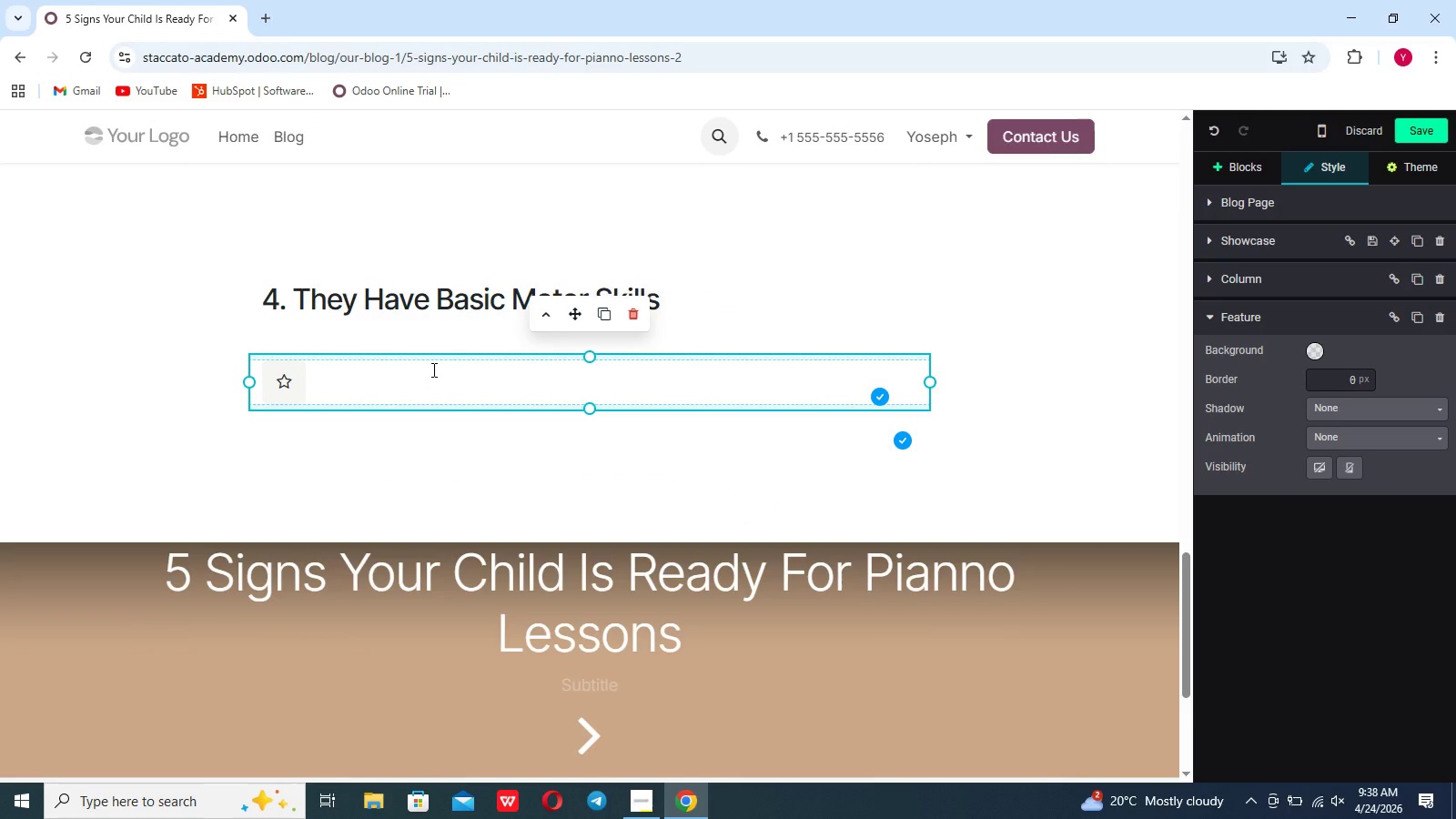 
key(Control+Z)
 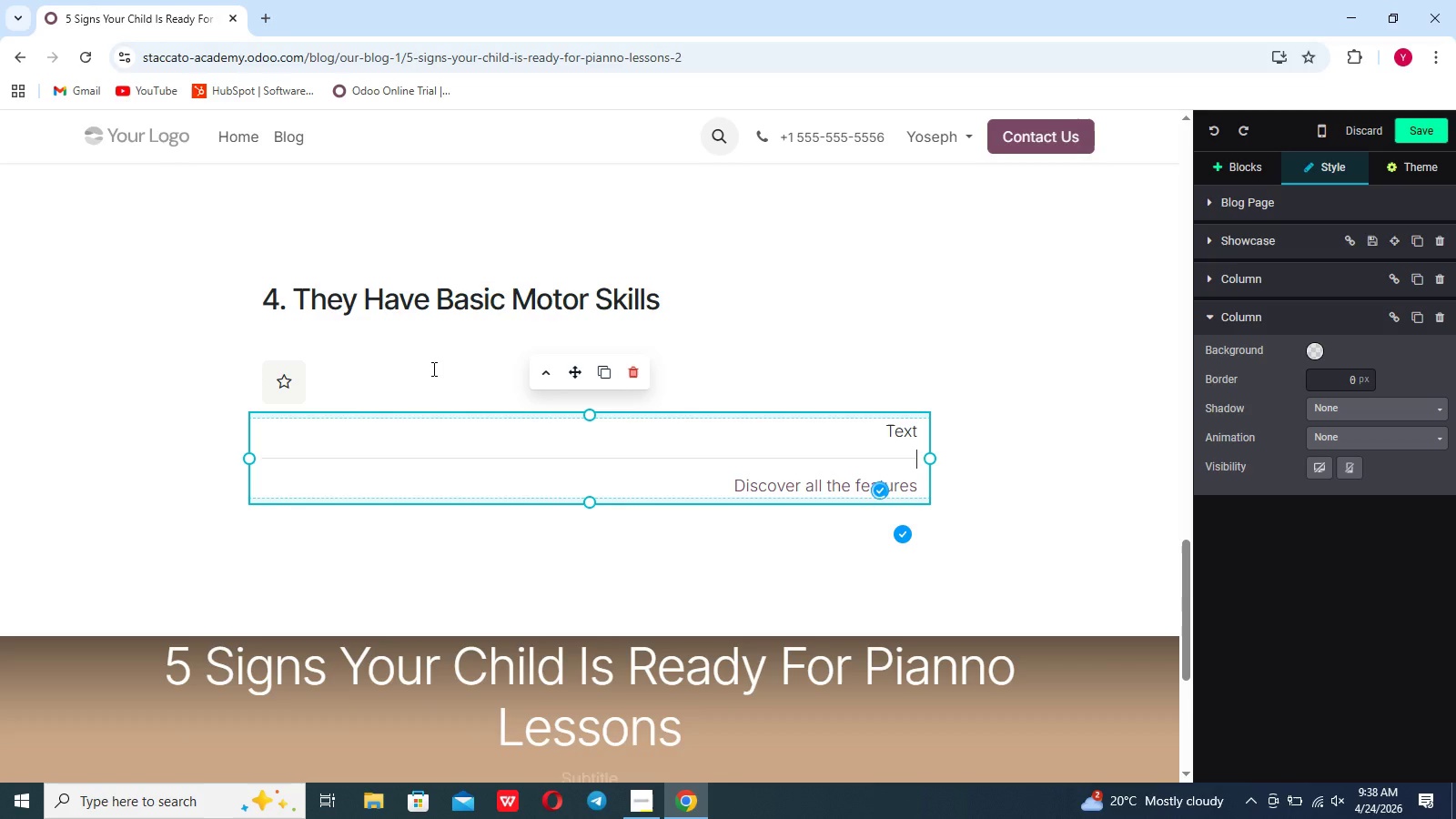 
key(Control+Z)
 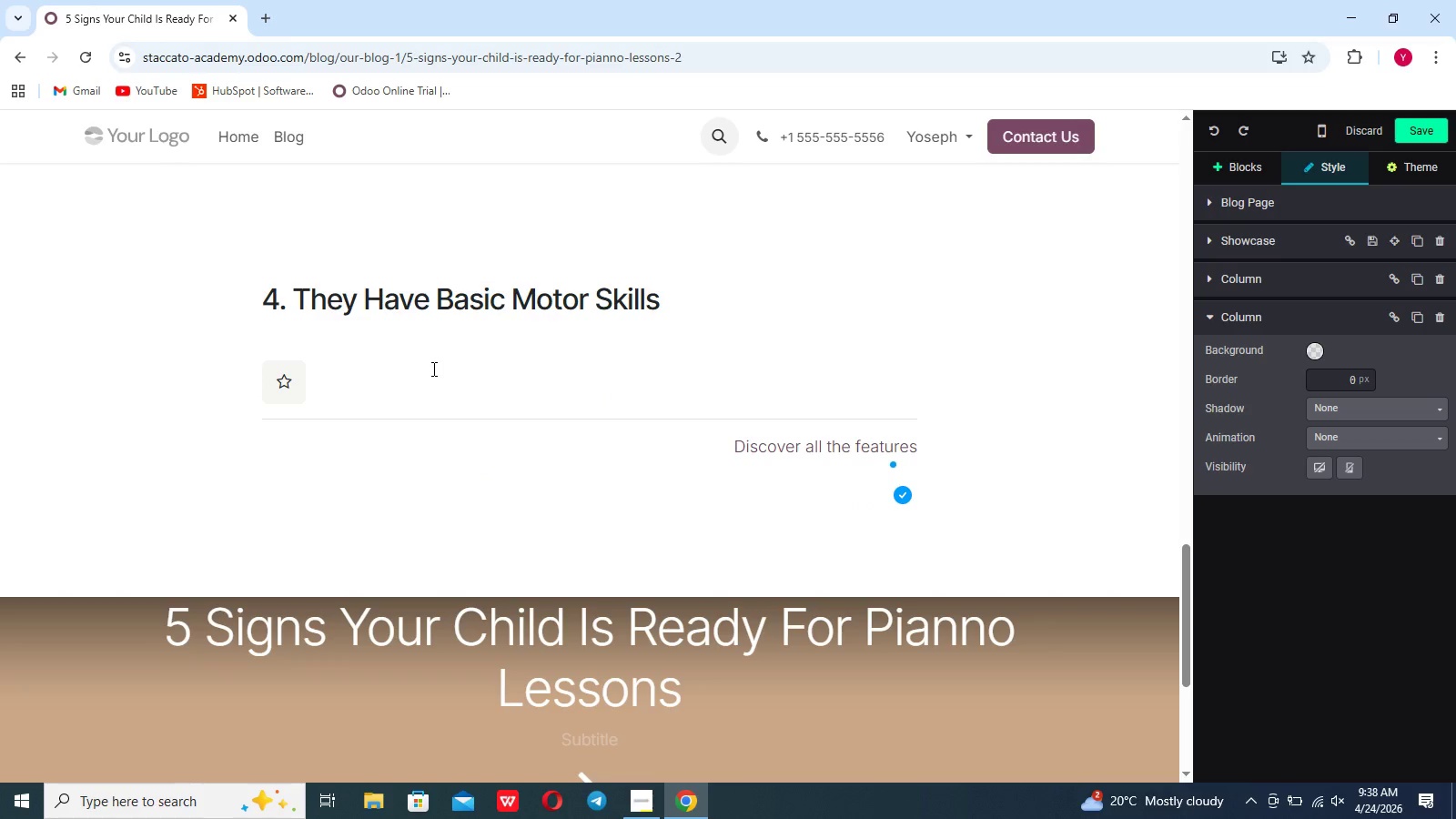 
key(Control+Z)
 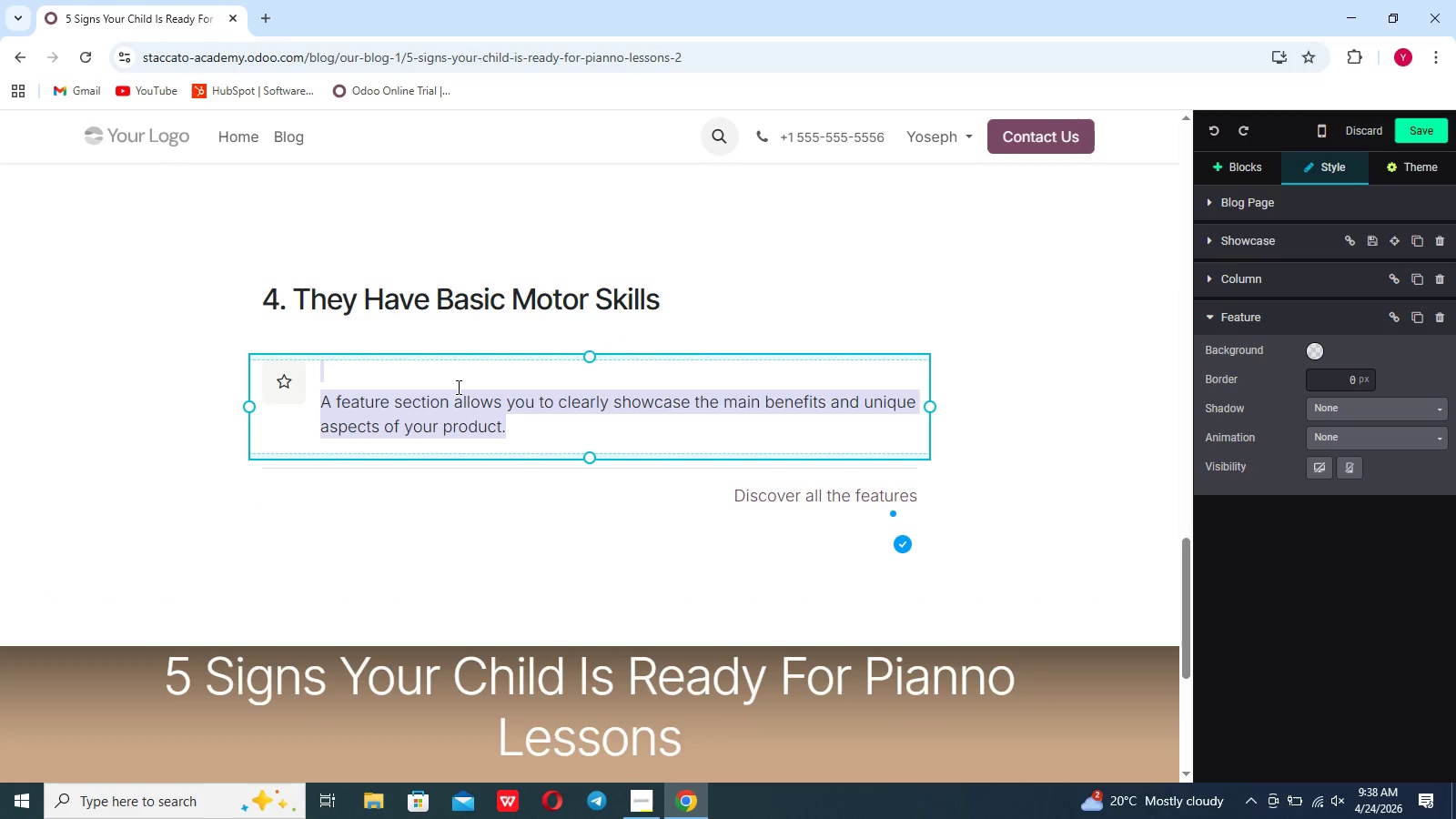 
left_click([472, 411])
 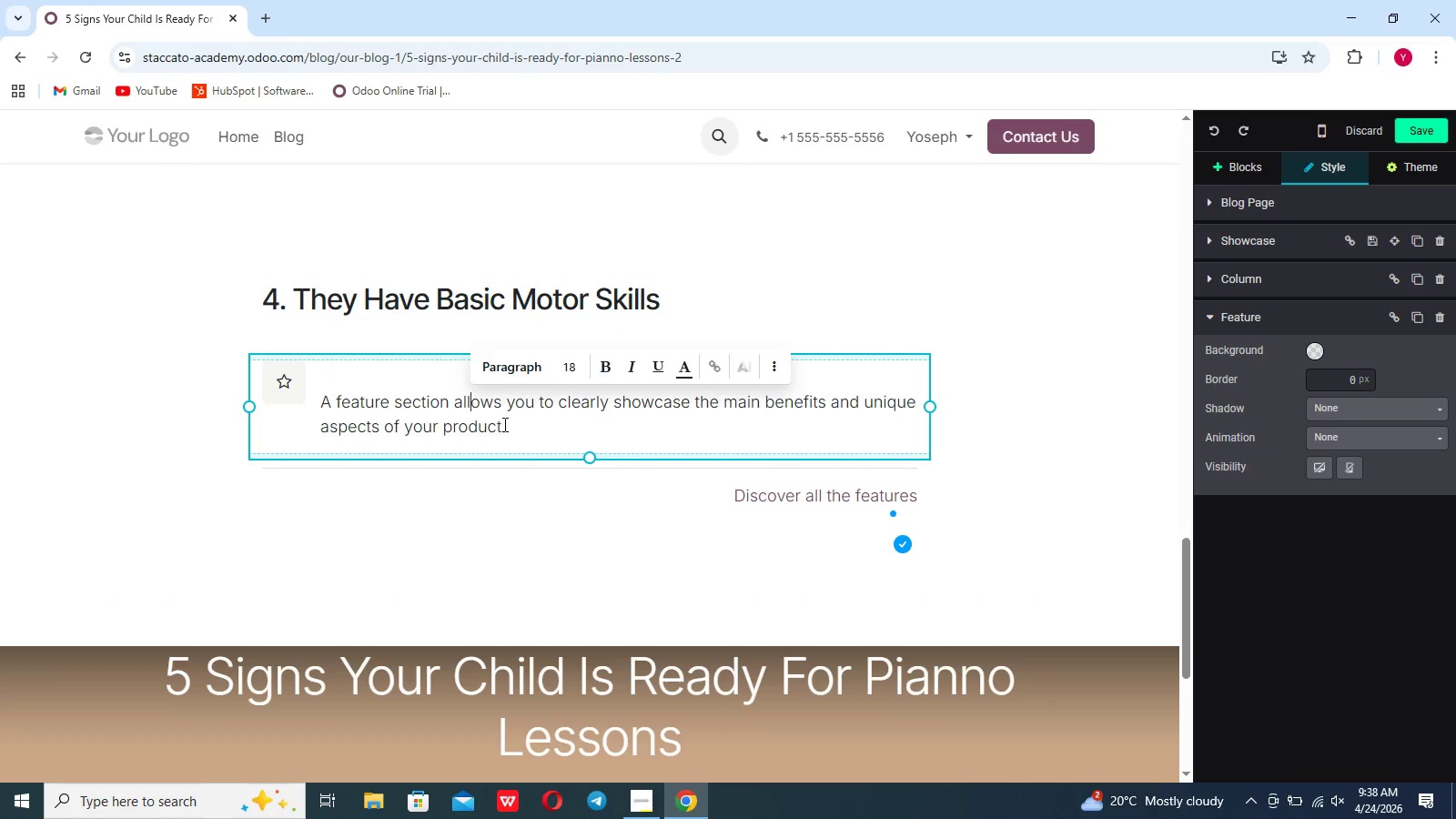 
left_click_drag(start_coordinate=[503, 425], to_coordinate=[339, 399])
 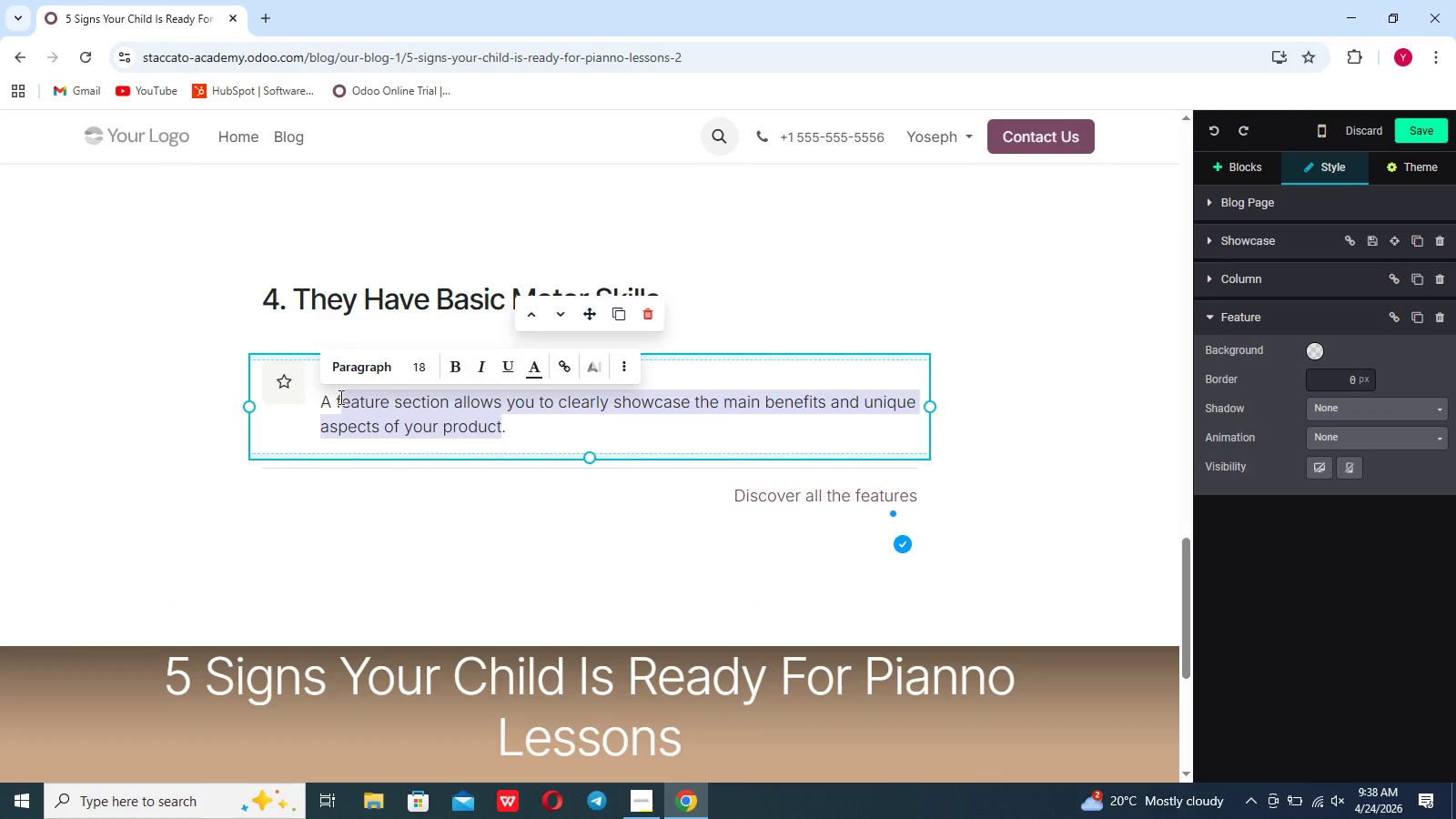 
key(Backspace)
 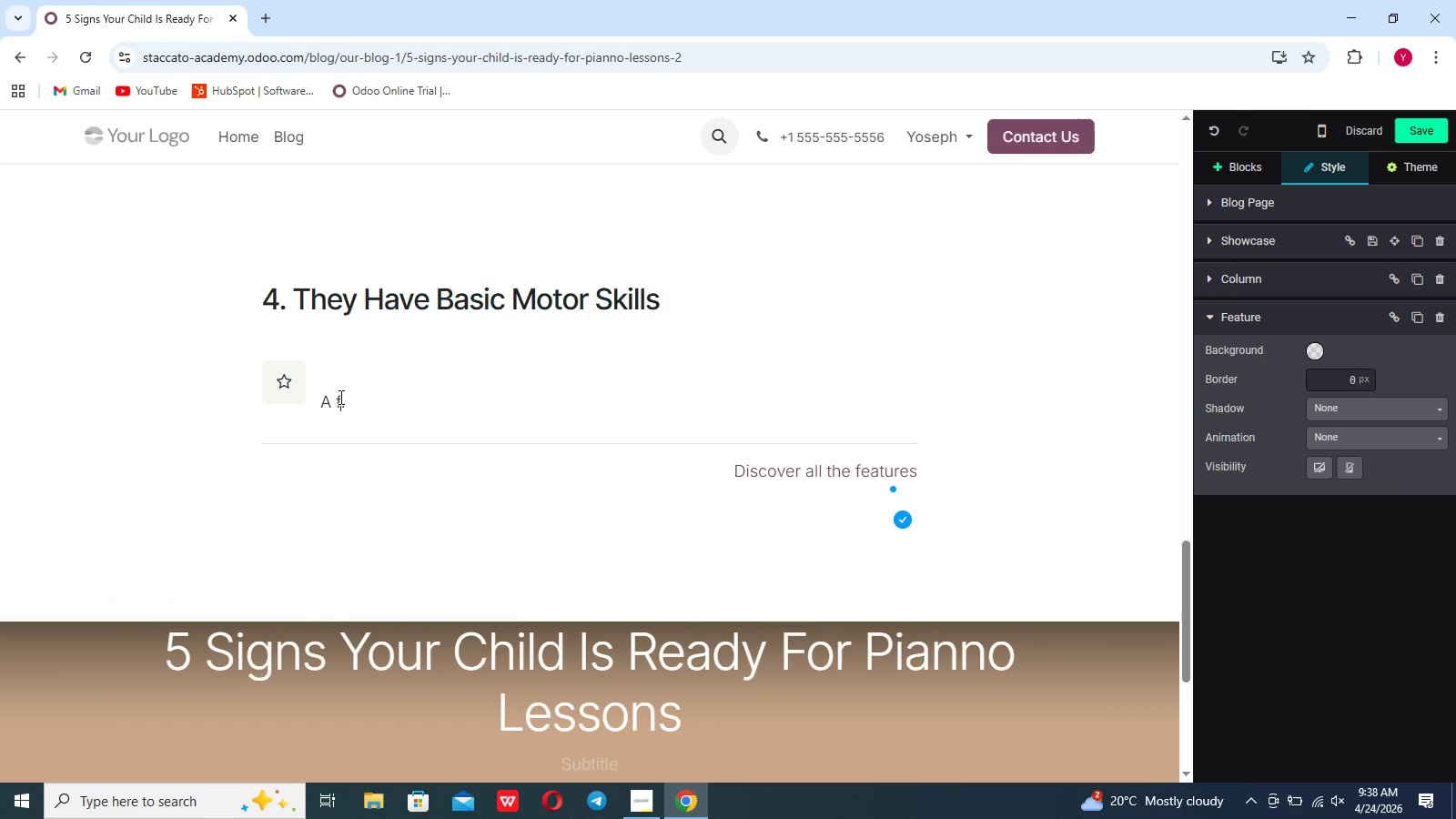 
key(Backspace)
 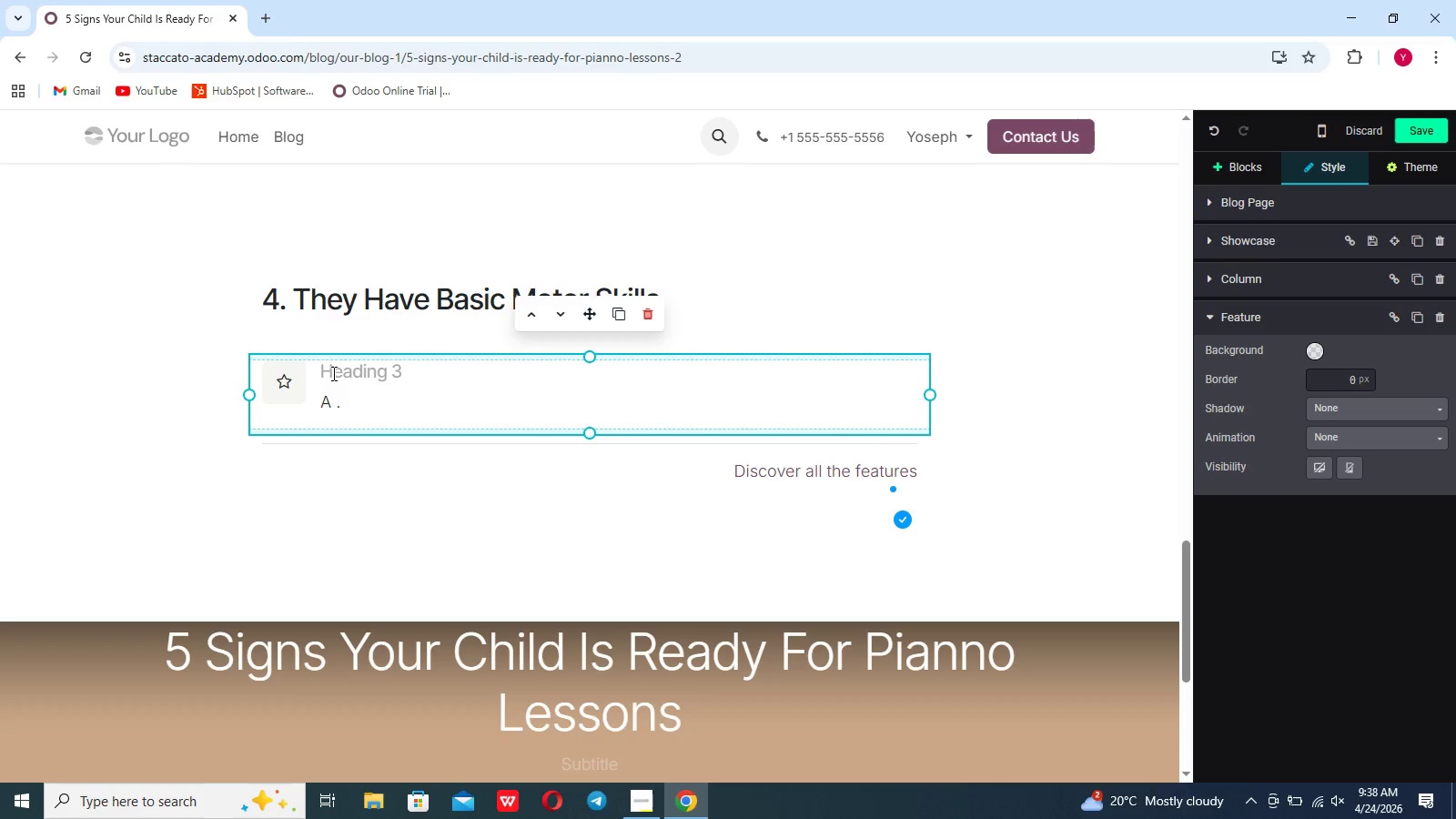 
type(Playing the piano incovolves coordination between both hands and fingers. If your child can use their fingers independently )
 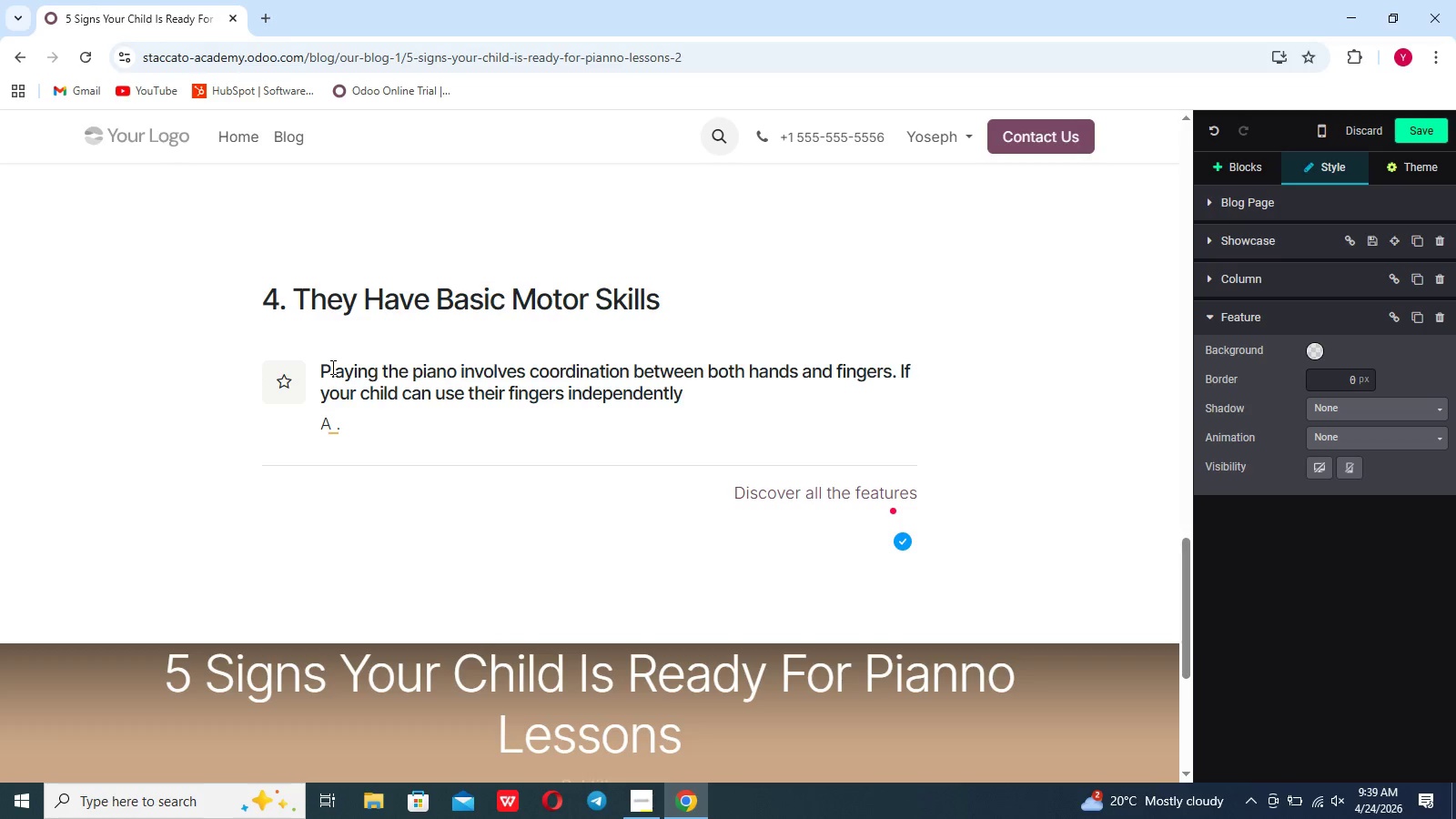 
hold_key(key=Backspace, duration=0.31)
 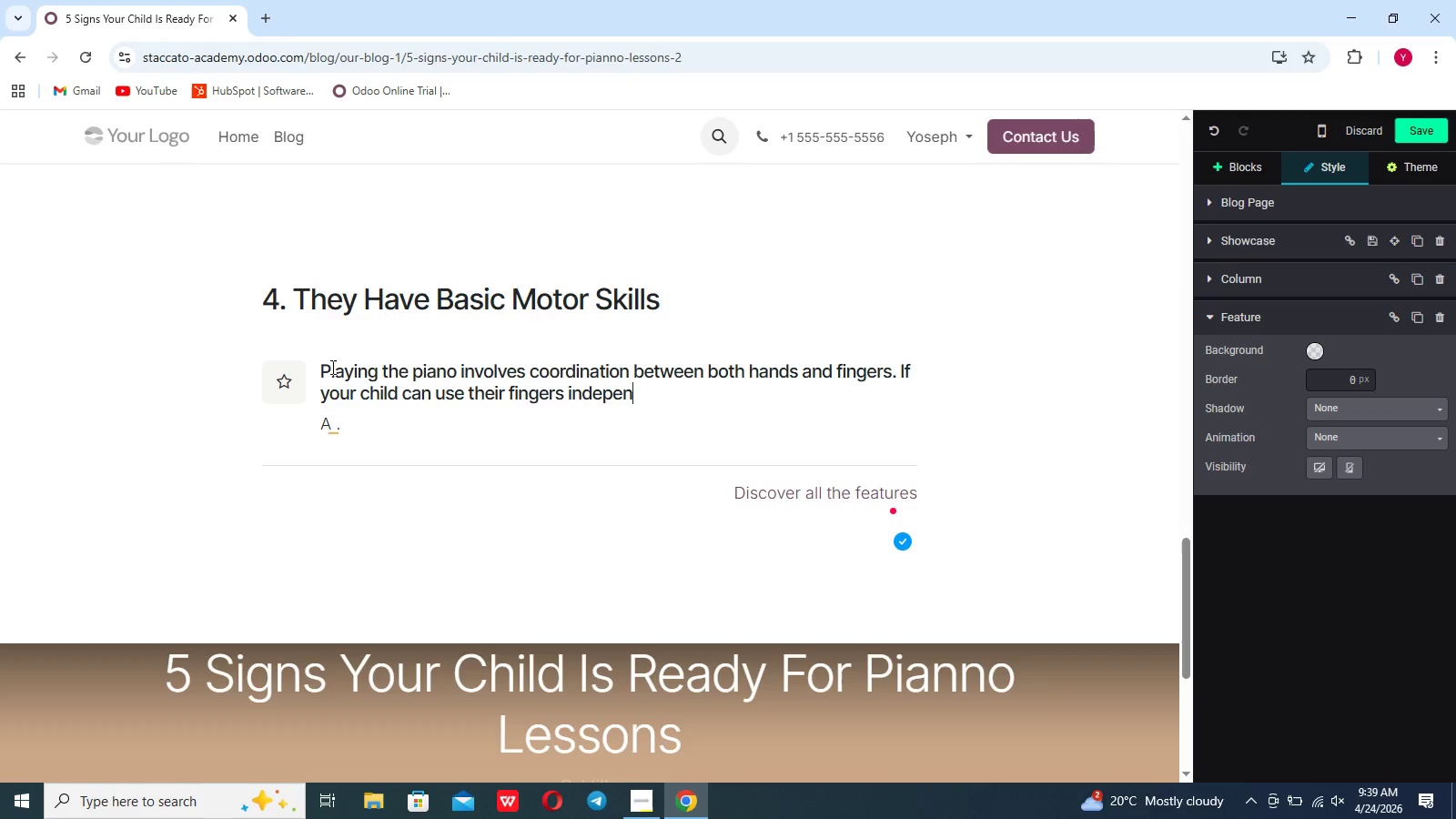 
type(and perform simple hand movements with control)
 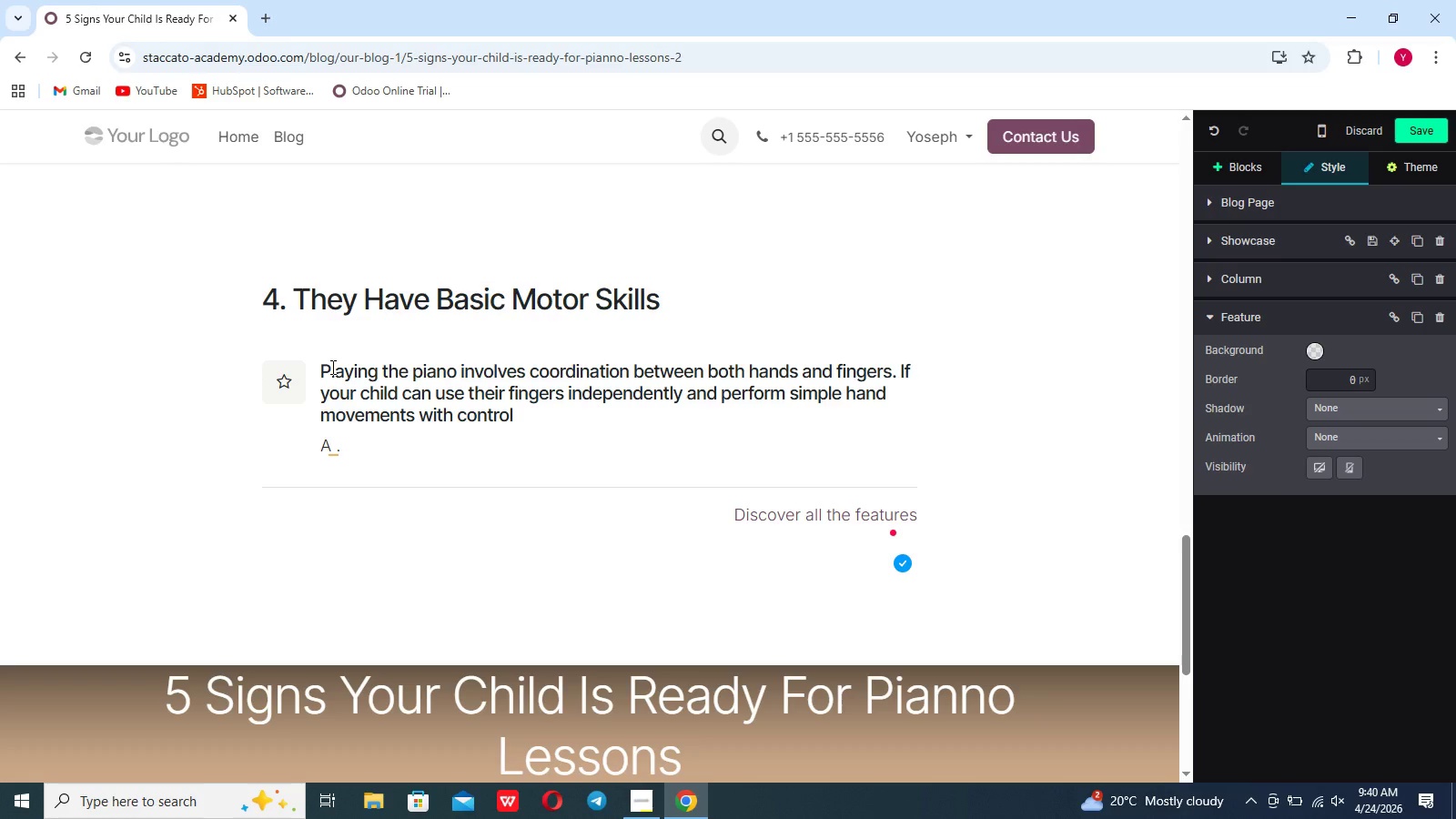 
wait(6.45)
 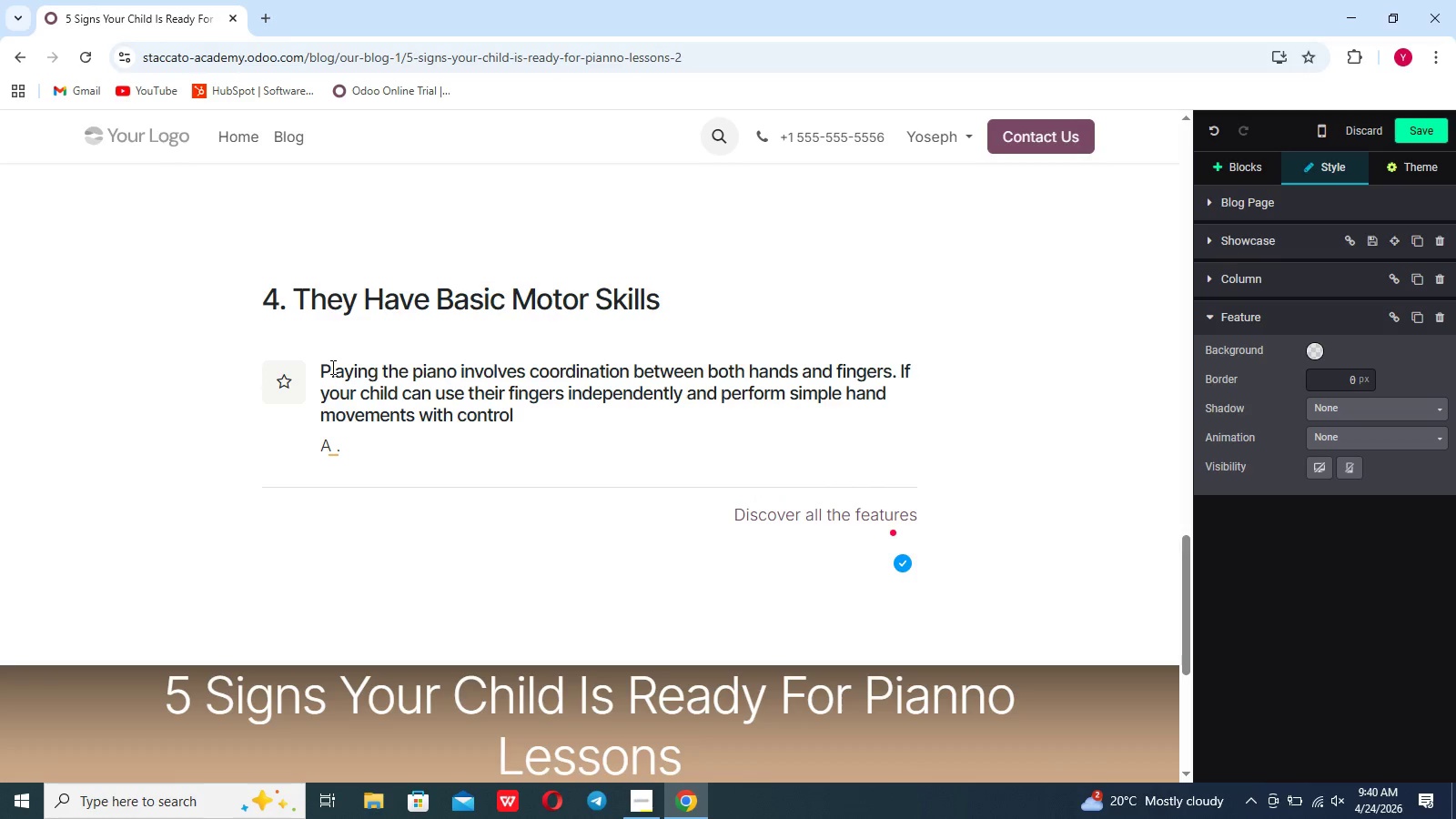 
type(. )
key(Backspace)
key(Backspace)
type(, they are ready to begin lessons.)
 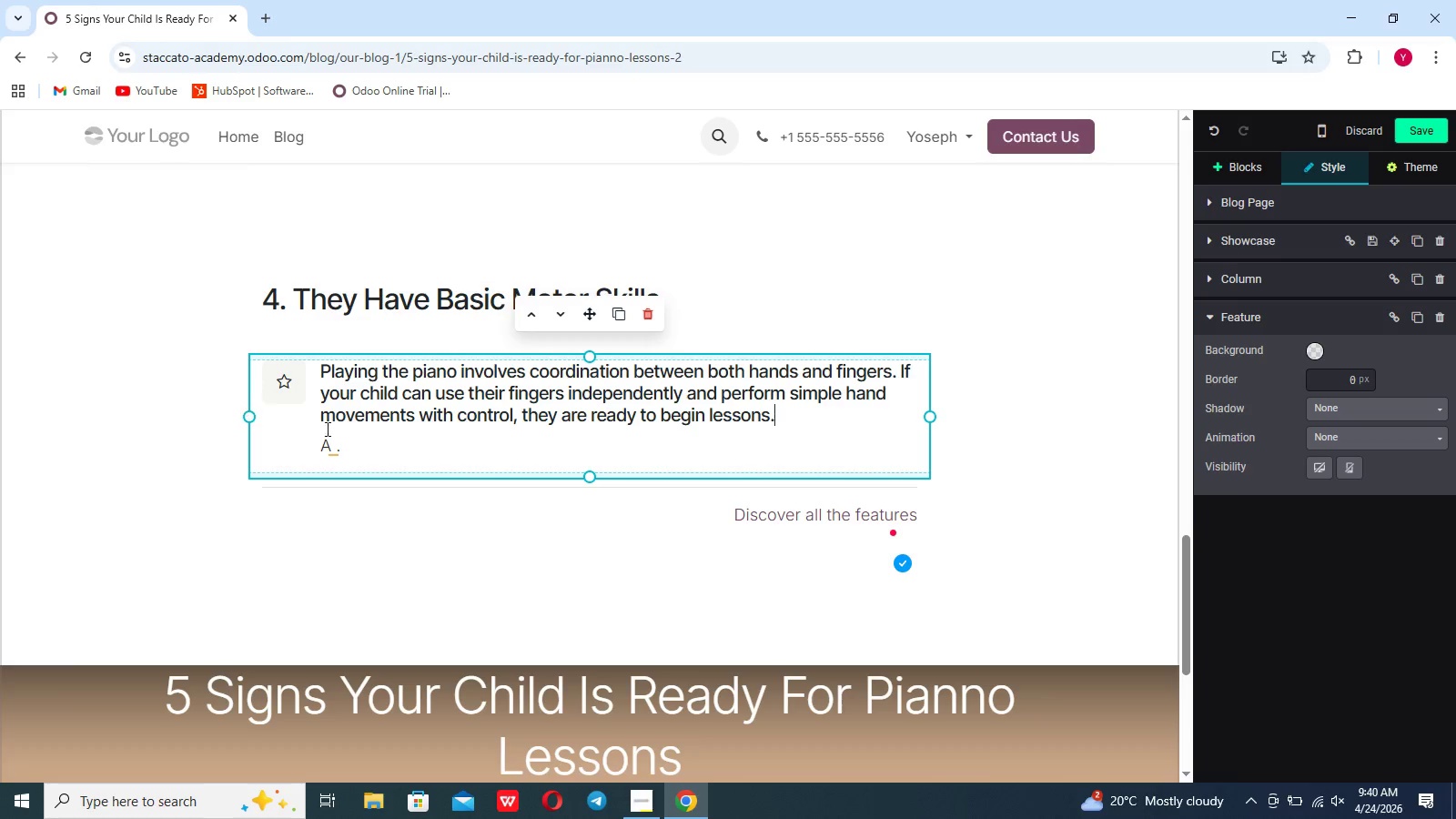 
left_click_drag(start_coordinate=[352, 444], to_coordinate=[317, 444])
 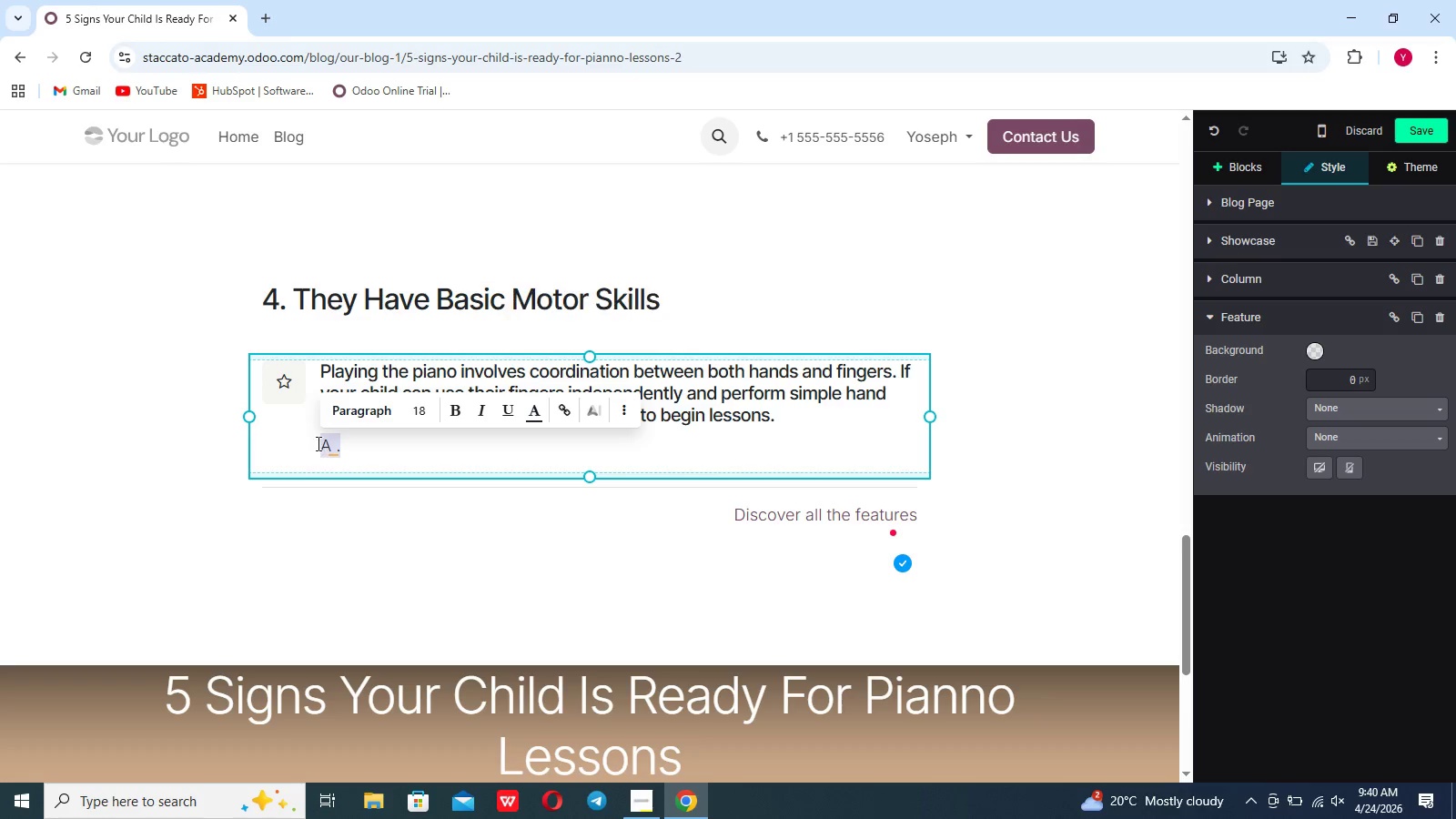 
key(Backspace)
 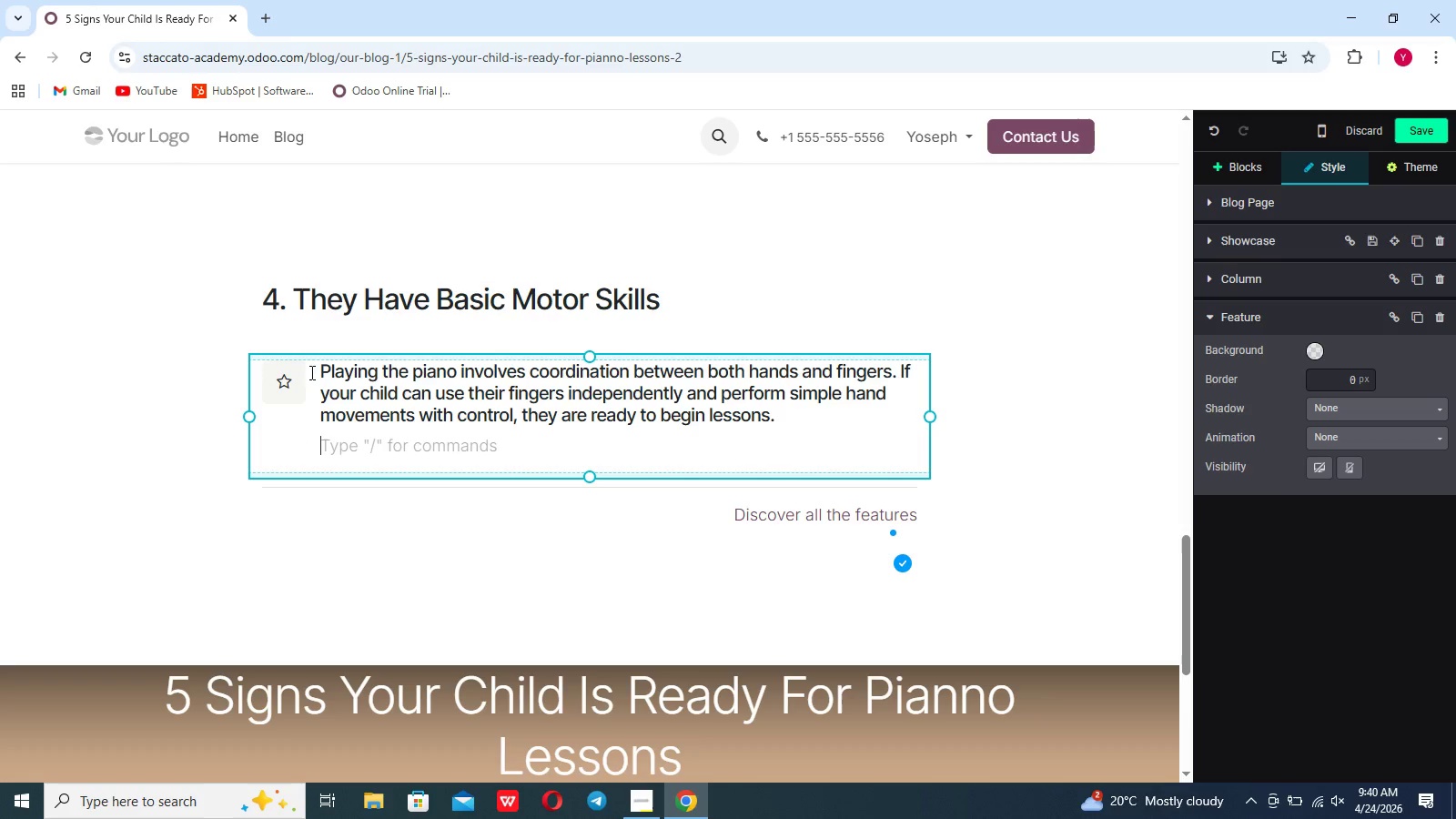 
left_click_drag(start_coordinate=[320, 369], to_coordinate=[777, 418])
 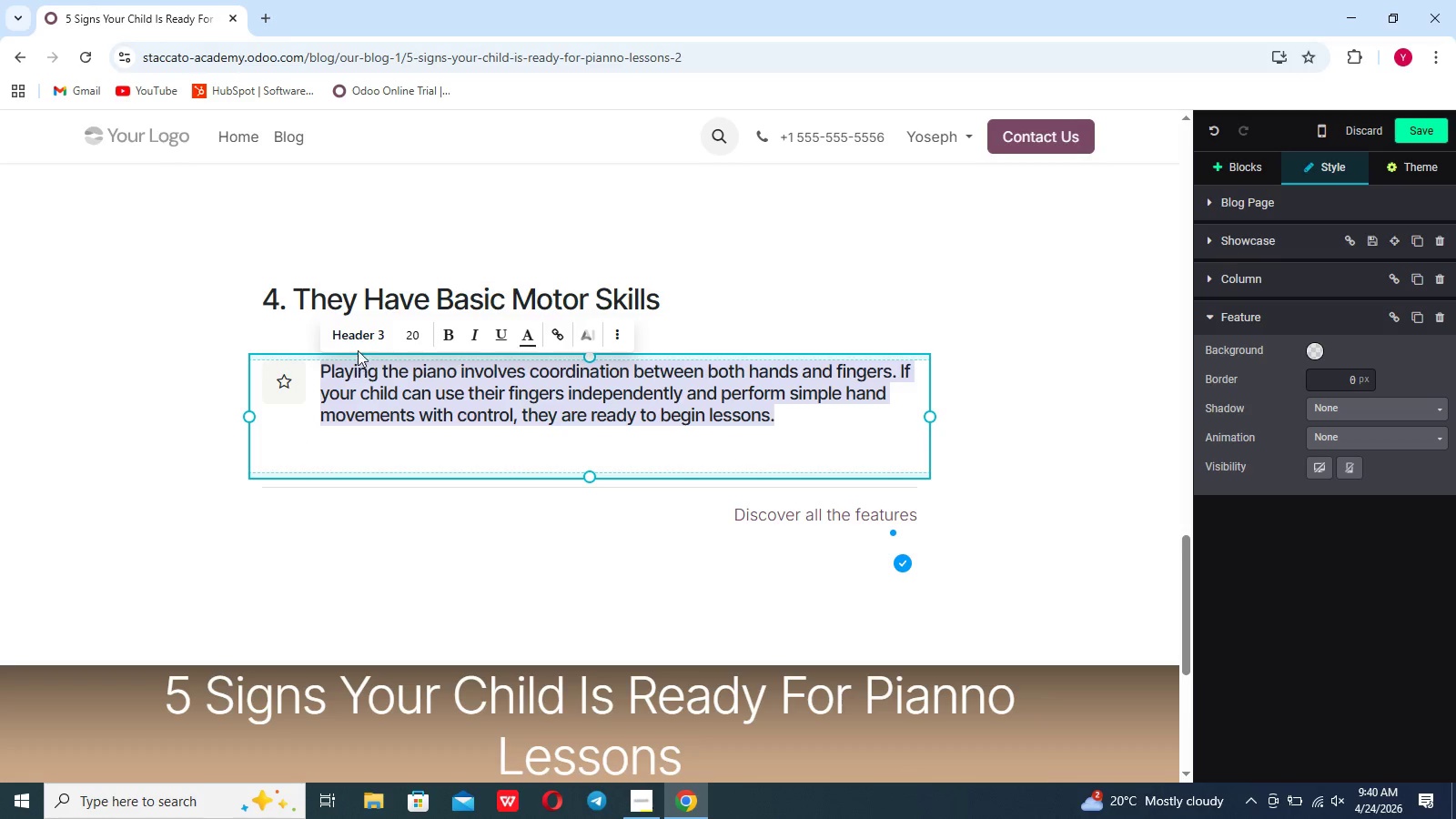 
left_click([358, 337])
 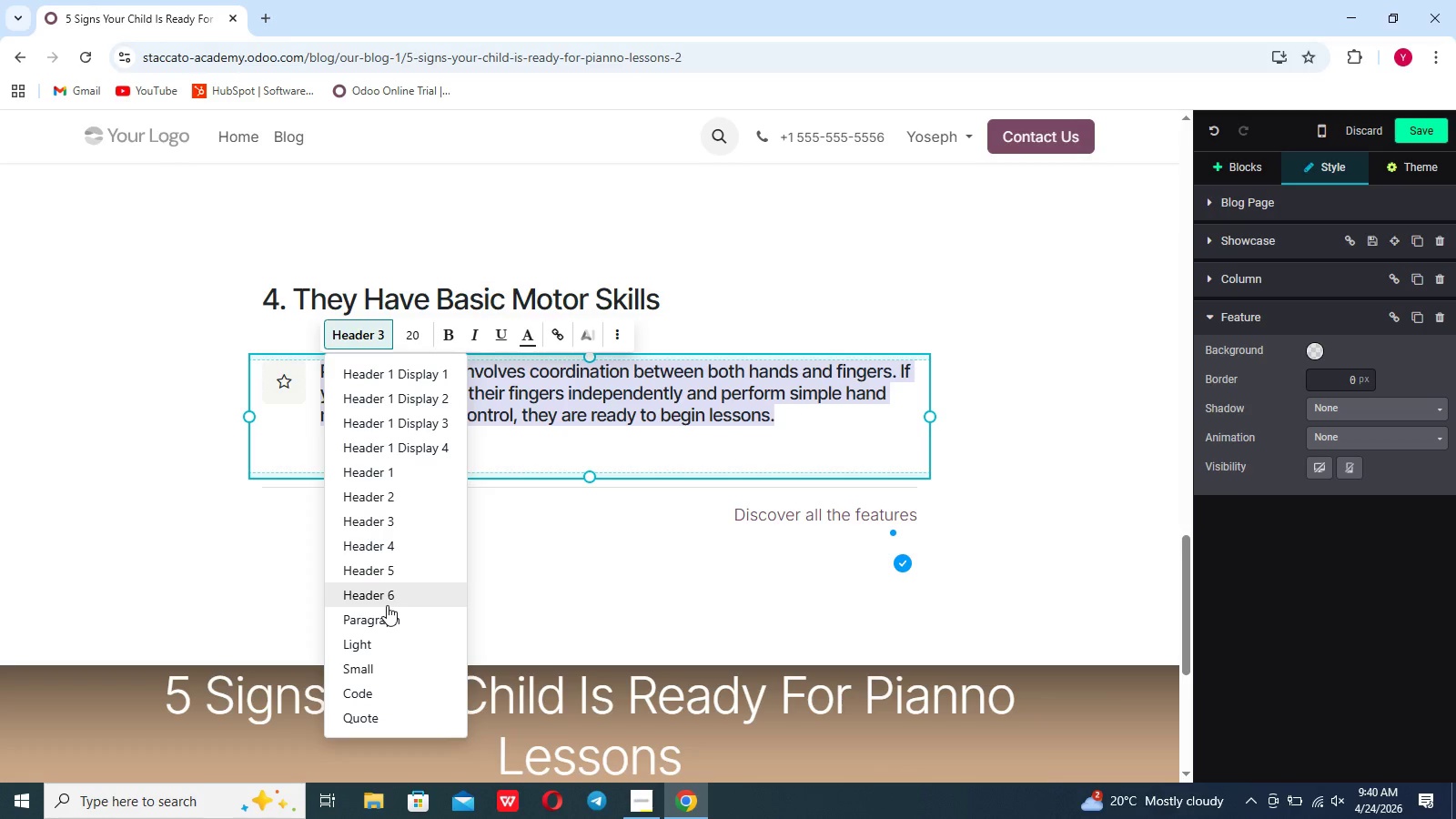 
left_click([386, 618])
 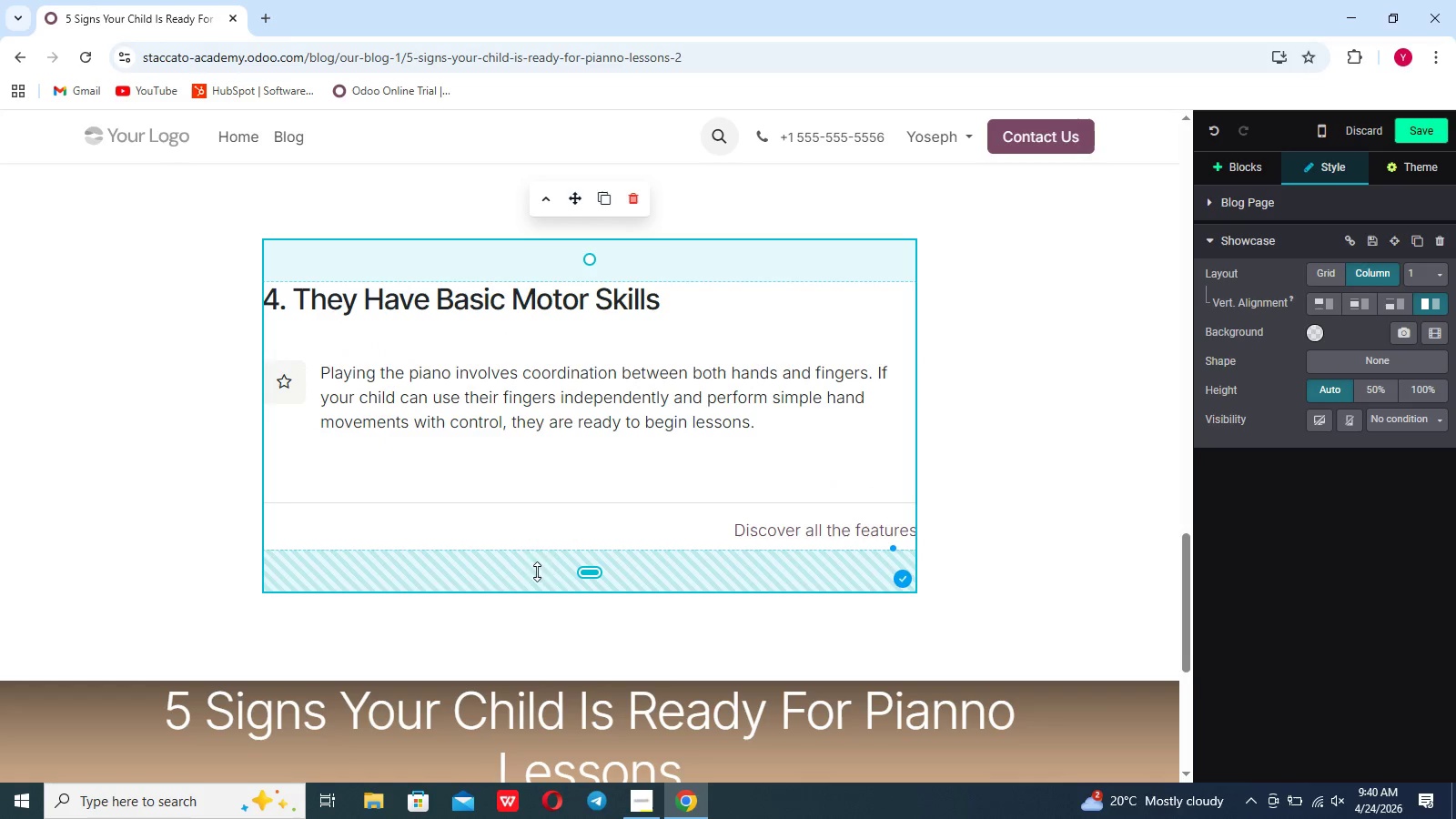 
left_click_drag(start_coordinate=[581, 582], to_coordinate=[586, 433])
 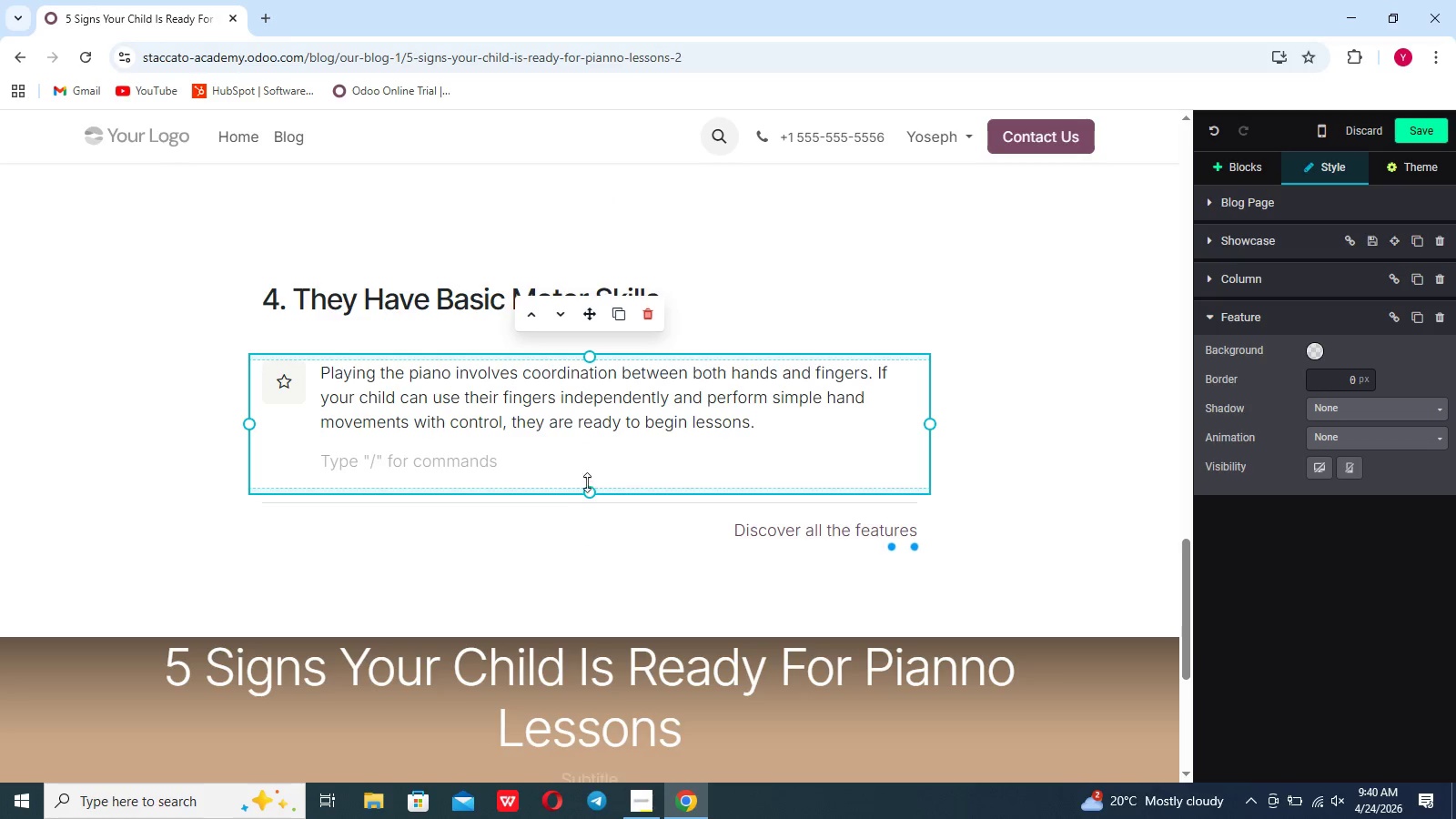 
left_click_drag(start_coordinate=[588, 490], to_coordinate=[596, 450])
 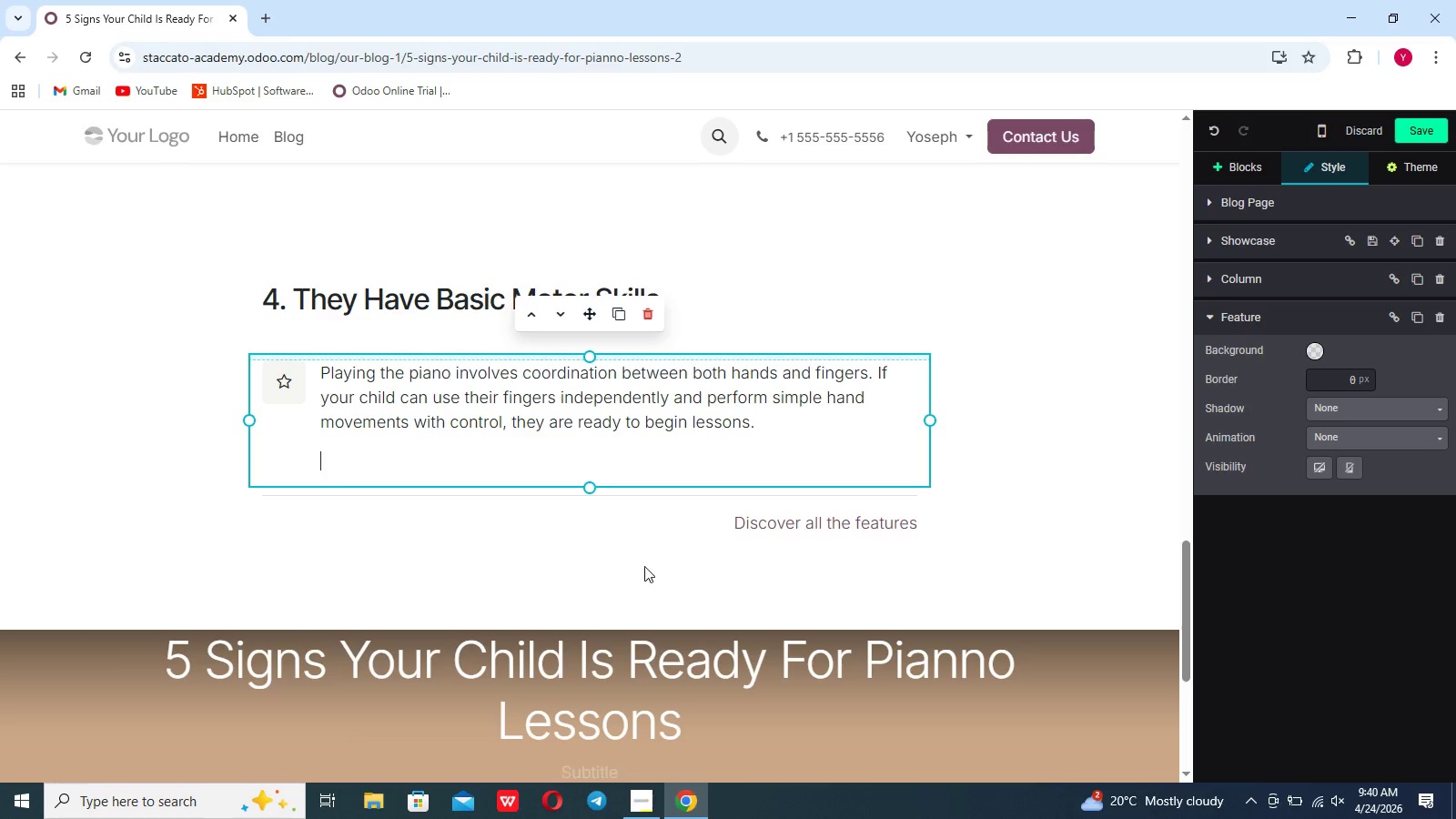 
left_click([645, 568])
 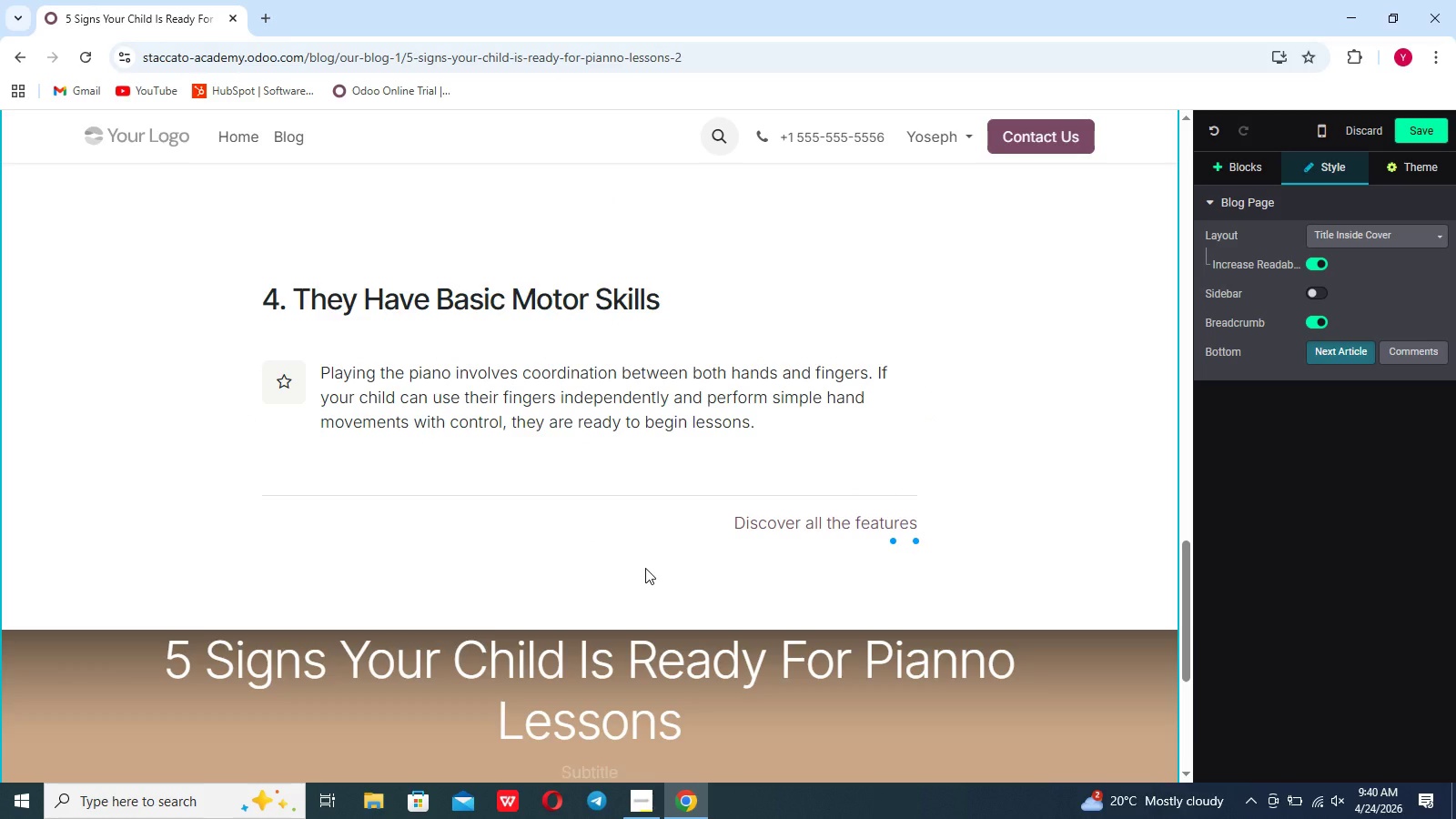 
wait(6.77)
 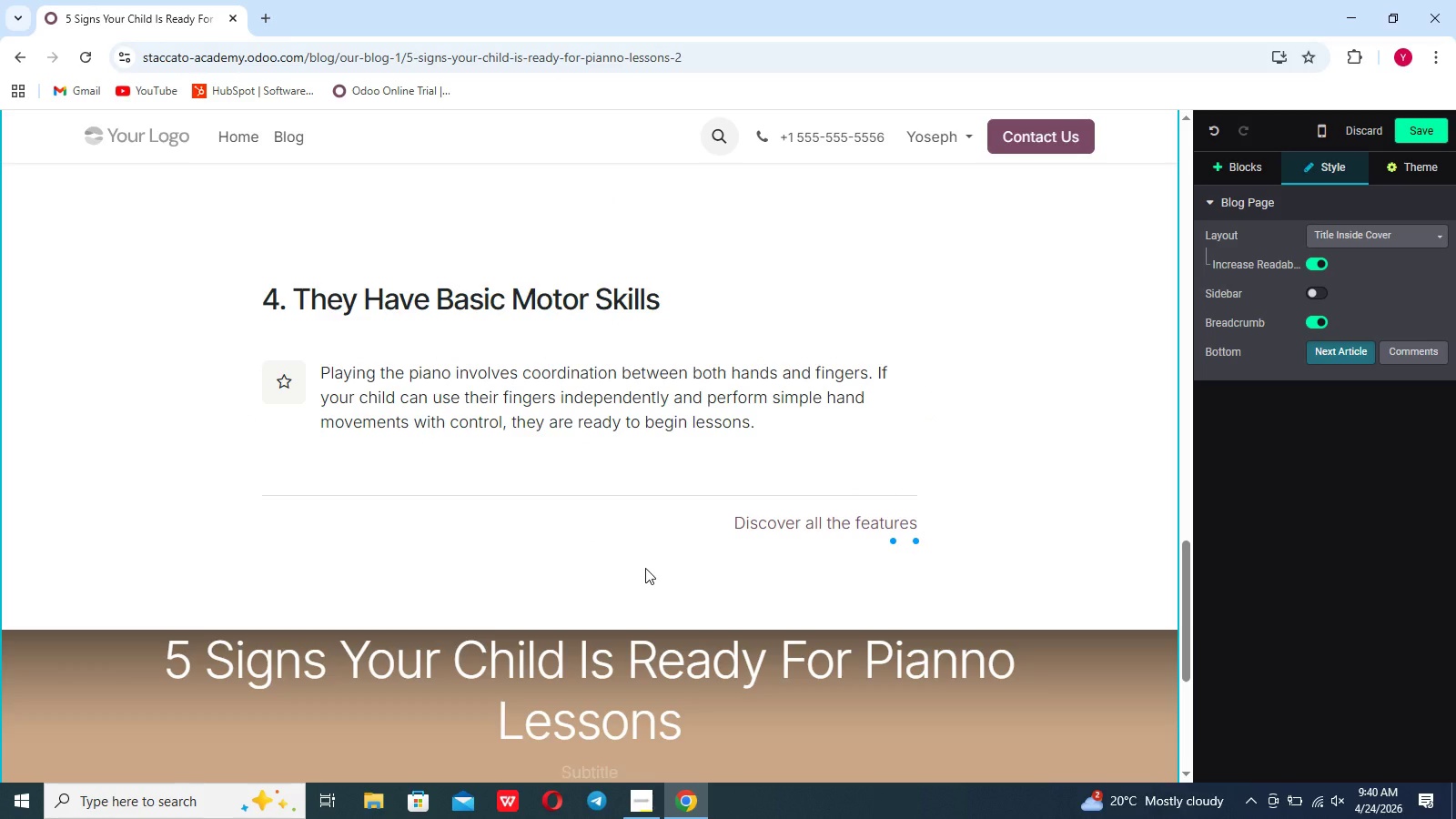 
scroll: coordinate [655, 553], scroll_direction: up, amount: 25.0
 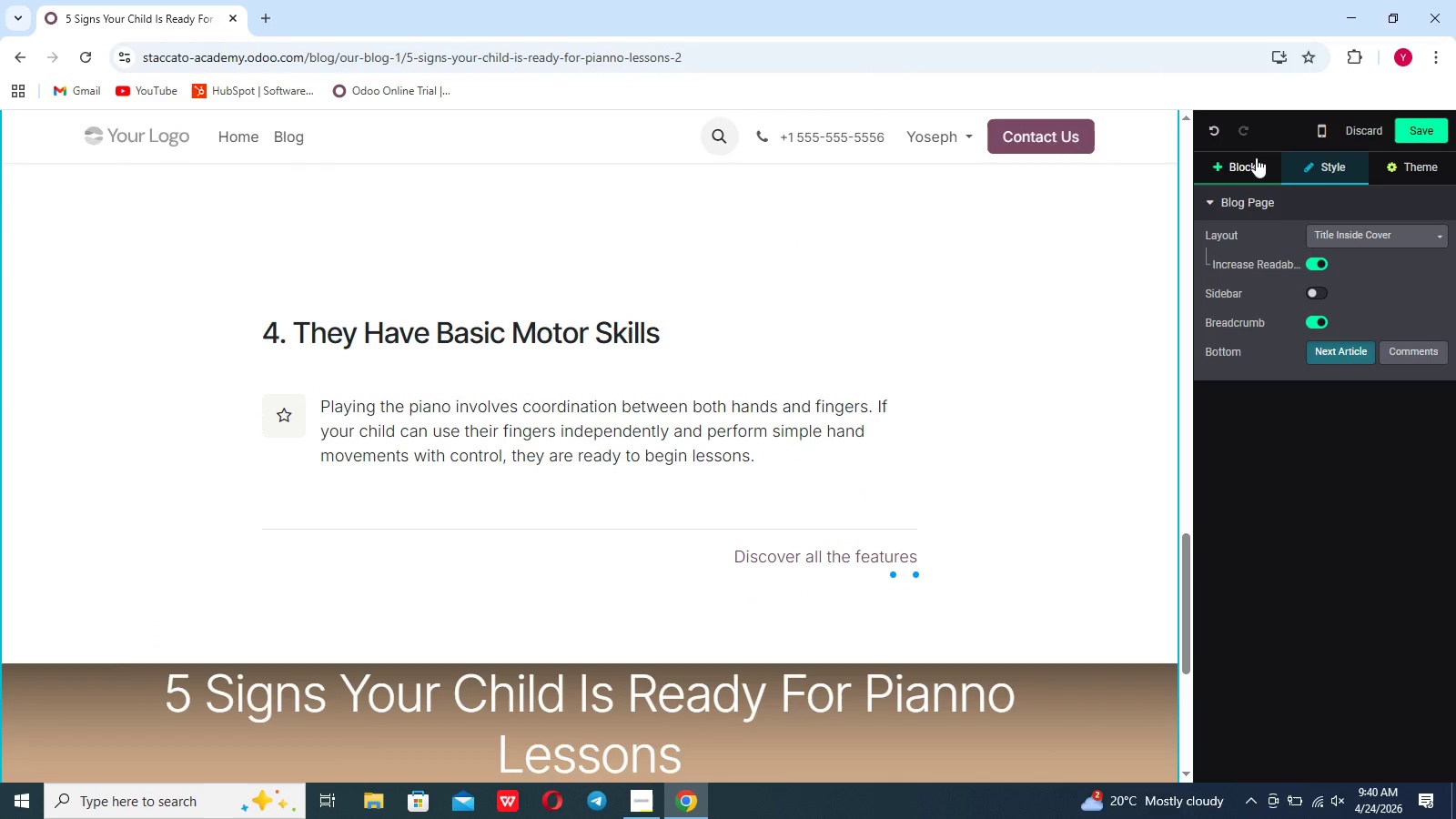 
left_click([1256, 158])
 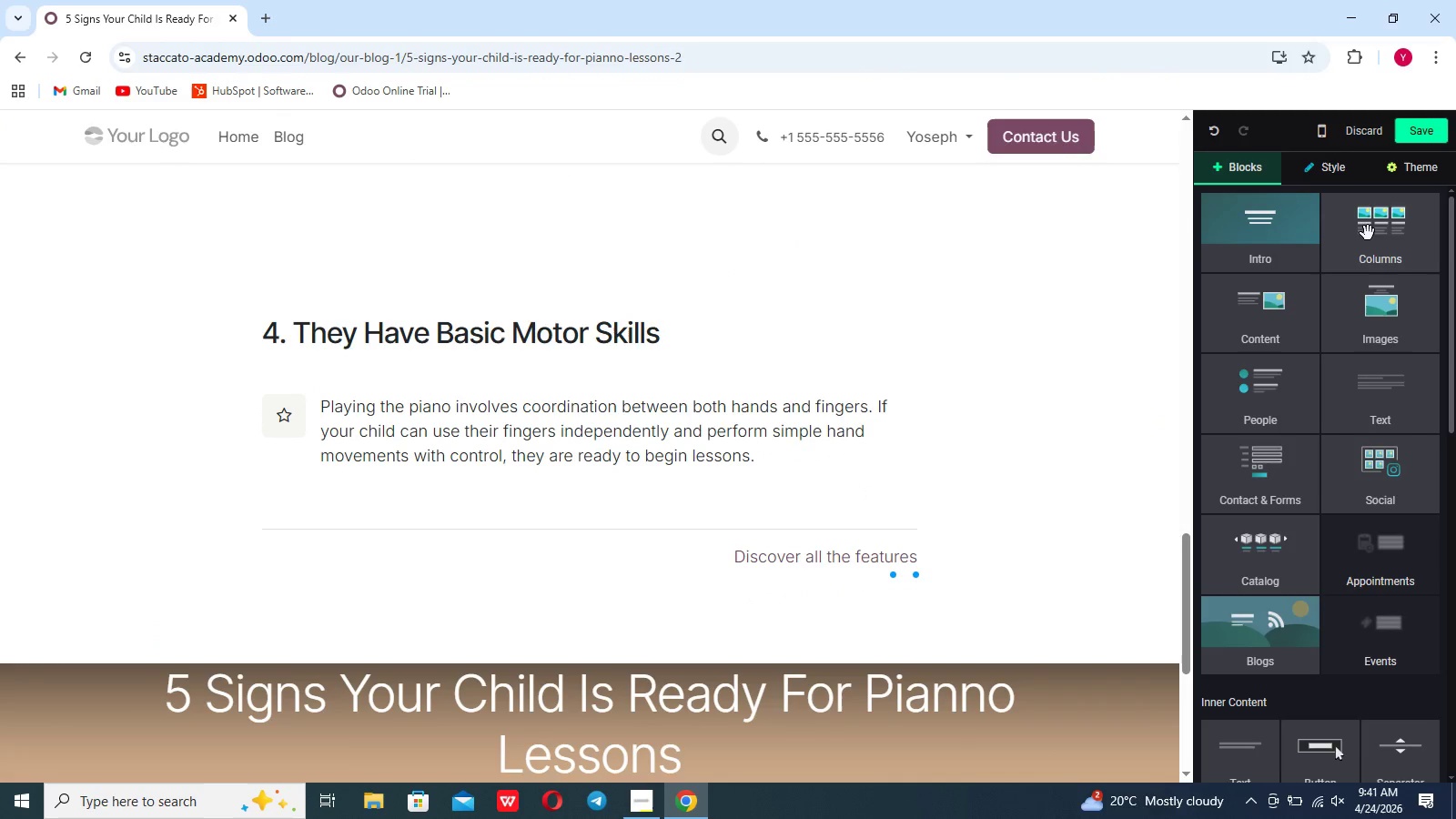 
left_click([1369, 233])
 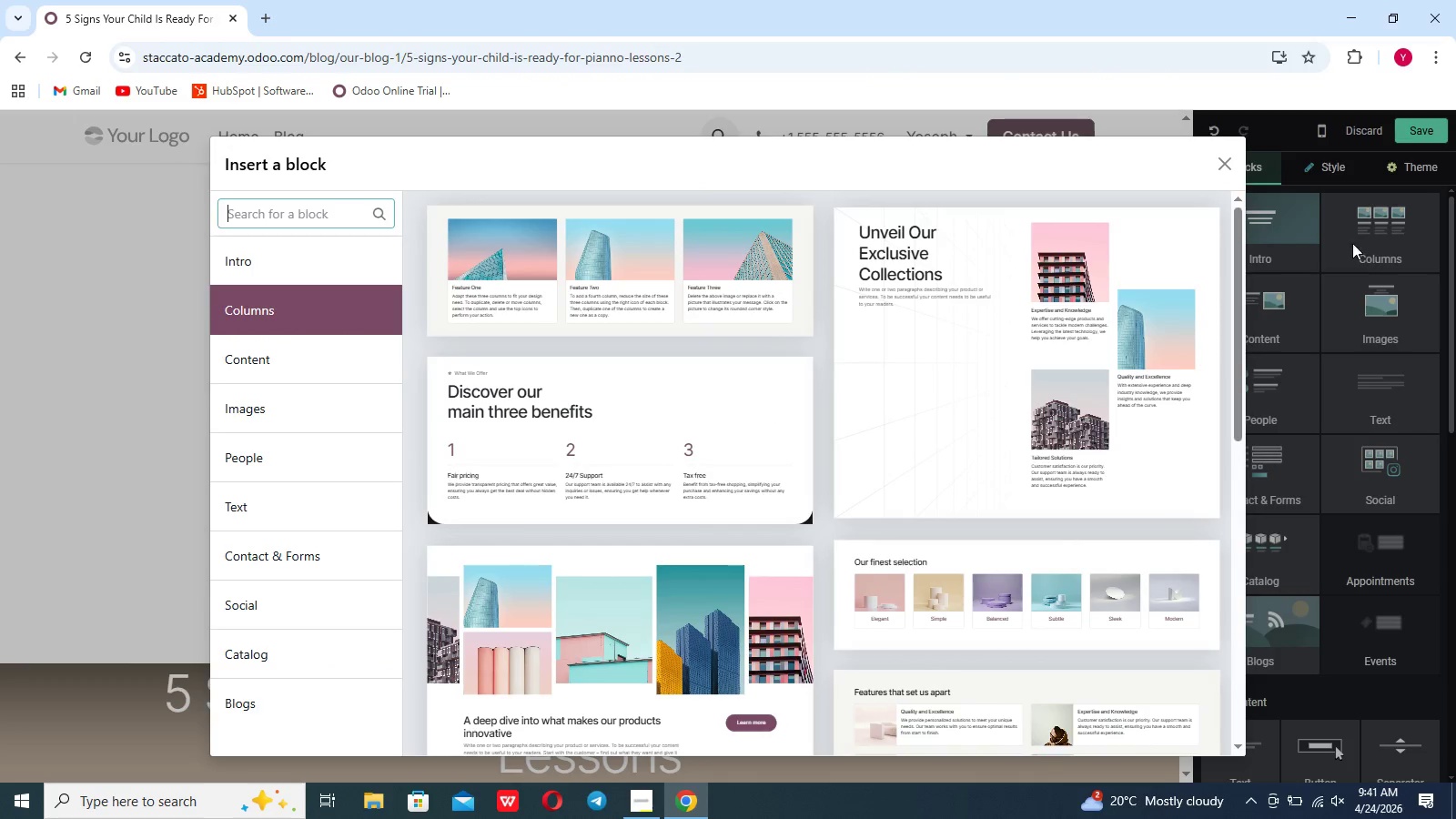 
scroll: coordinate [1010, 351], scroll_direction: down, amount: 82.0
 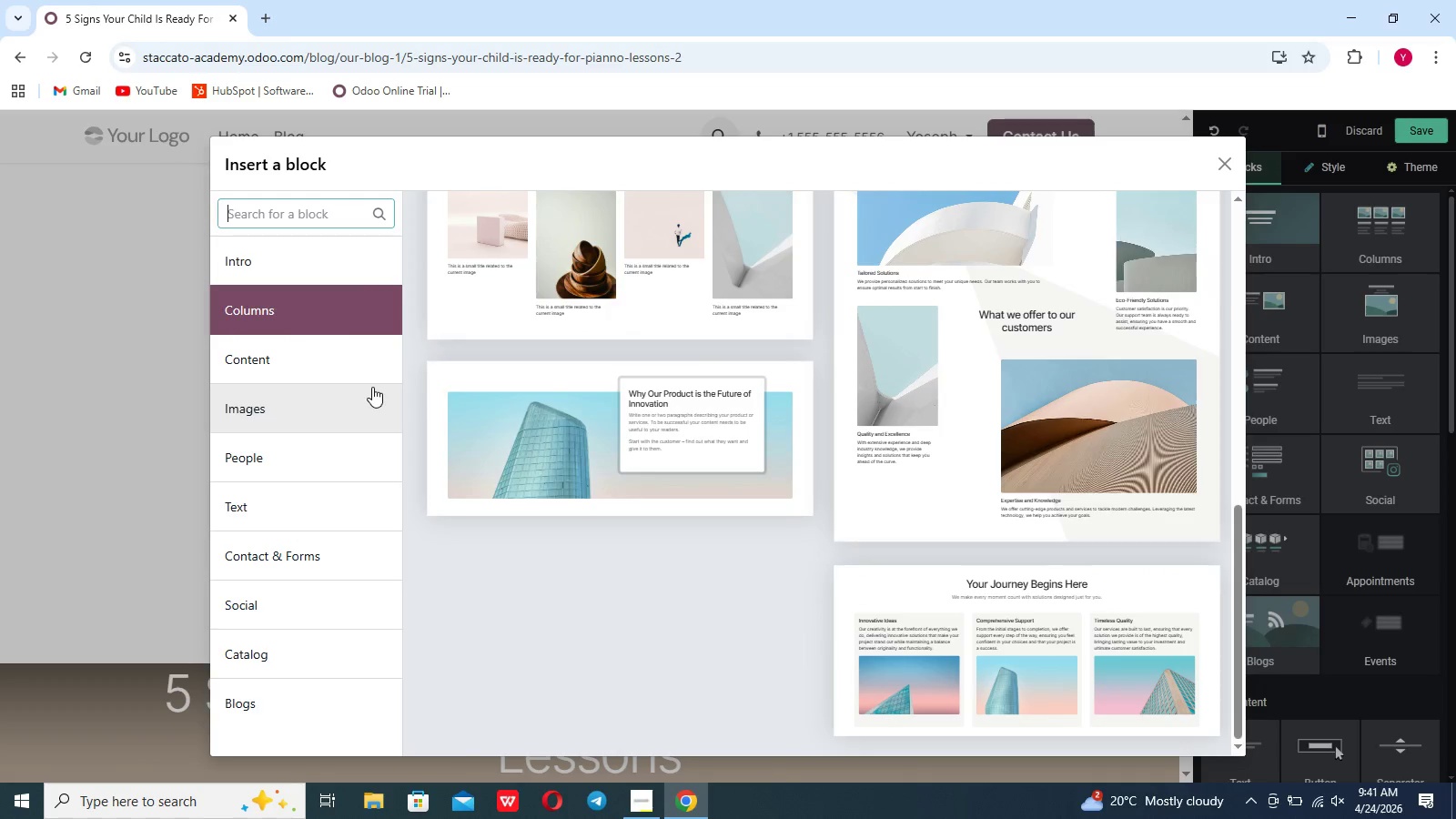 
left_click([367, 365])
 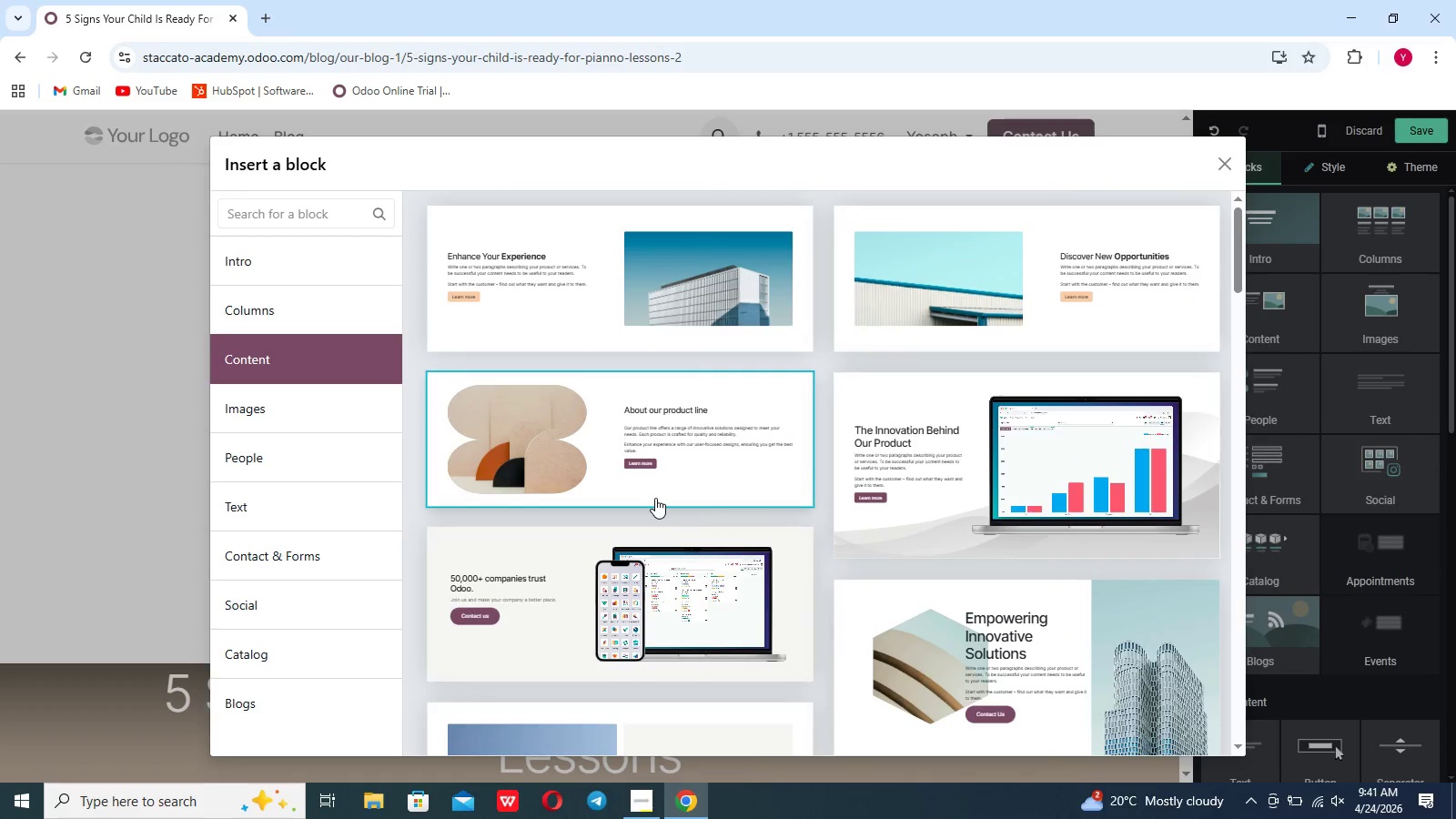 
scroll: coordinate [796, 439], scroll_direction: down, amount: 111.0
 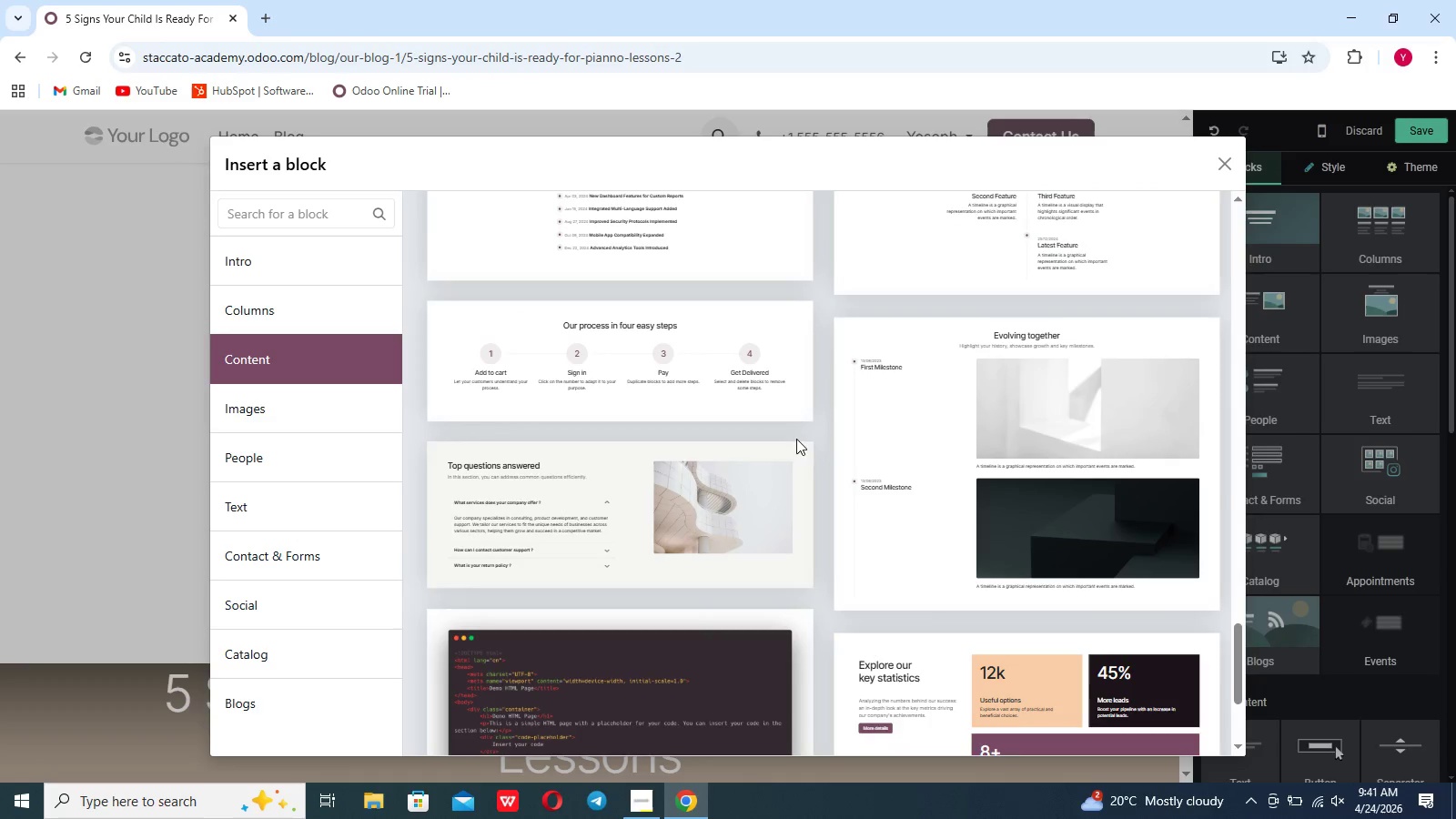 
scroll: coordinate [796, 439], scroll_direction: up, amount: 3.0
 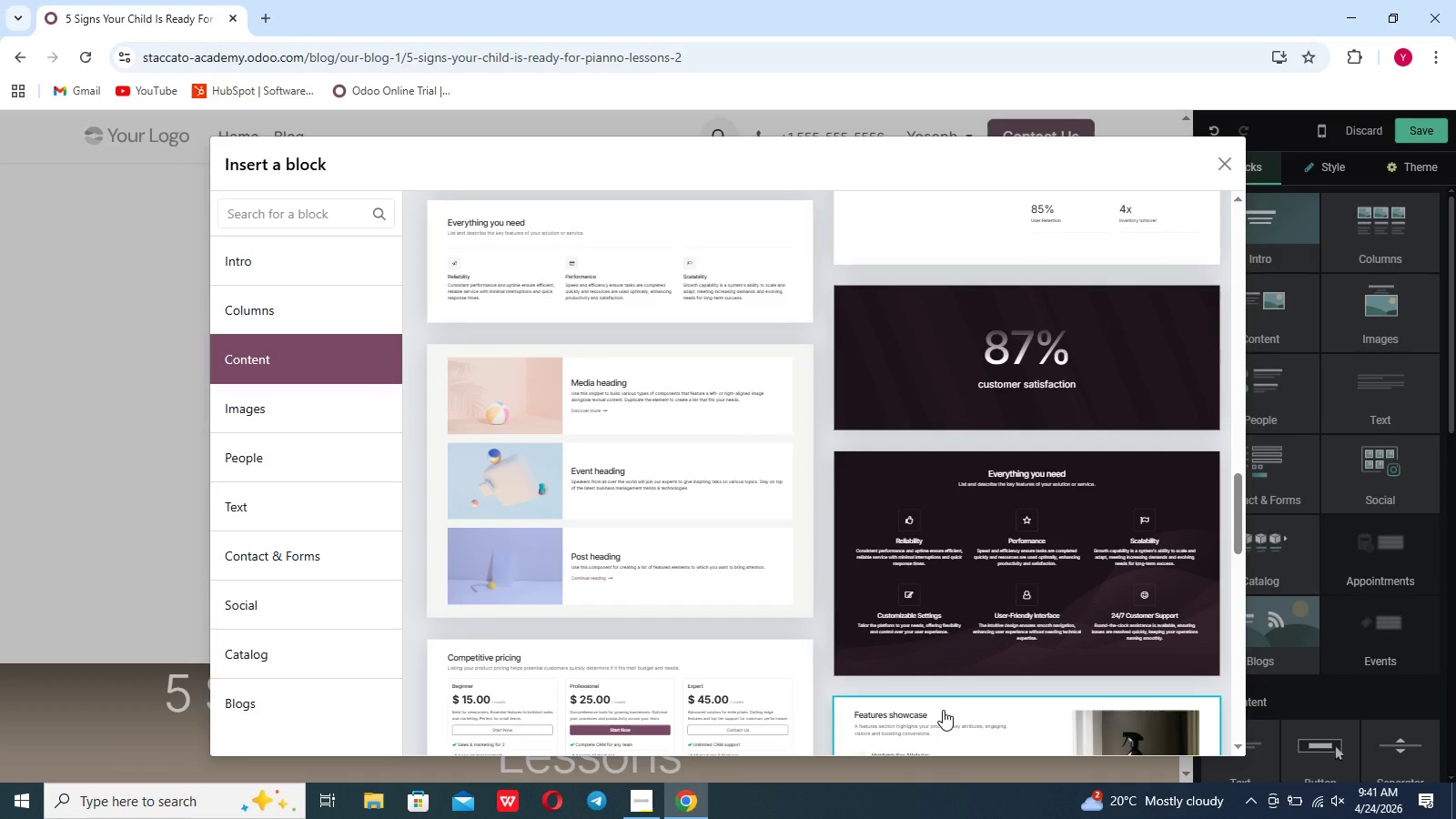 
left_click([943, 710])
 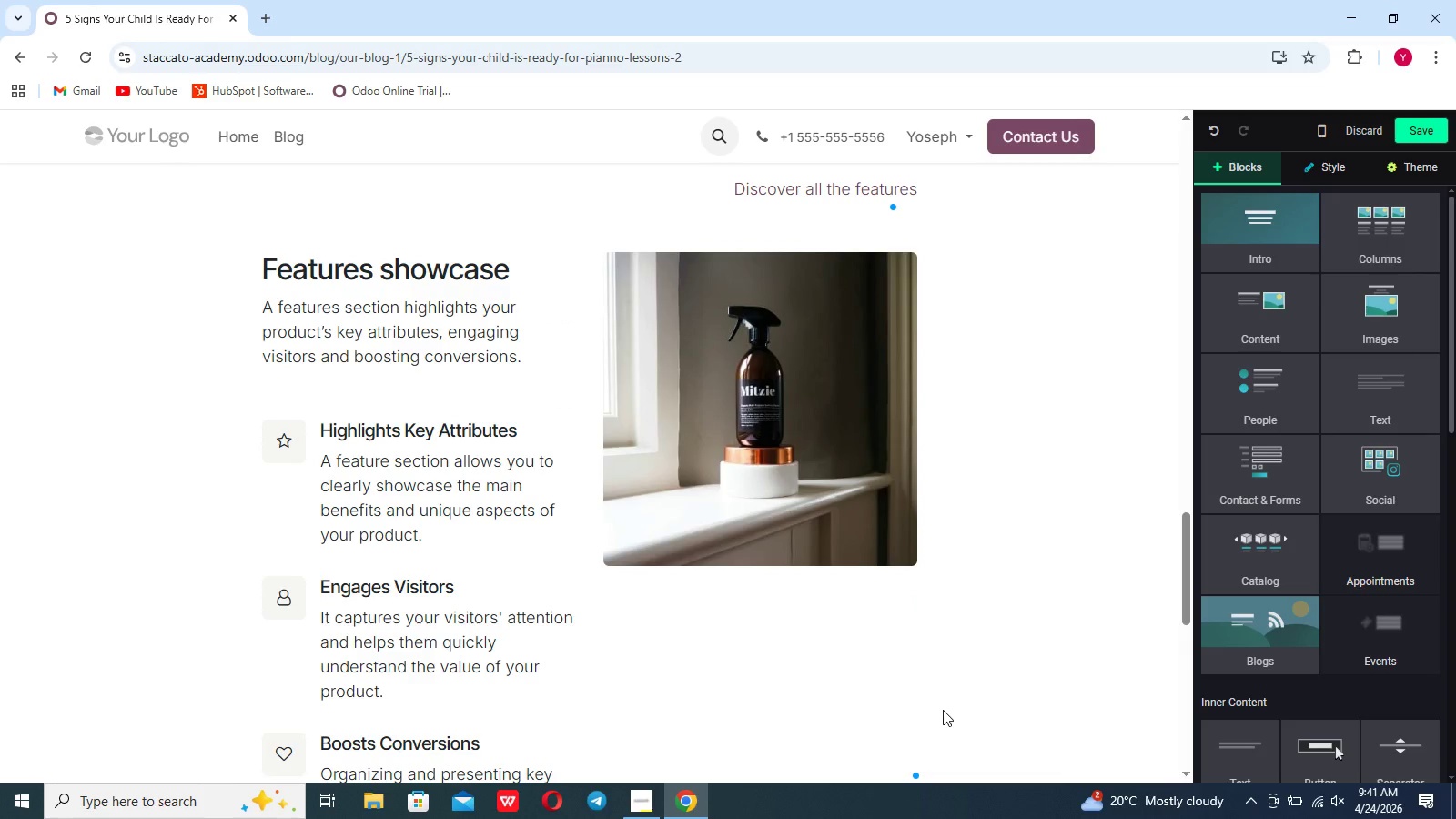 
left_click([842, 579])
 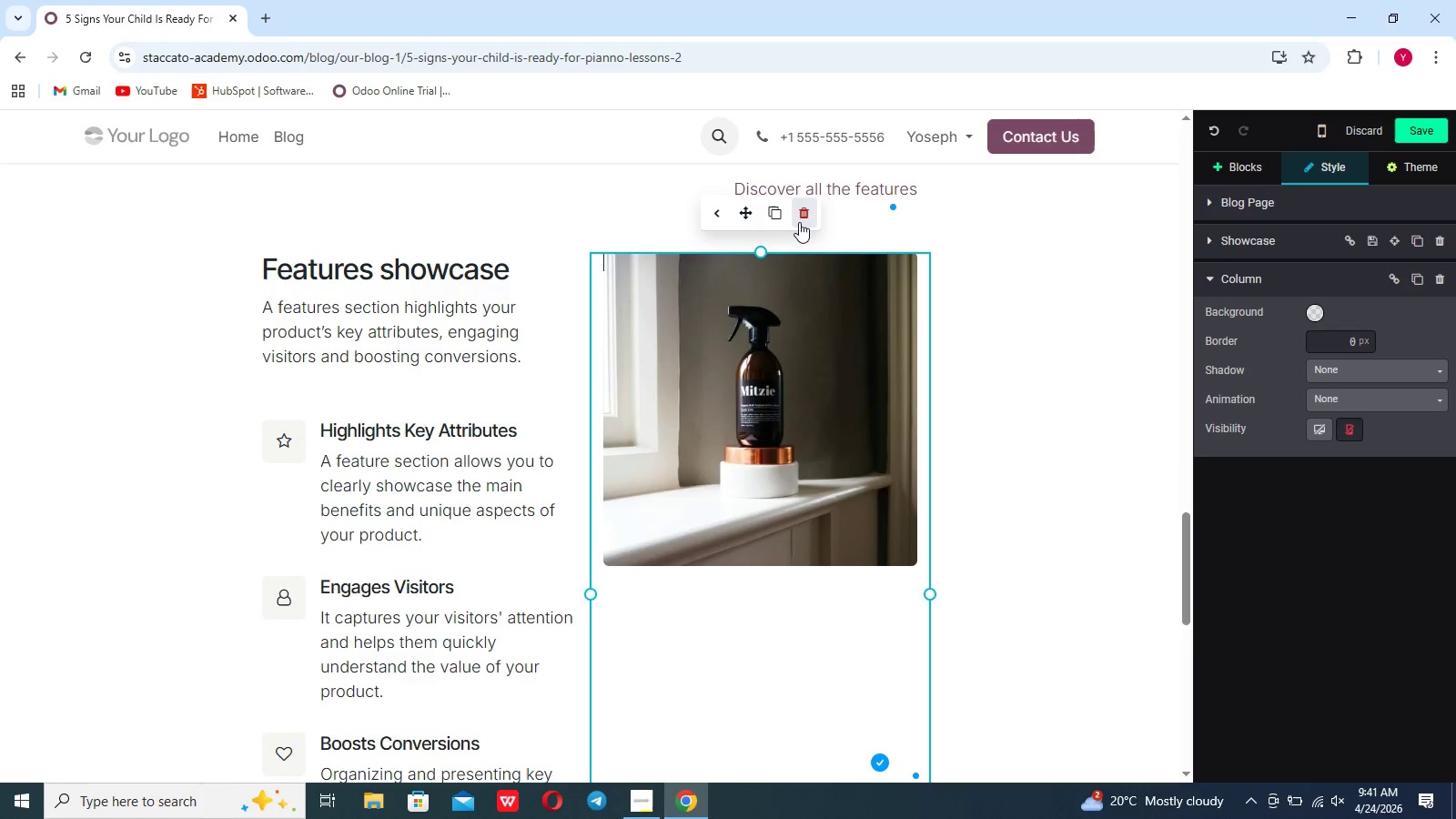 
left_click([799, 219])
 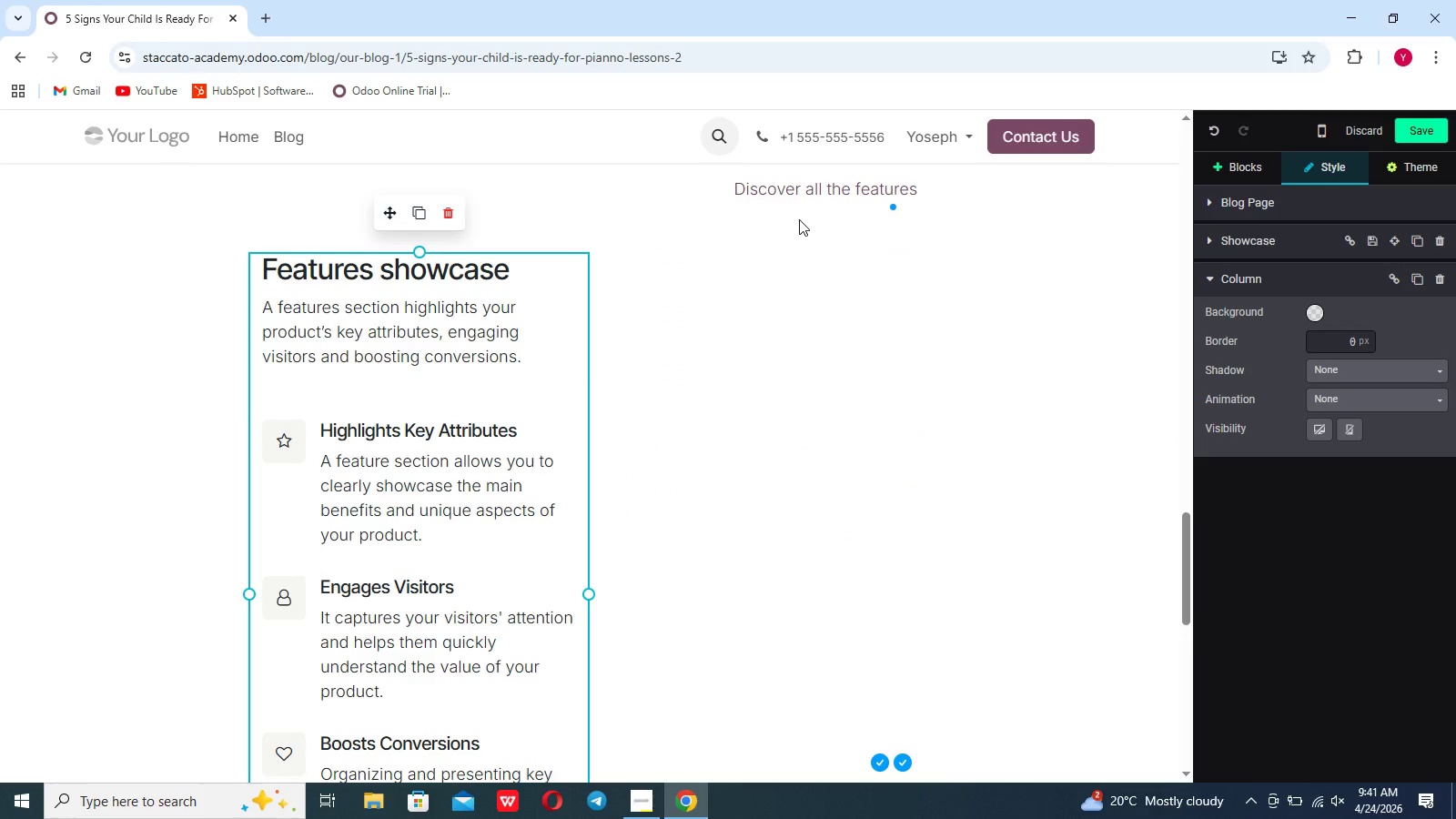 
left_click([799, 219])
 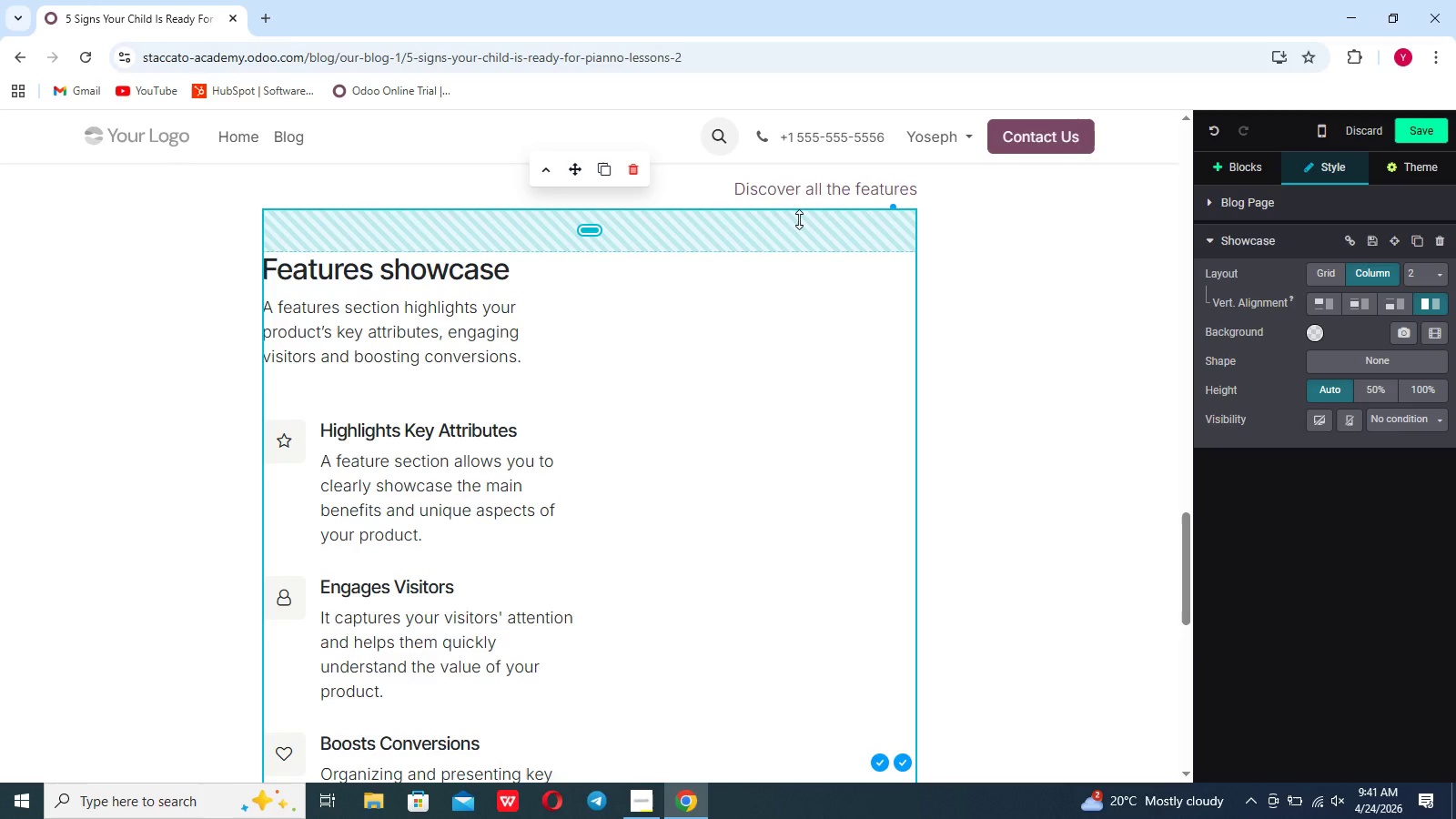 
wait(16.38)
 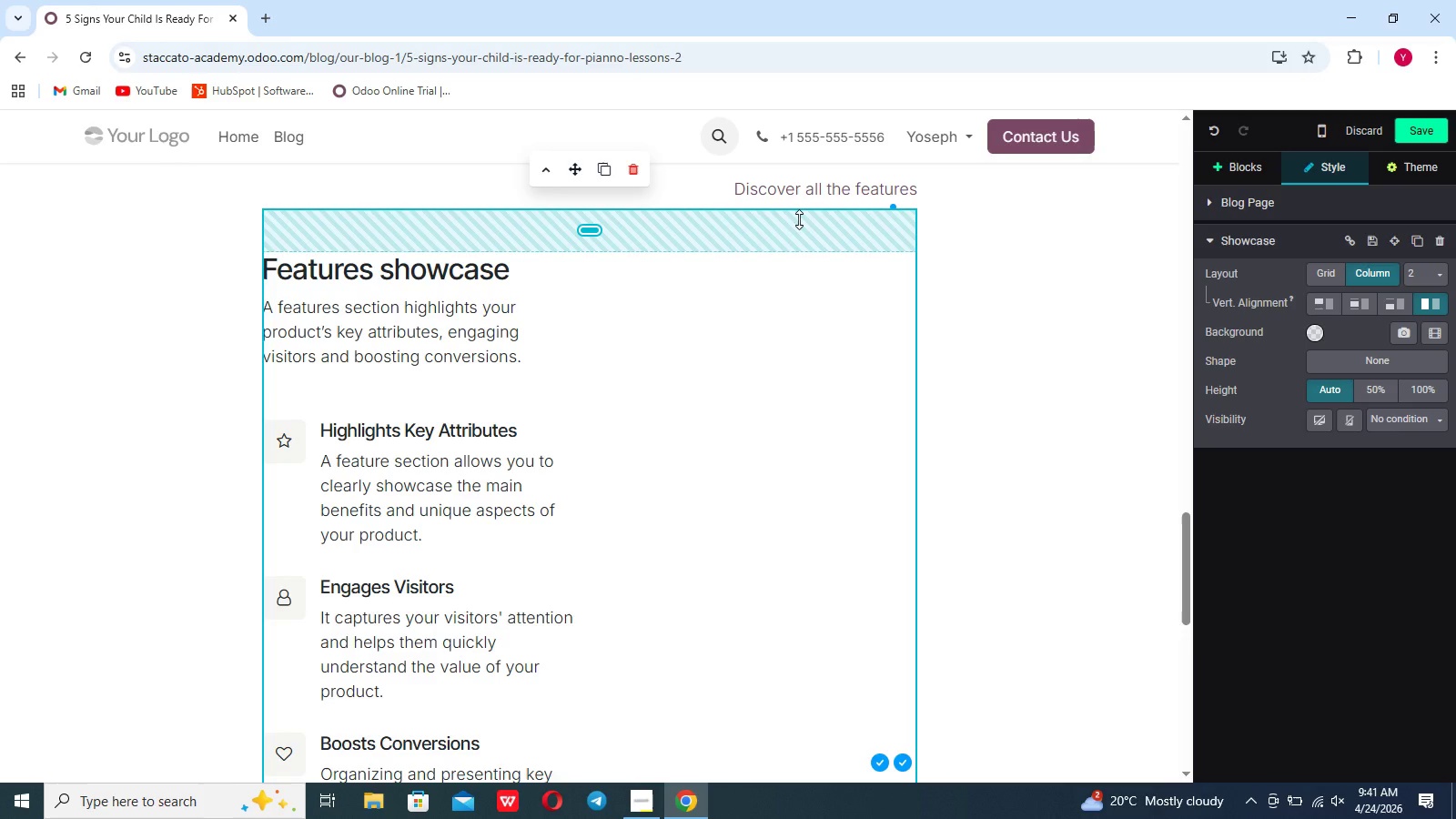 
left_click([902, 539])
 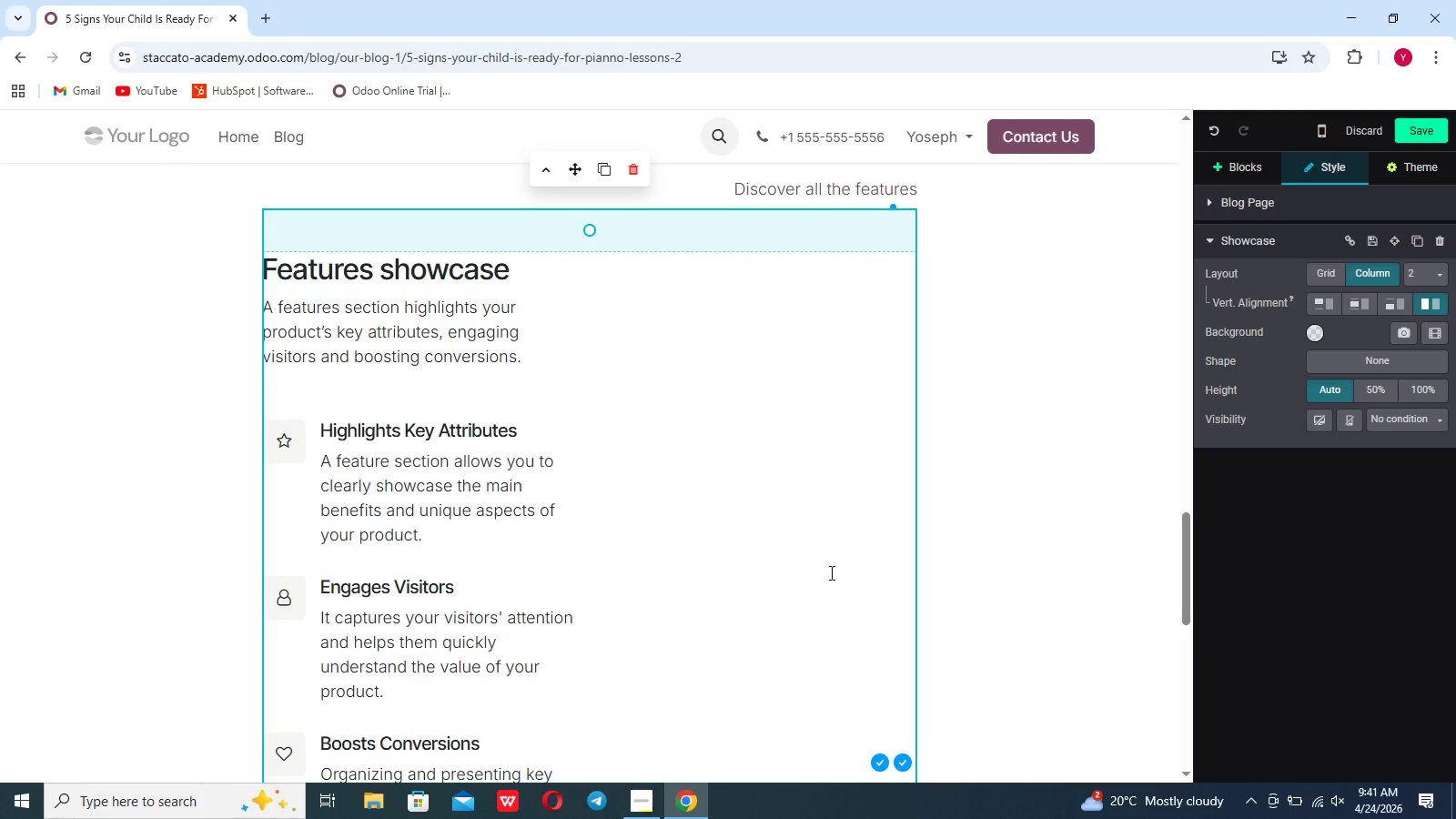 
scroll: coordinate [830, 572], scroll_direction: down, amount: 4.0
 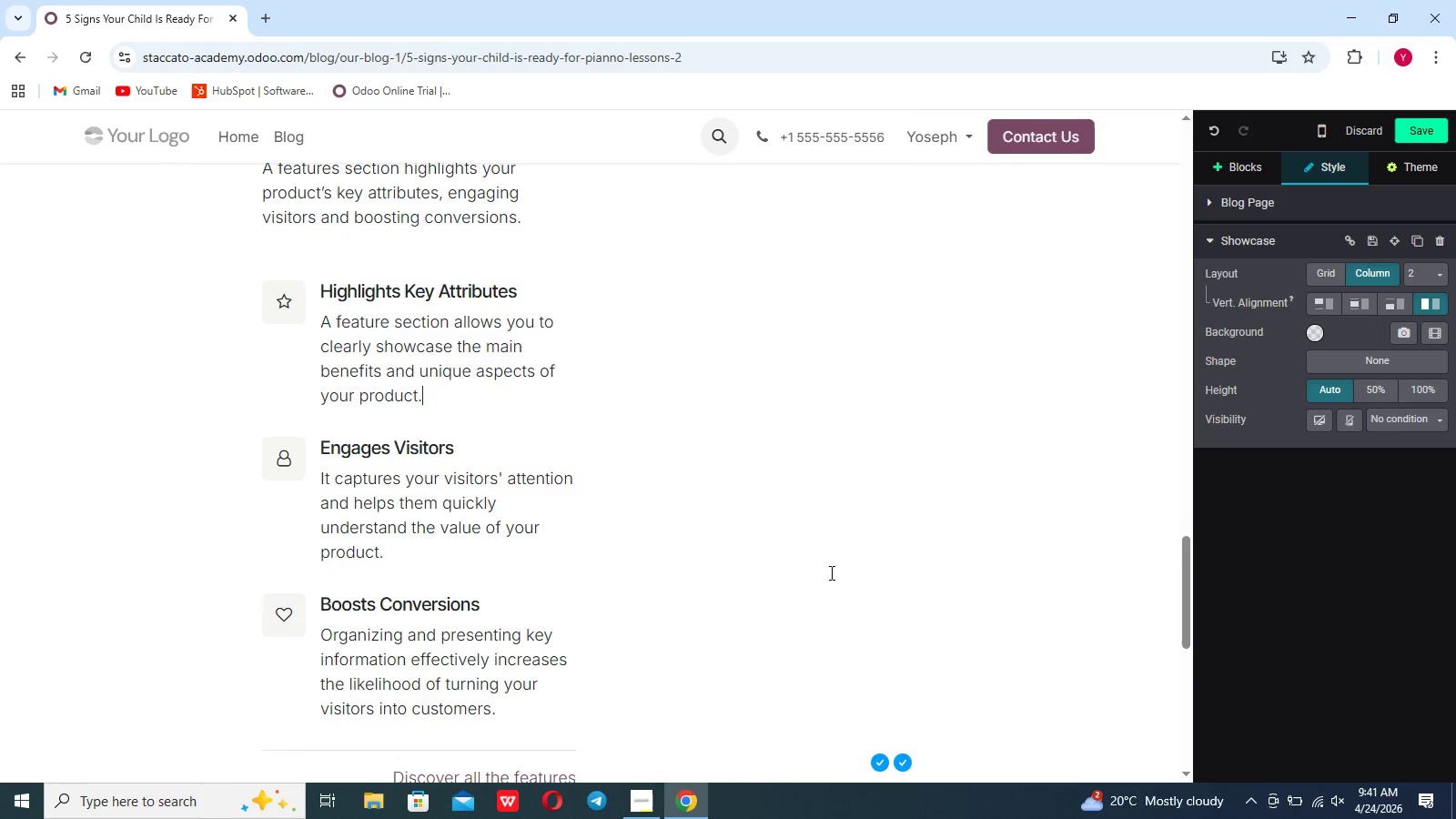 
left_click([830, 572])
 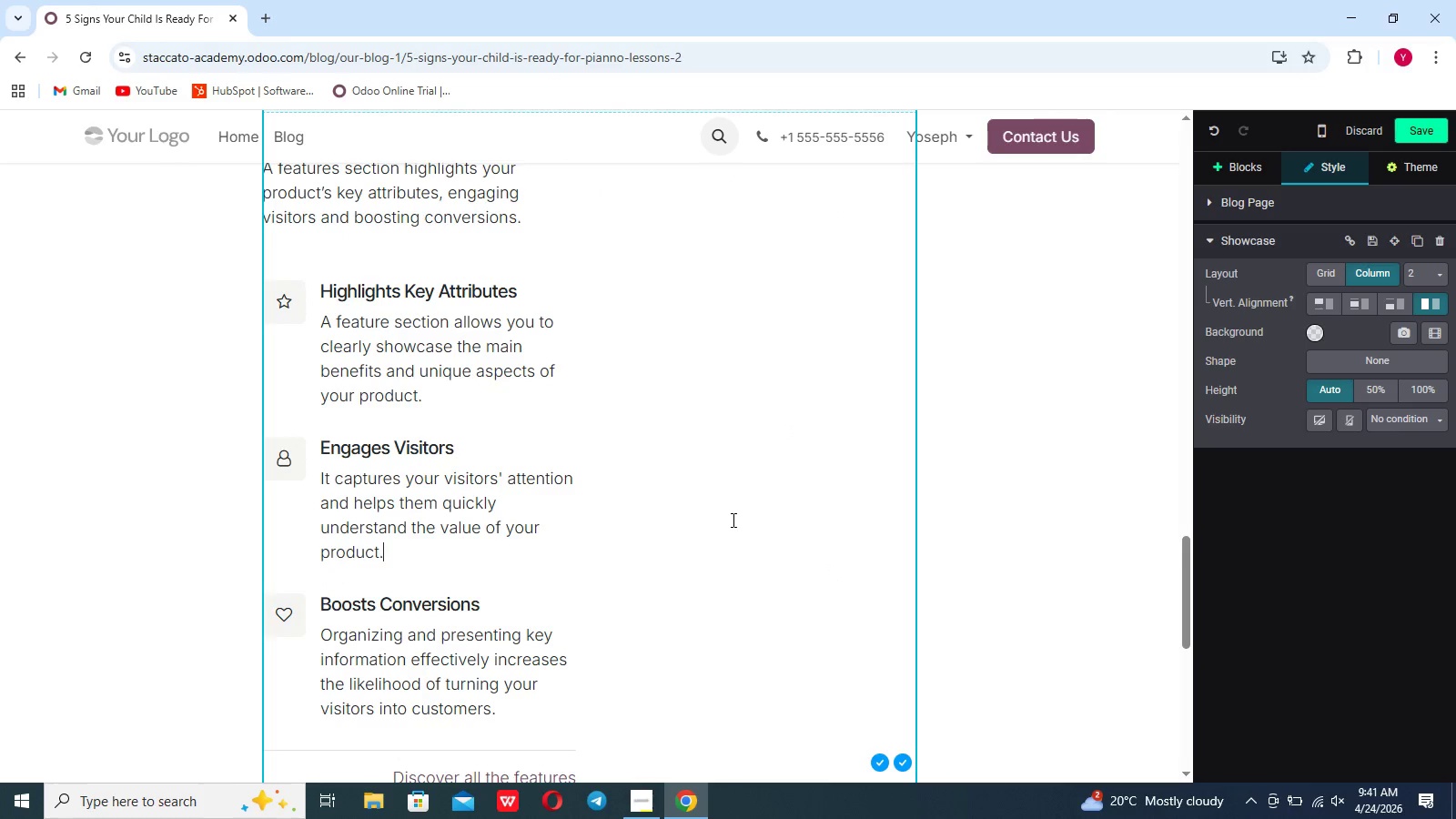 
left_click([826, 465])
 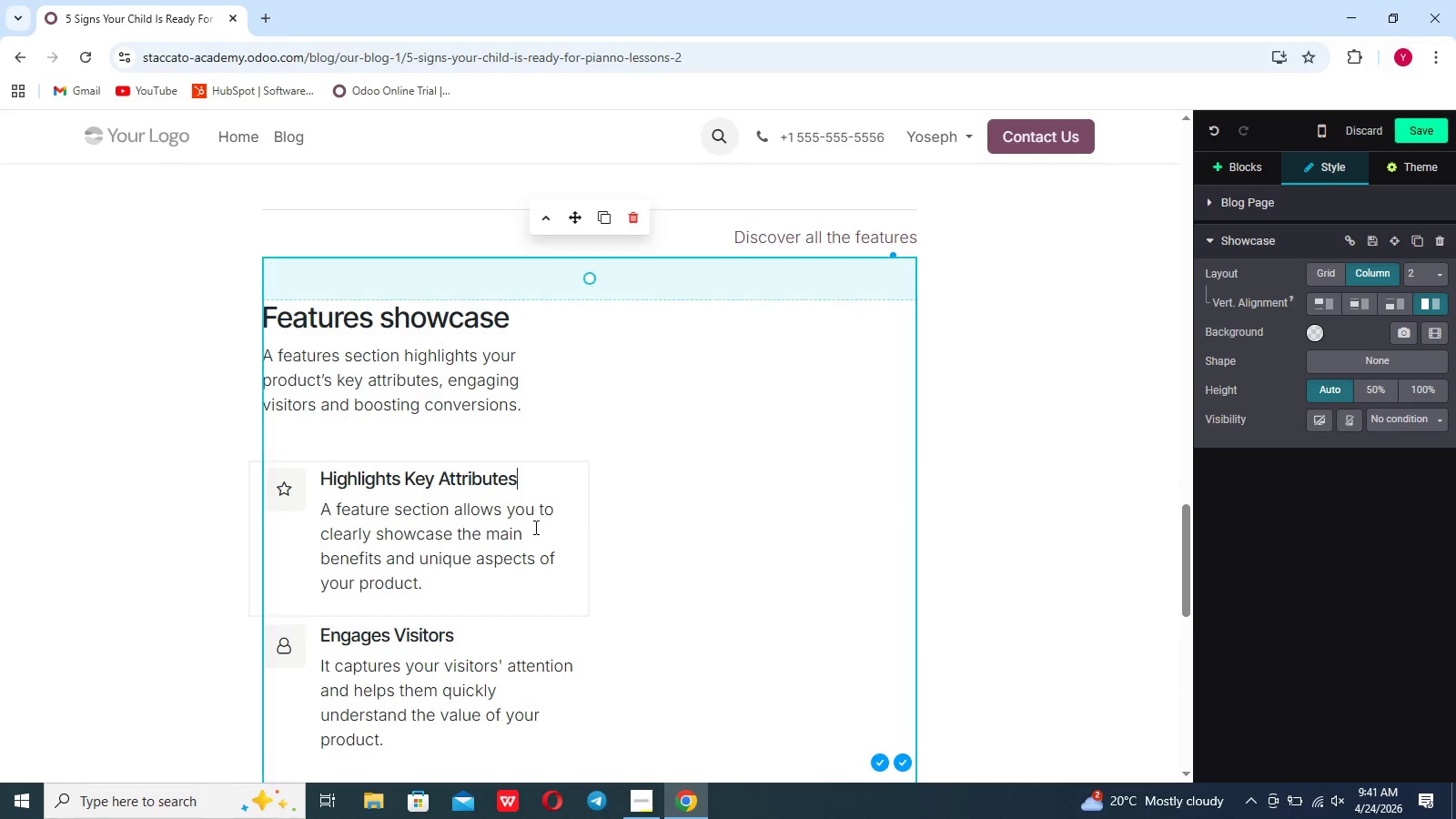 
scroll: coordinate [732, 520], scroll_direction: up, amount: 6.0
 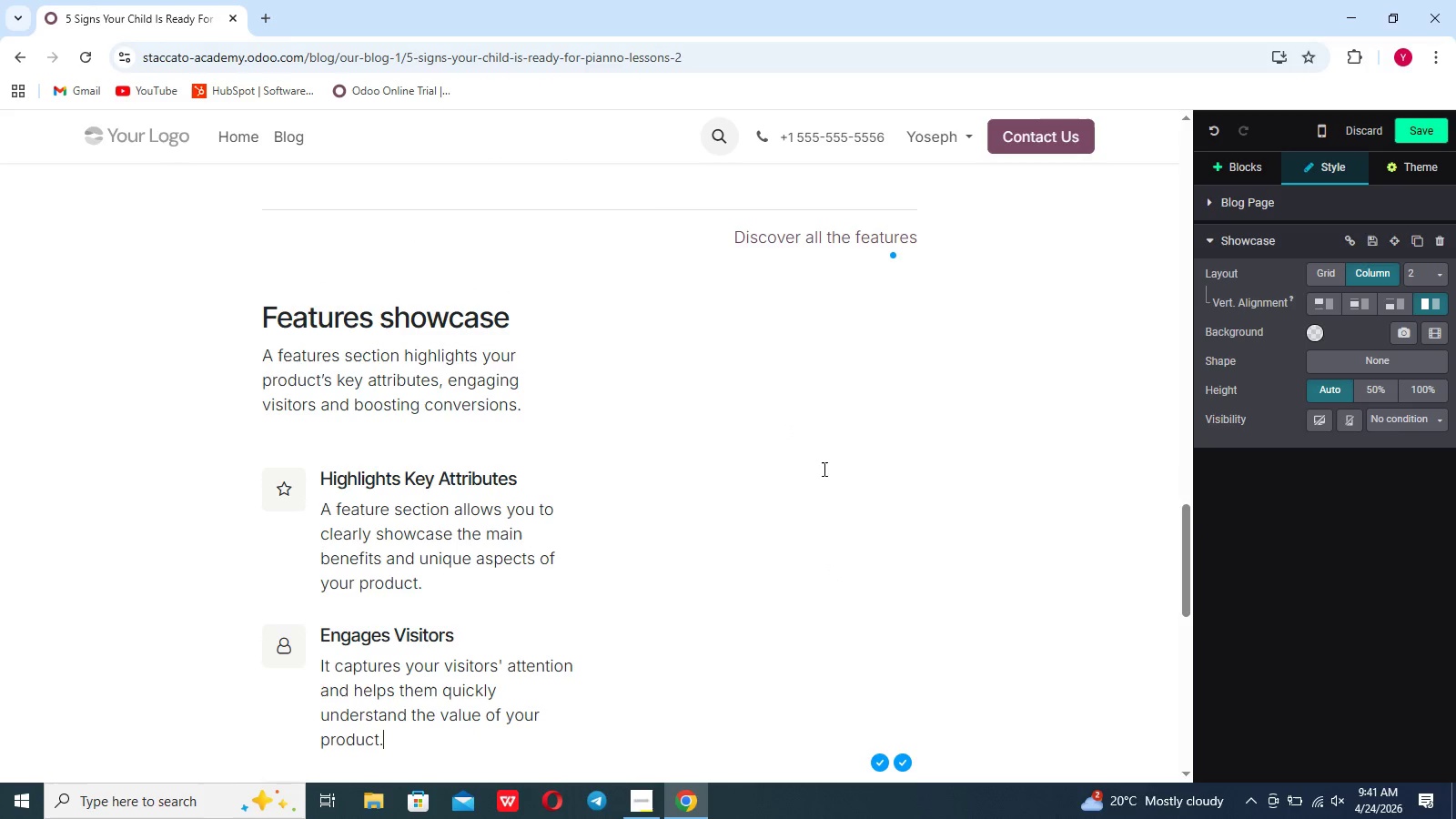 
left_click([534, 527])
 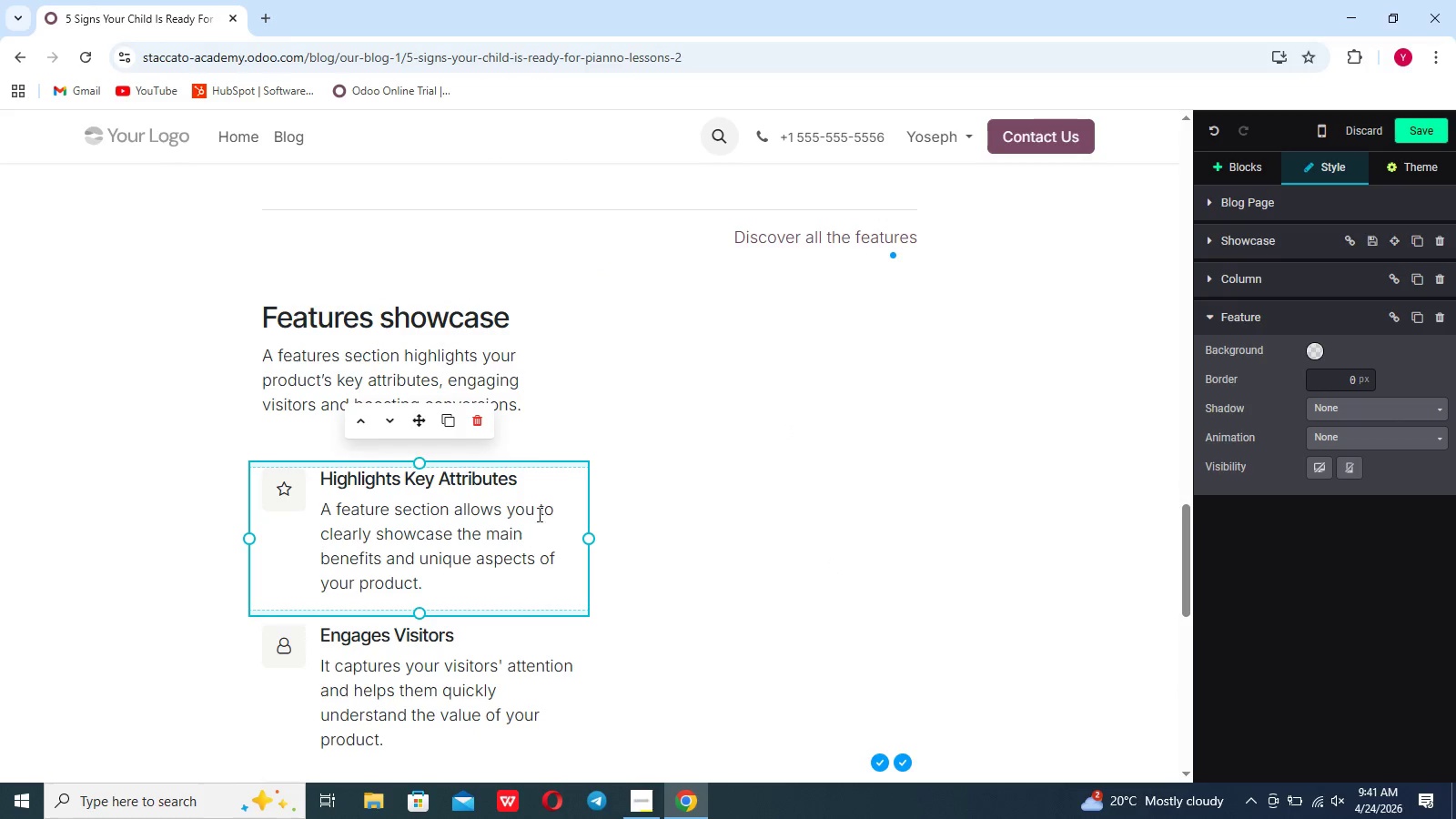 
left_click([540, 447])
 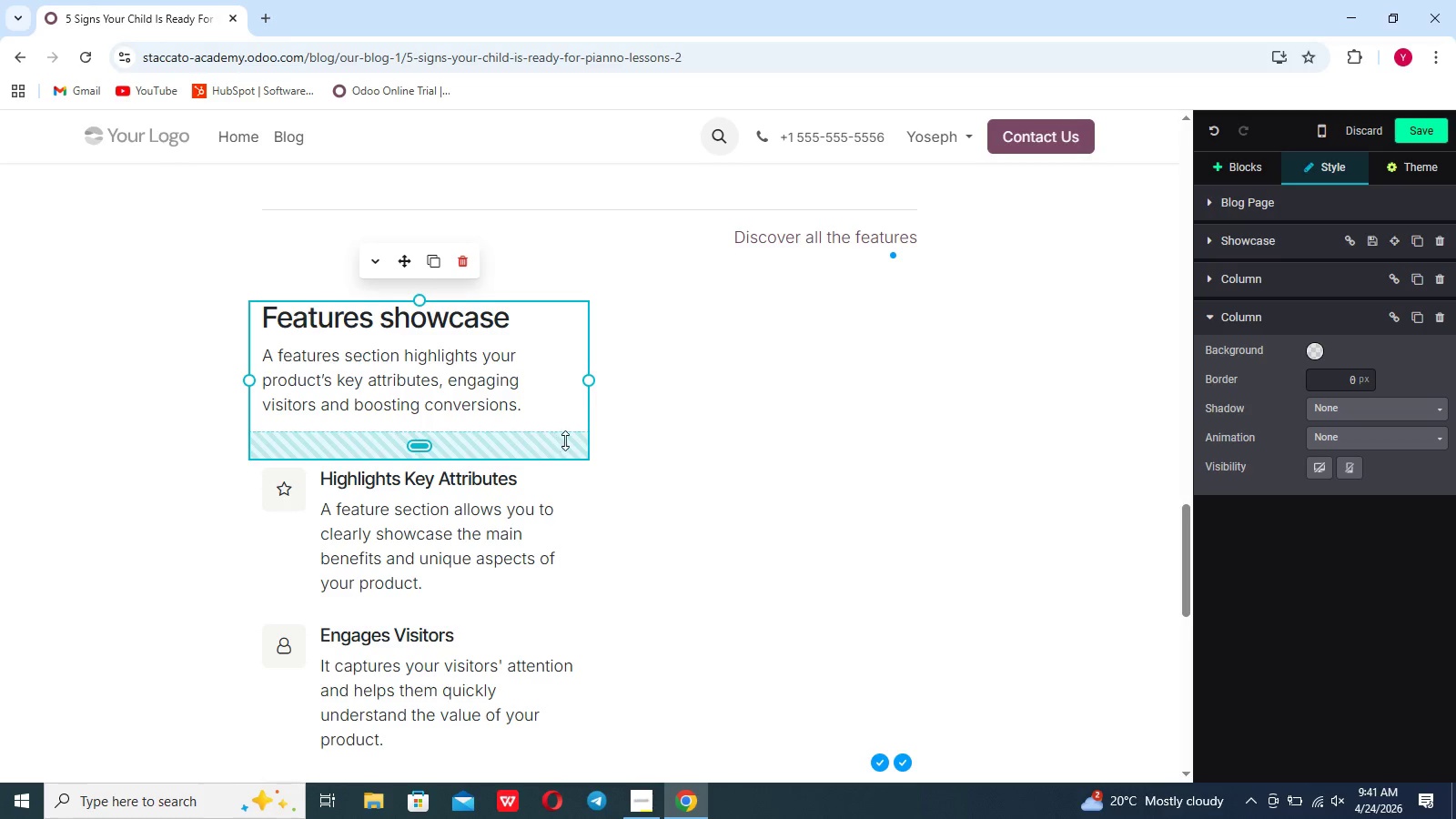 
left_click([620, 516])
 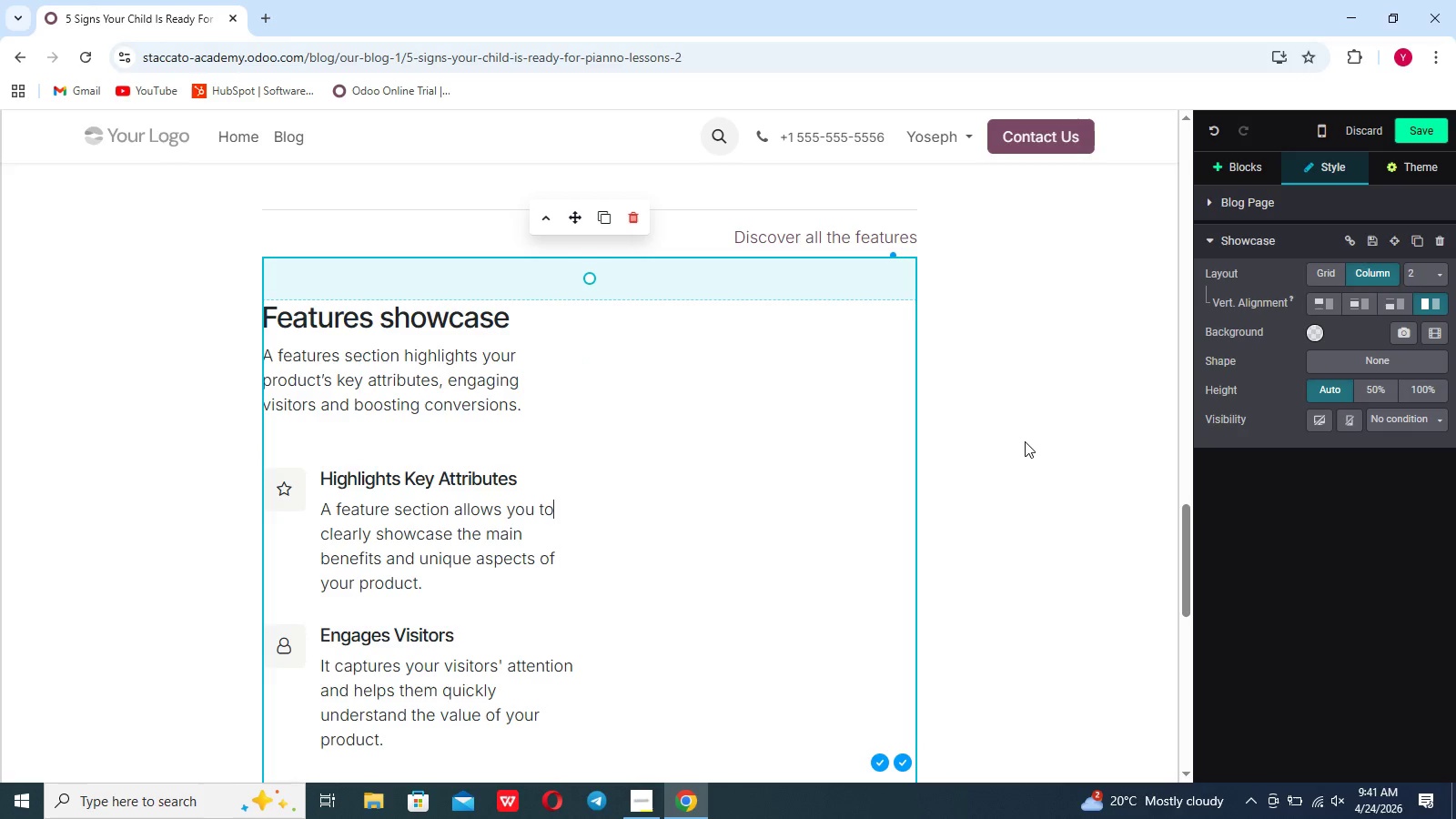 
left_click([1025, 441])
 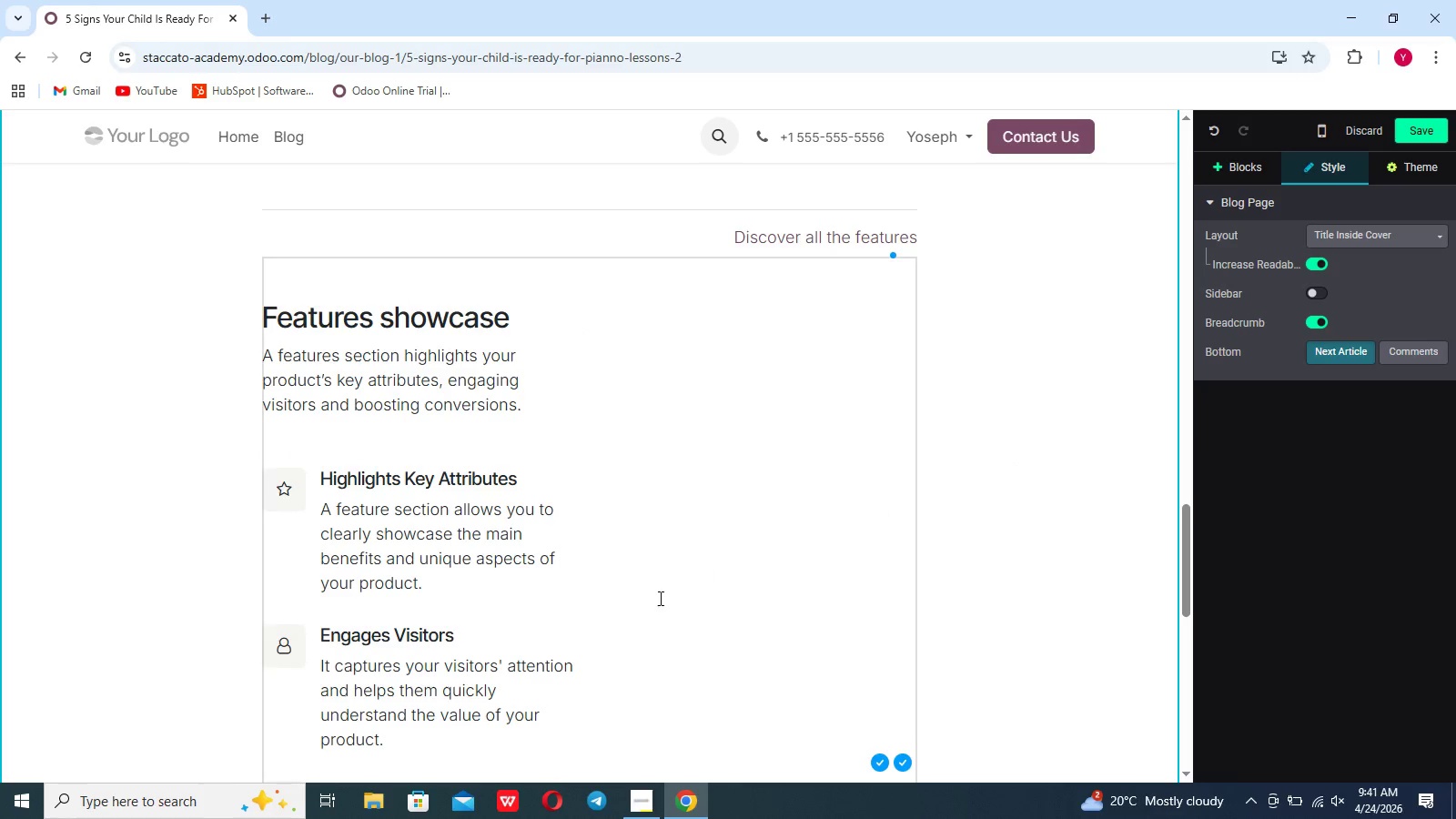 
left_click([656, 600])
 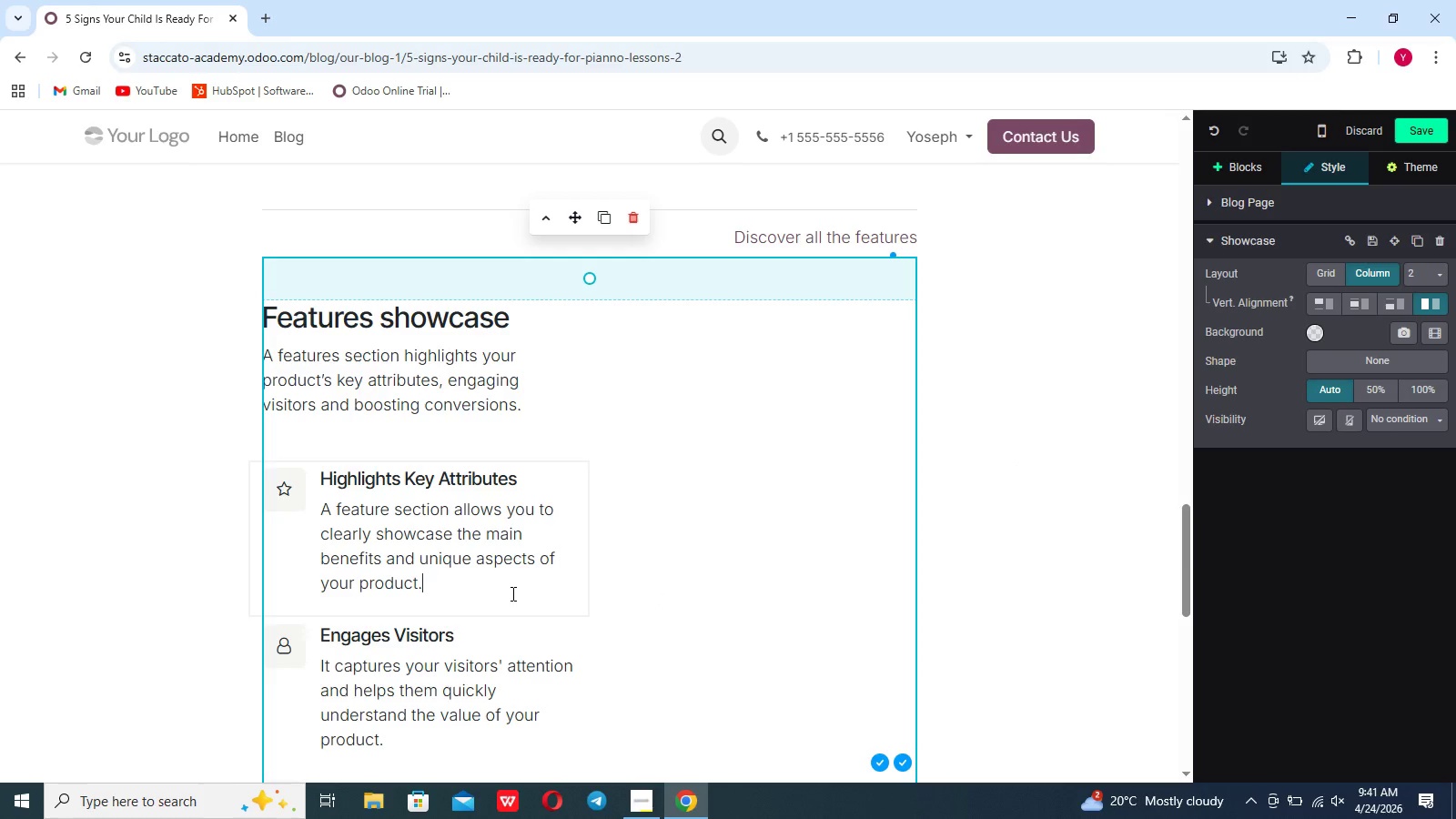 
left_click([511, 593])
 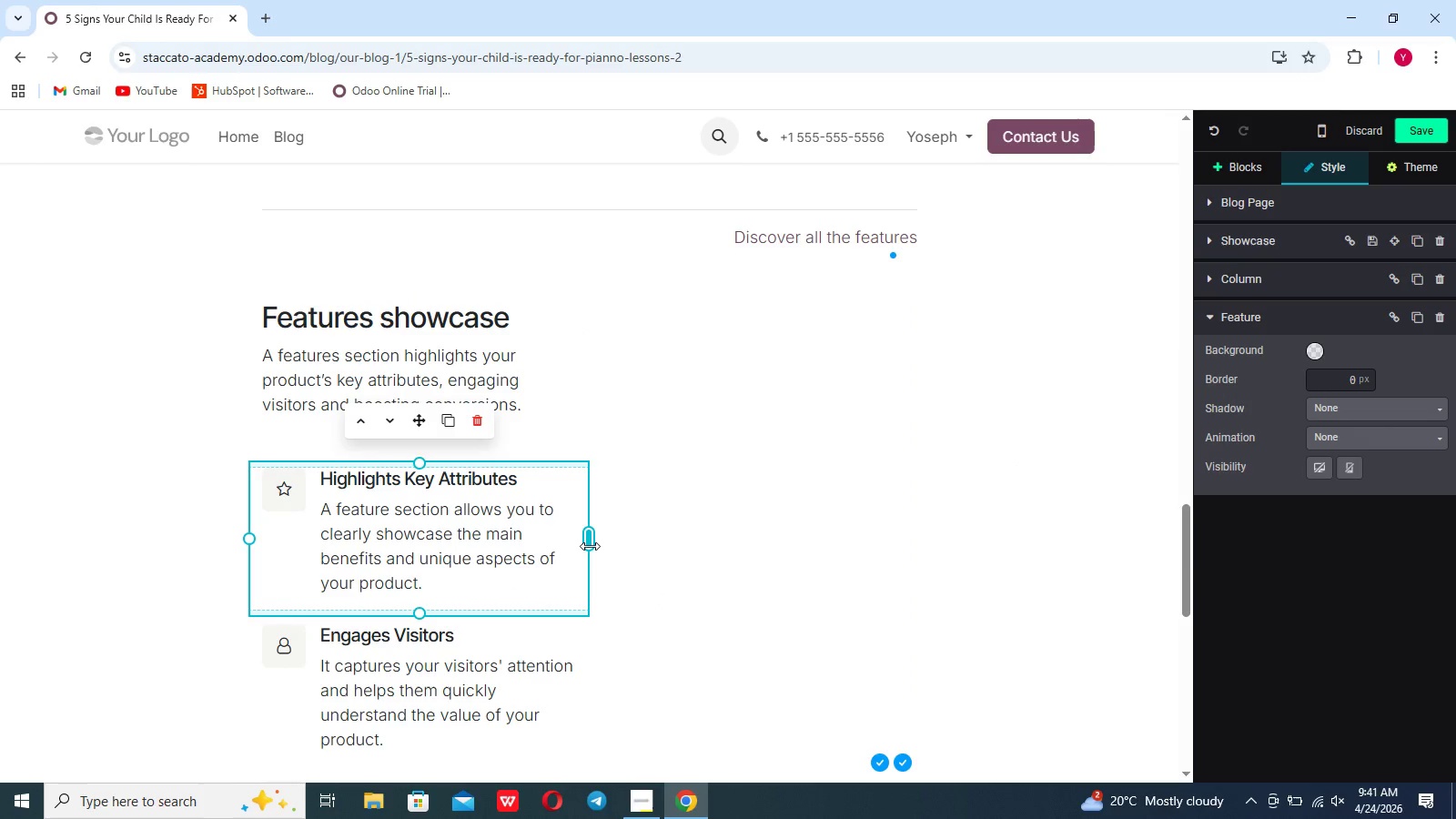 
left_click_drag(start_coordinate=[590, 545], to_coordinate=[750, 533])
 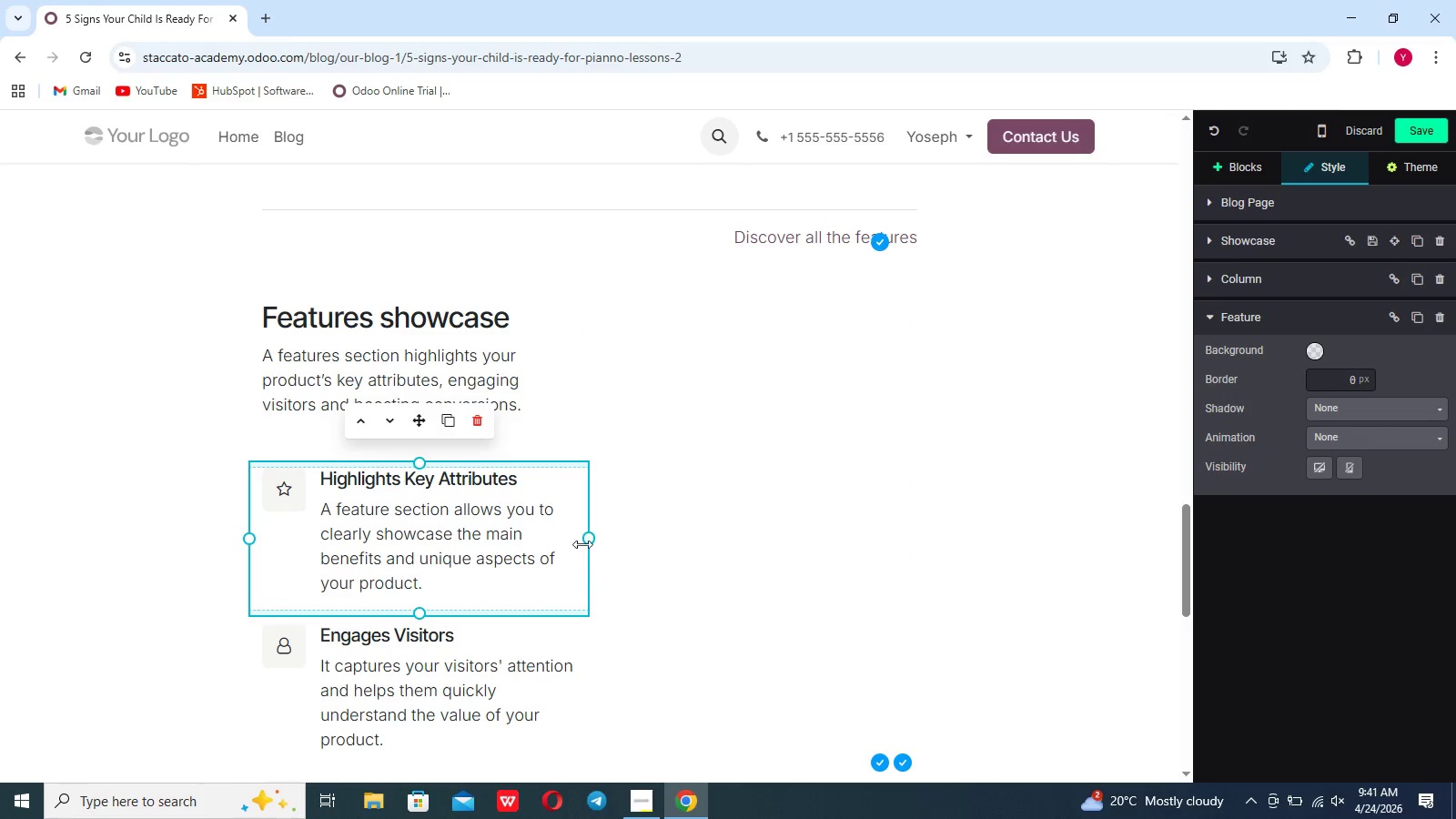 
left_click_drag(start_coordinate=[585, 541], to_coordinate=[618, 541])
 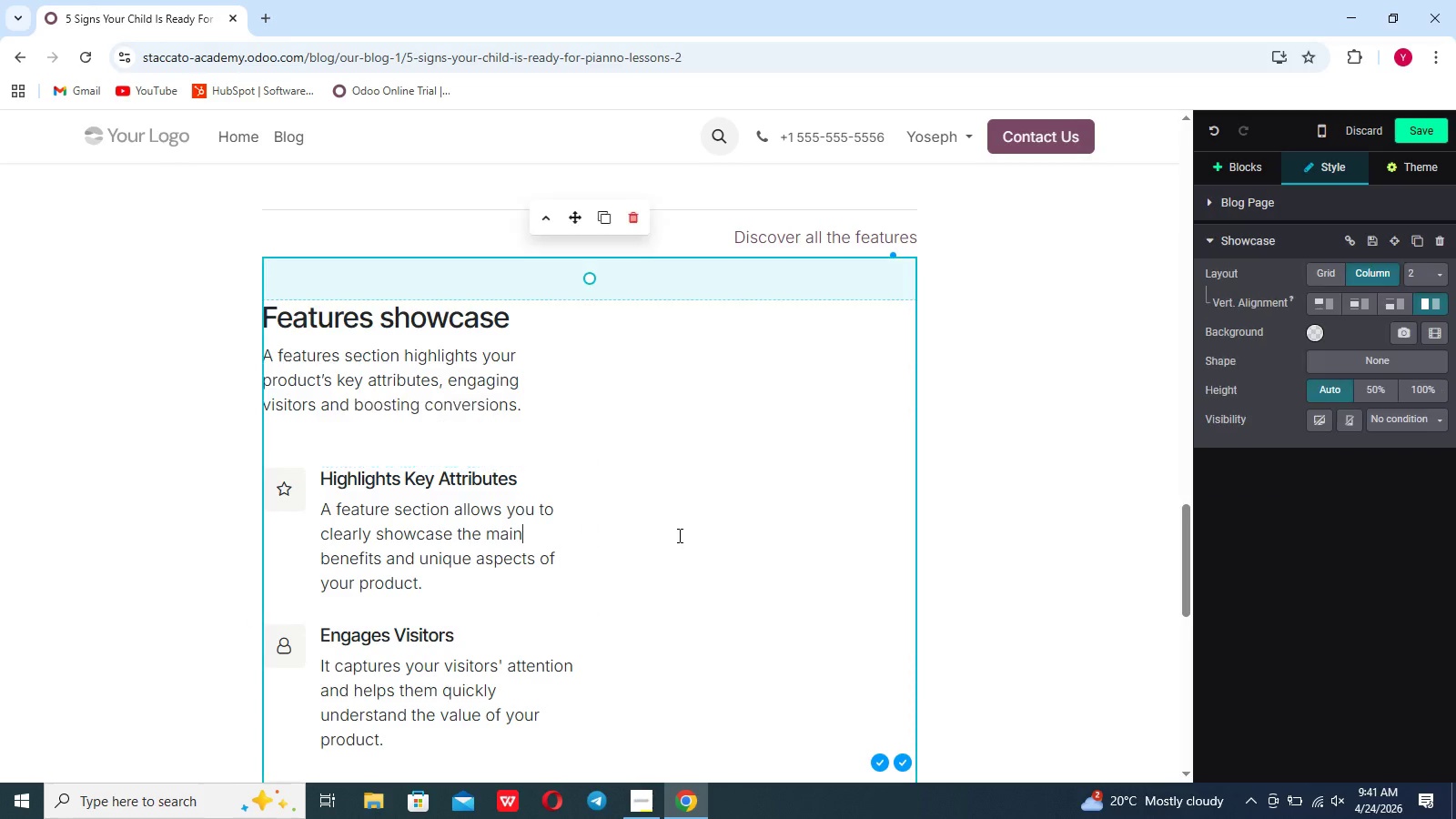 
scroll: coordinate [678, 535], scroll_direction: down, amount: 10.0
 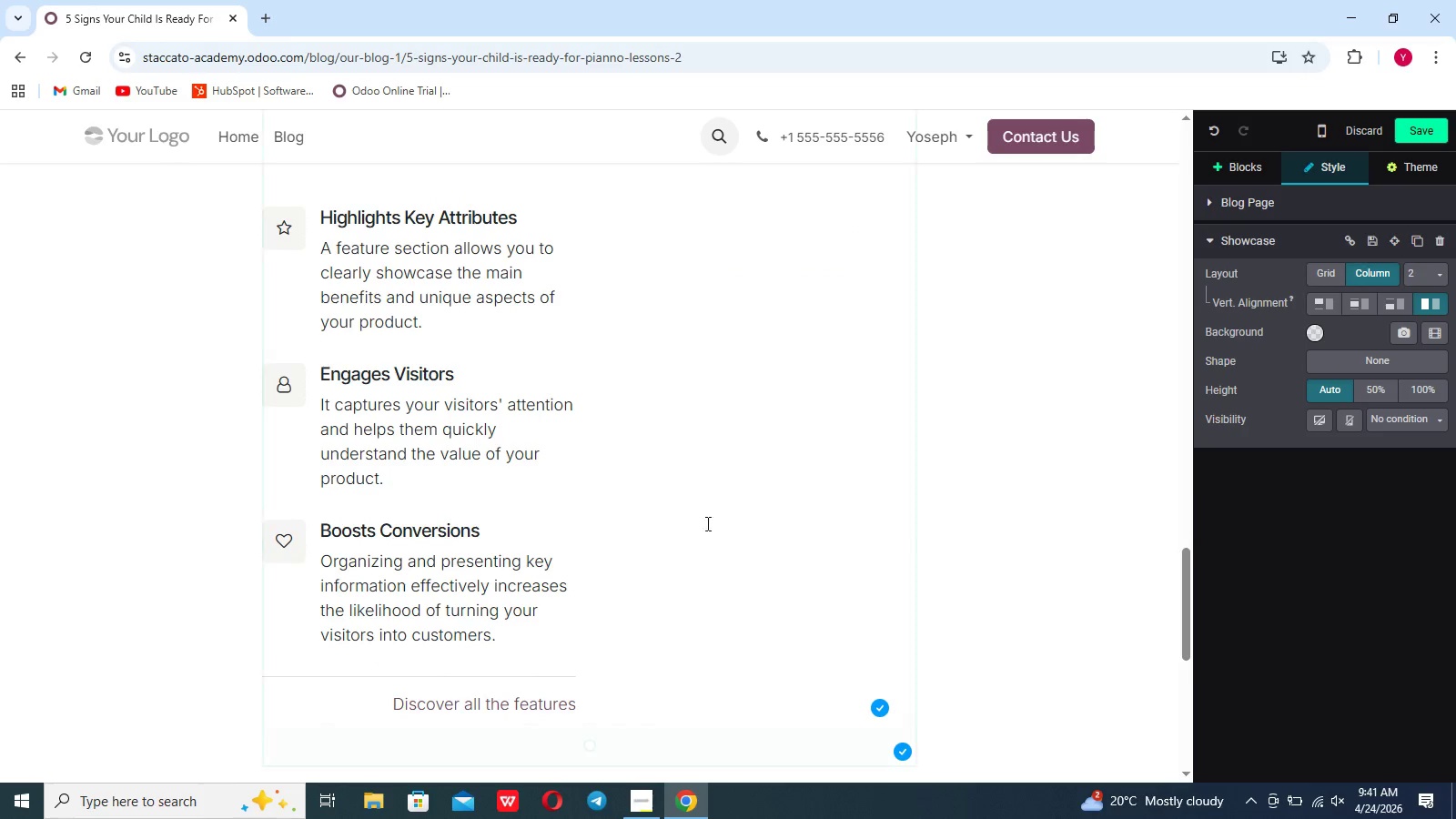 
left_click([889, 428])
 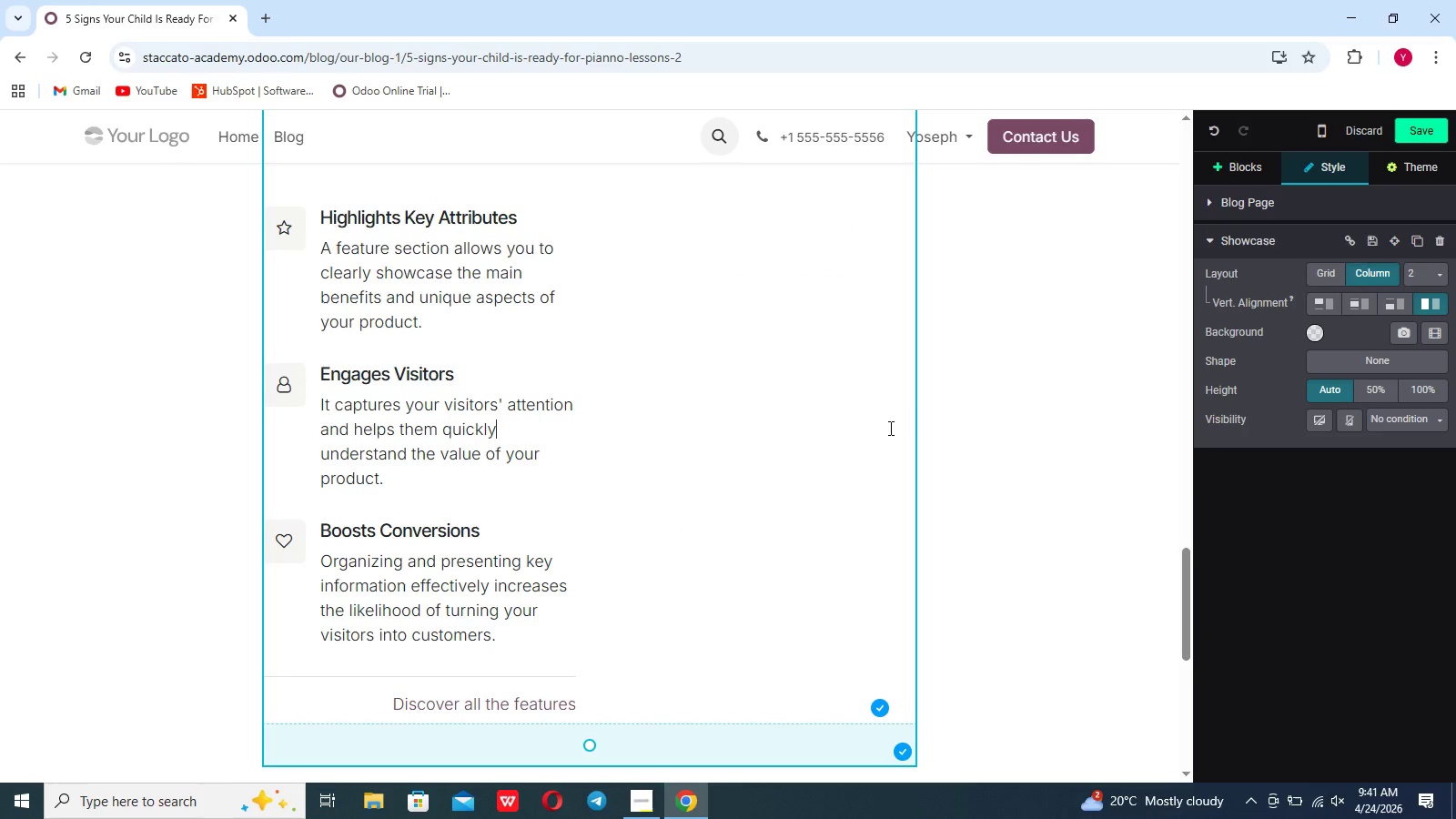 
key(Control+Z)
 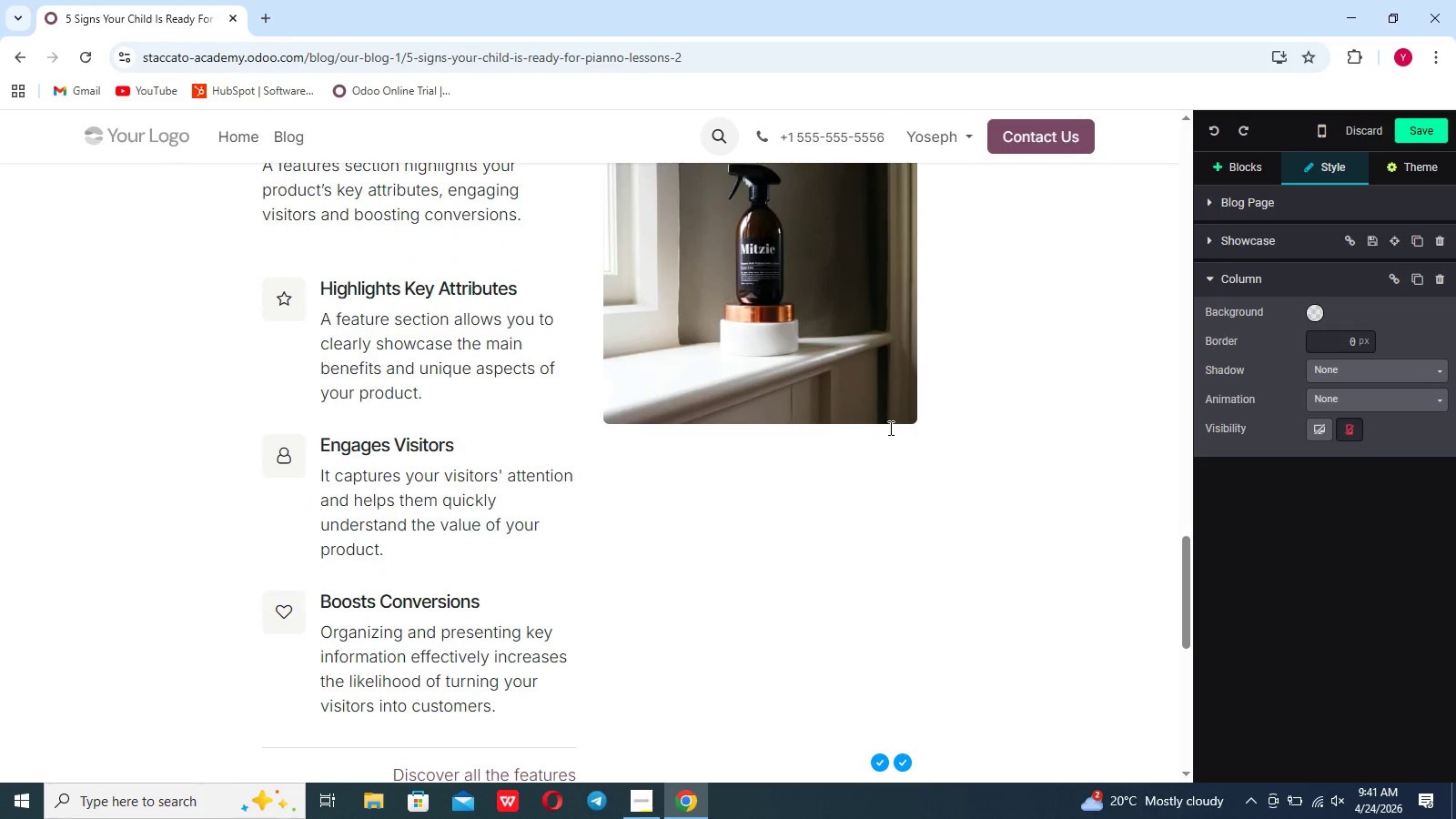 
key(Control+Z)
 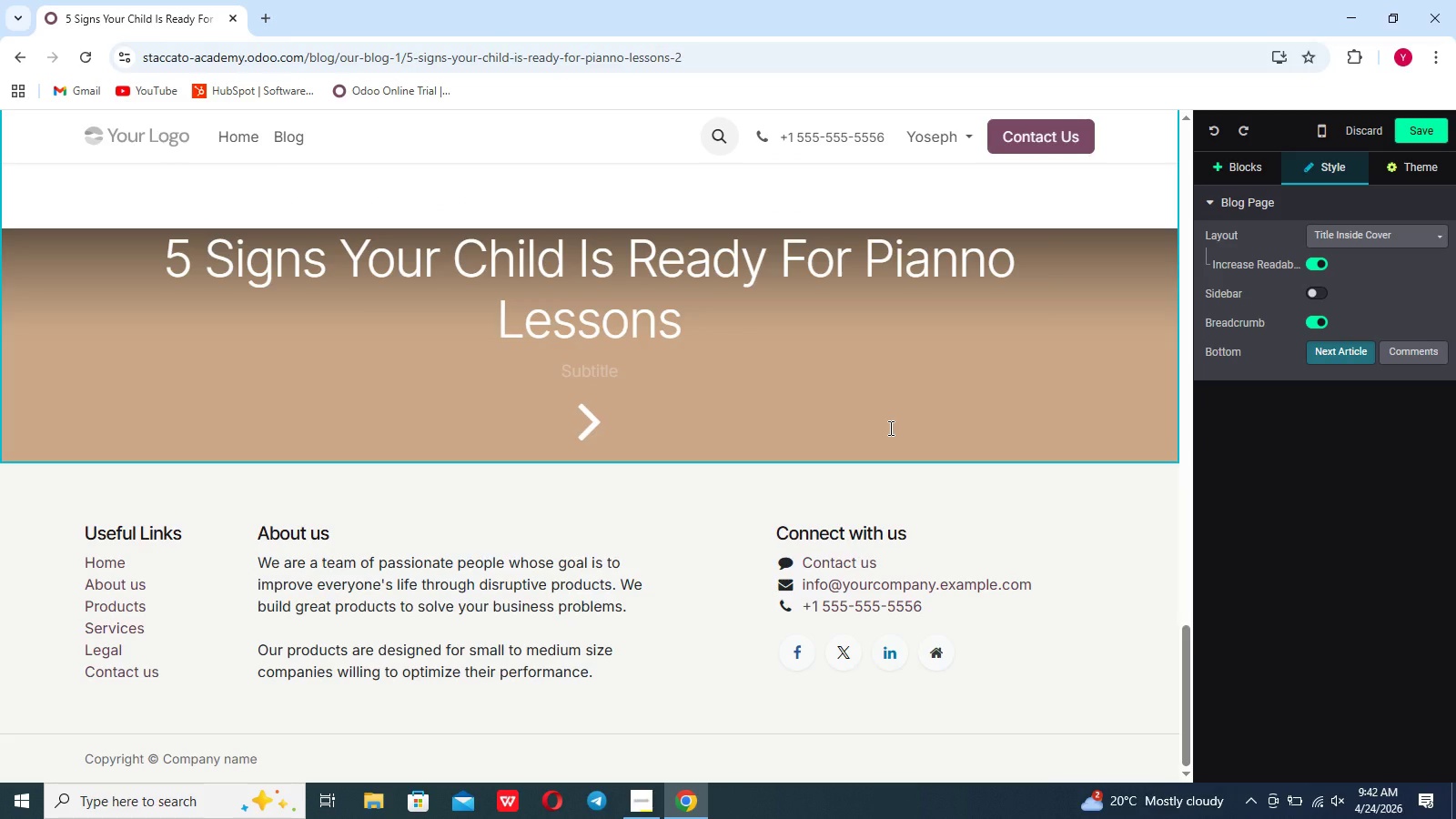 
scroll: coordinate [889, 428], scroll_direction: up, amount: 10.0
 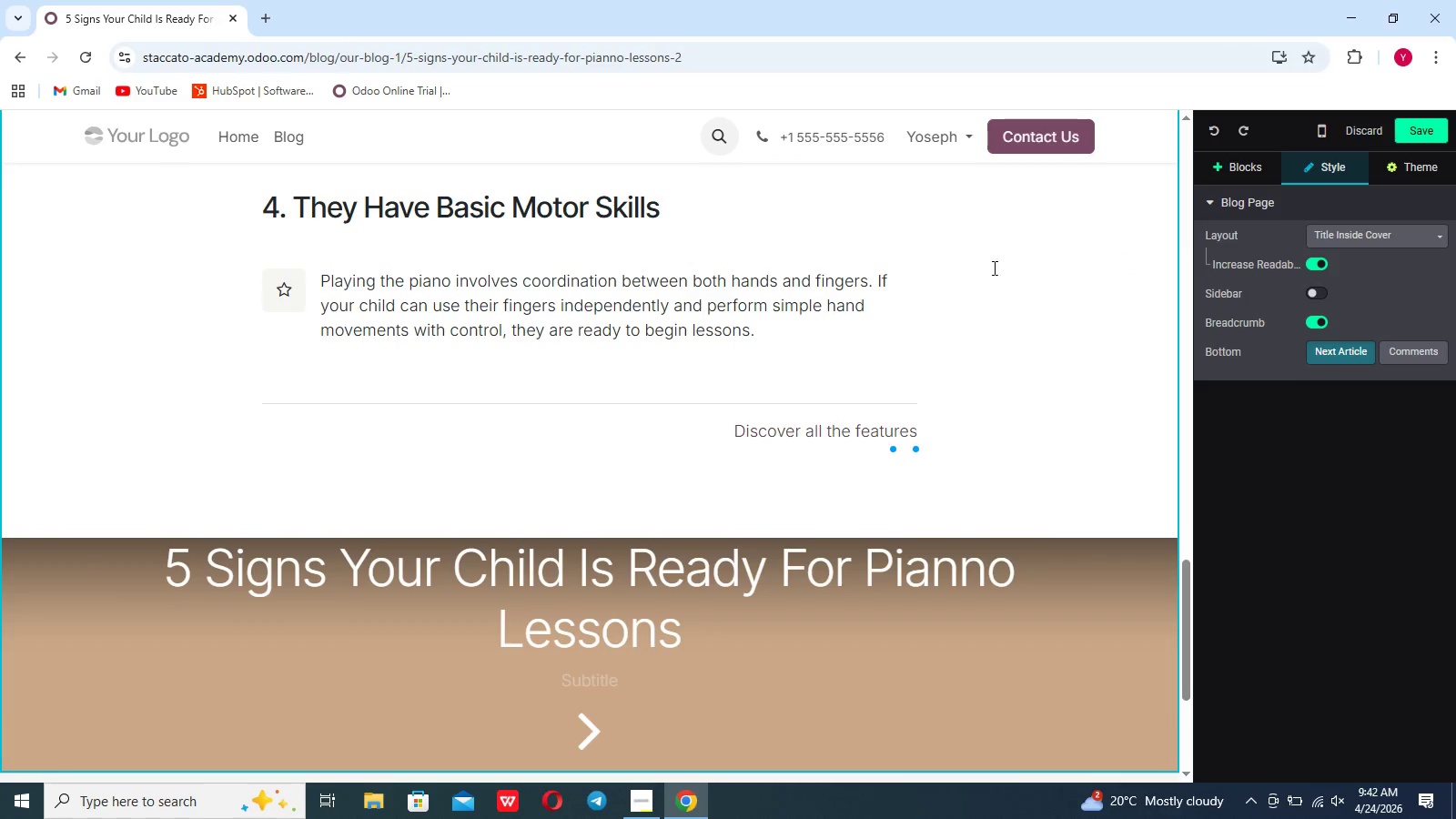 
left_click_drag(start_coordinate=[950, 437], to_coordinate=[940, 436])
 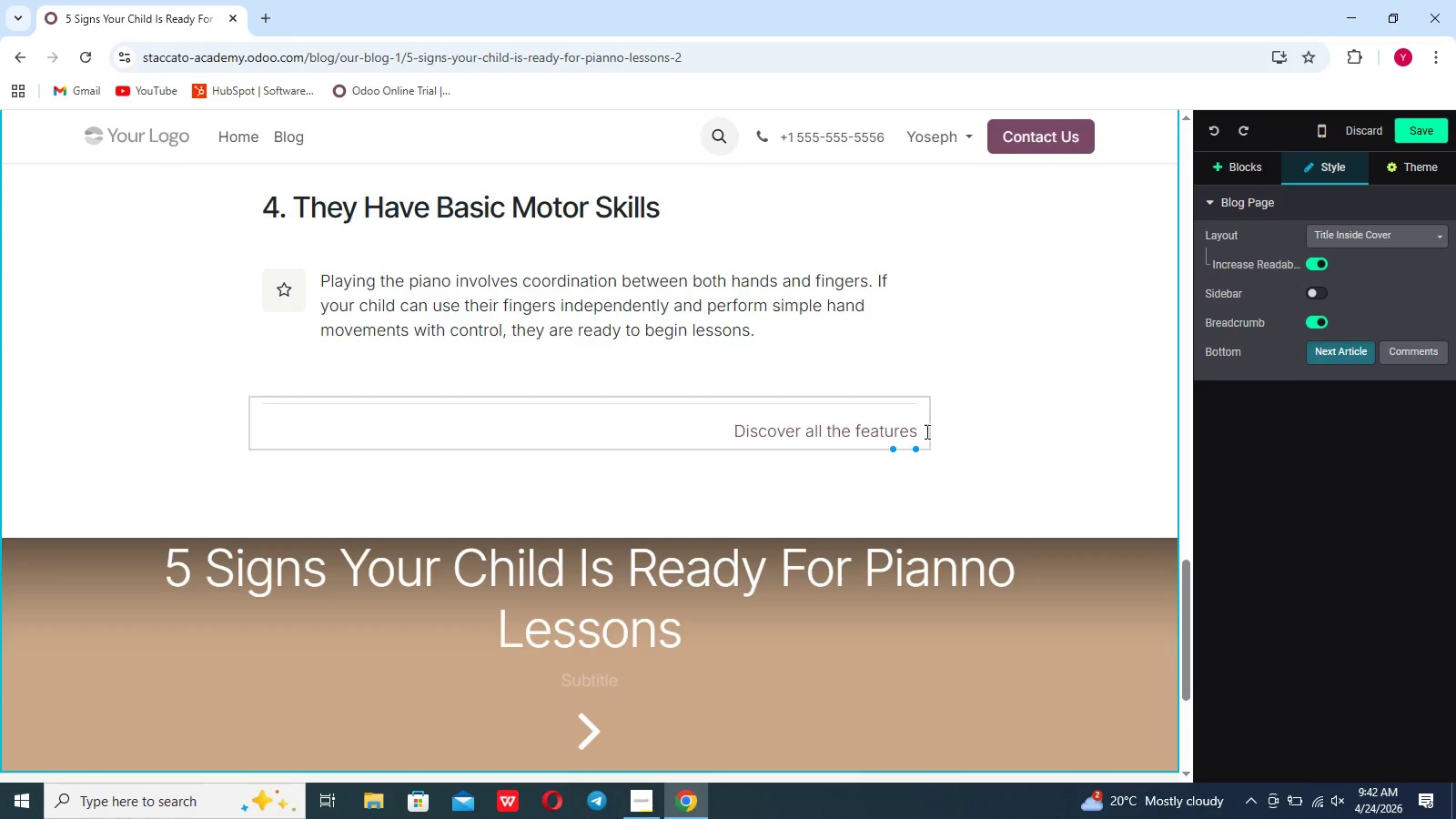 
left_click([925, 430])
 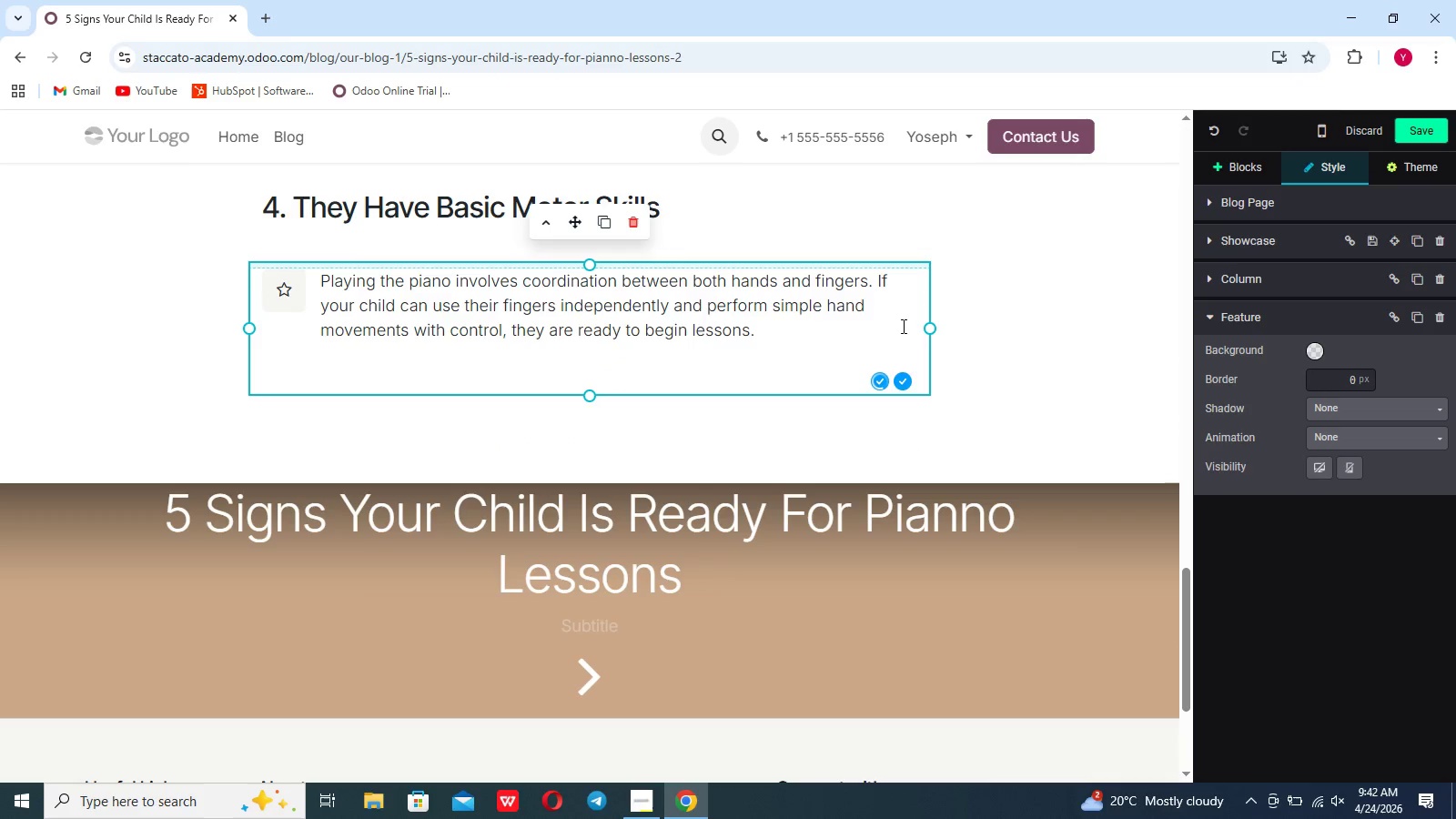 
left_click([1236, 168])
 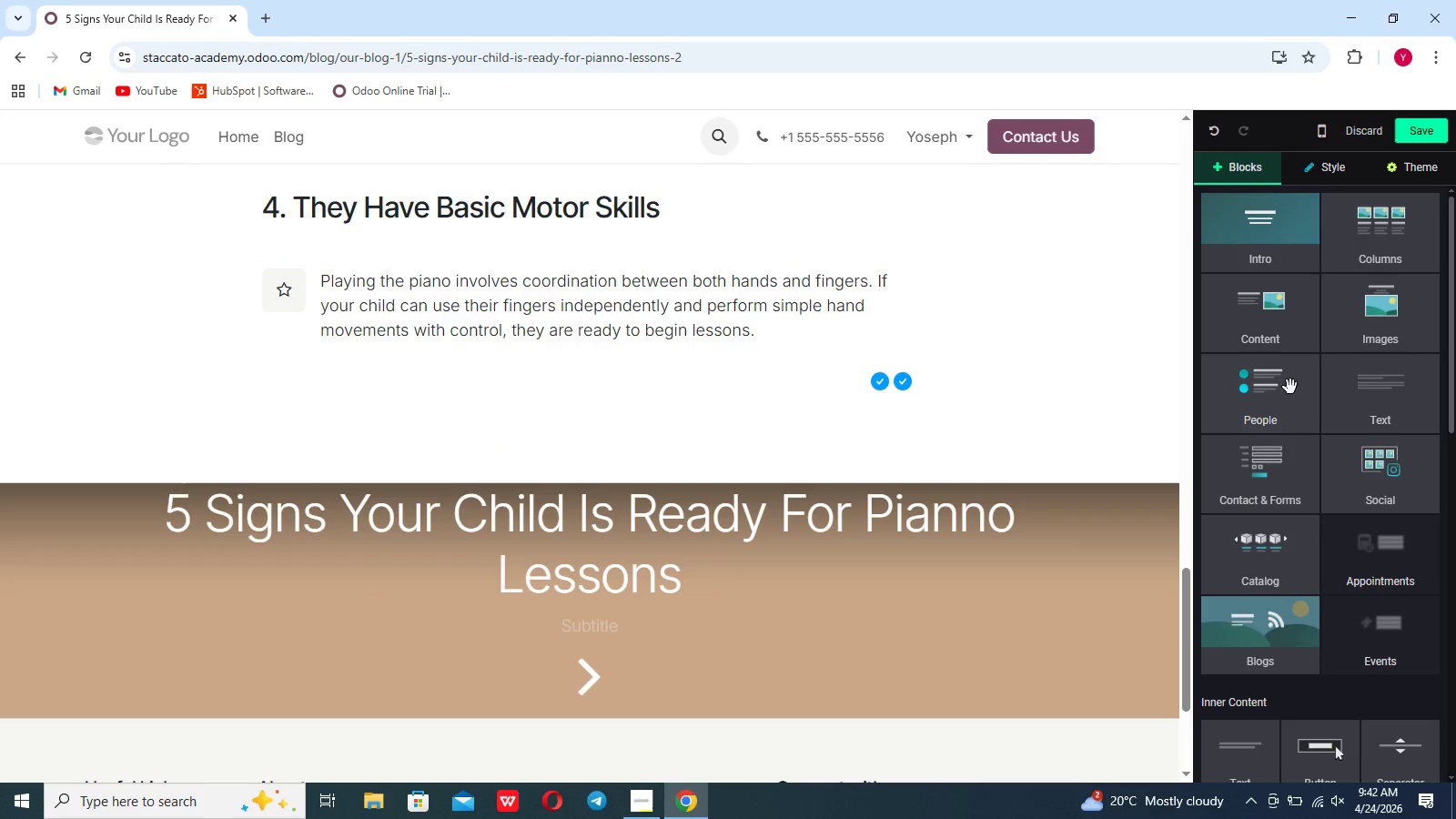 
left_click([1286, 306])
 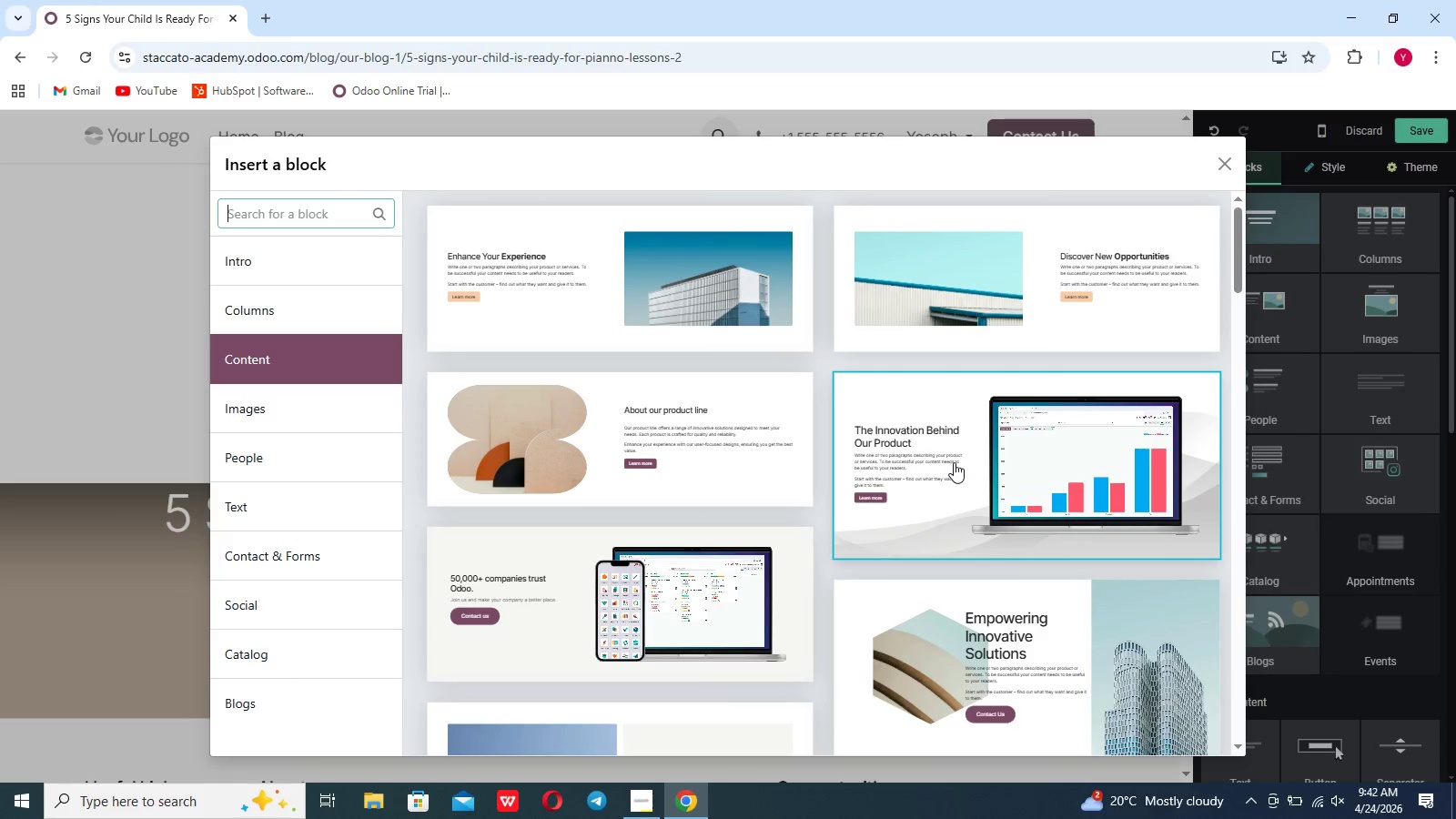 
scroll: coordinate [954, 462], scroll_direction: down, amount: 71.0
 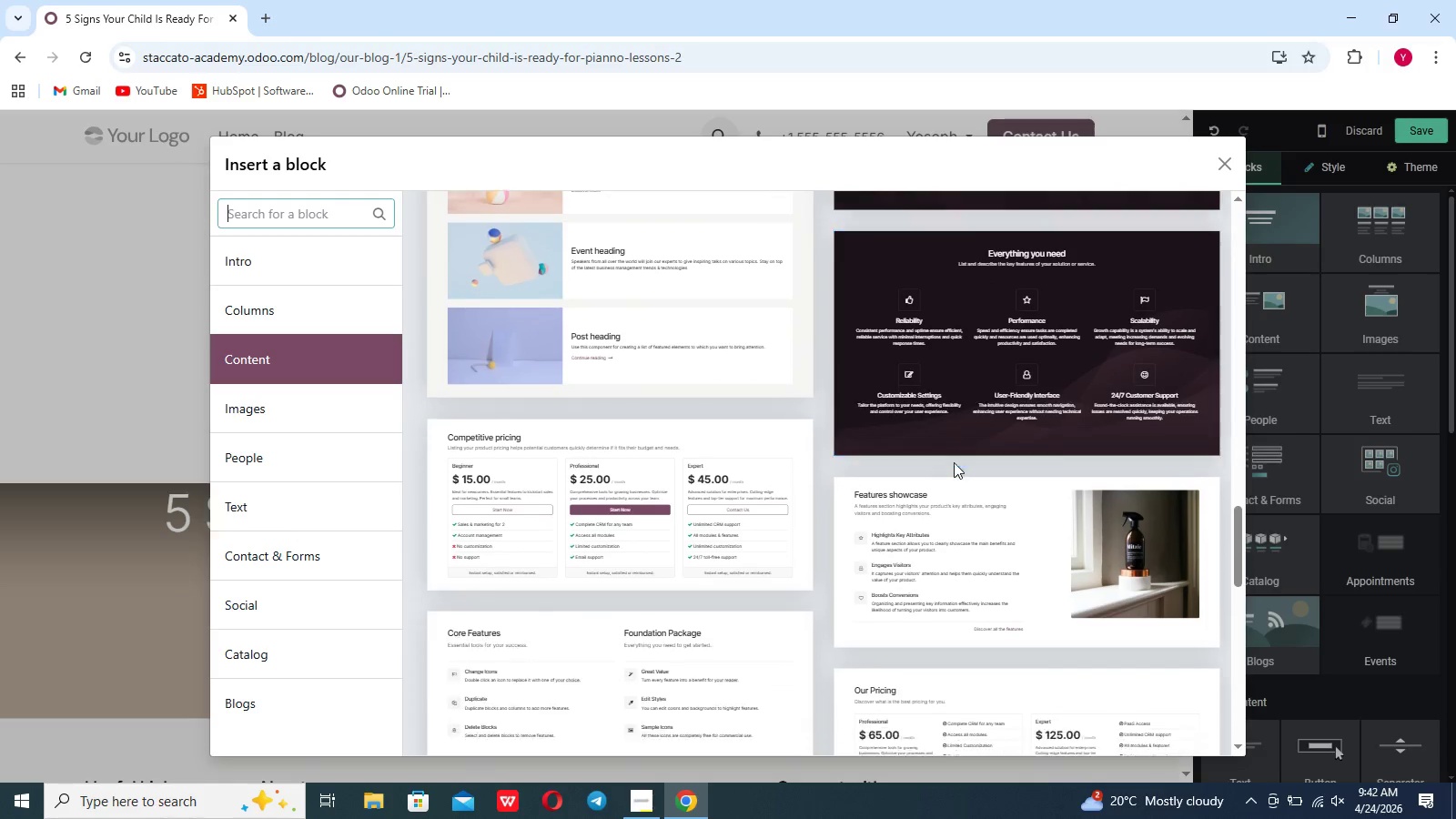 
left_click([954, 462])
 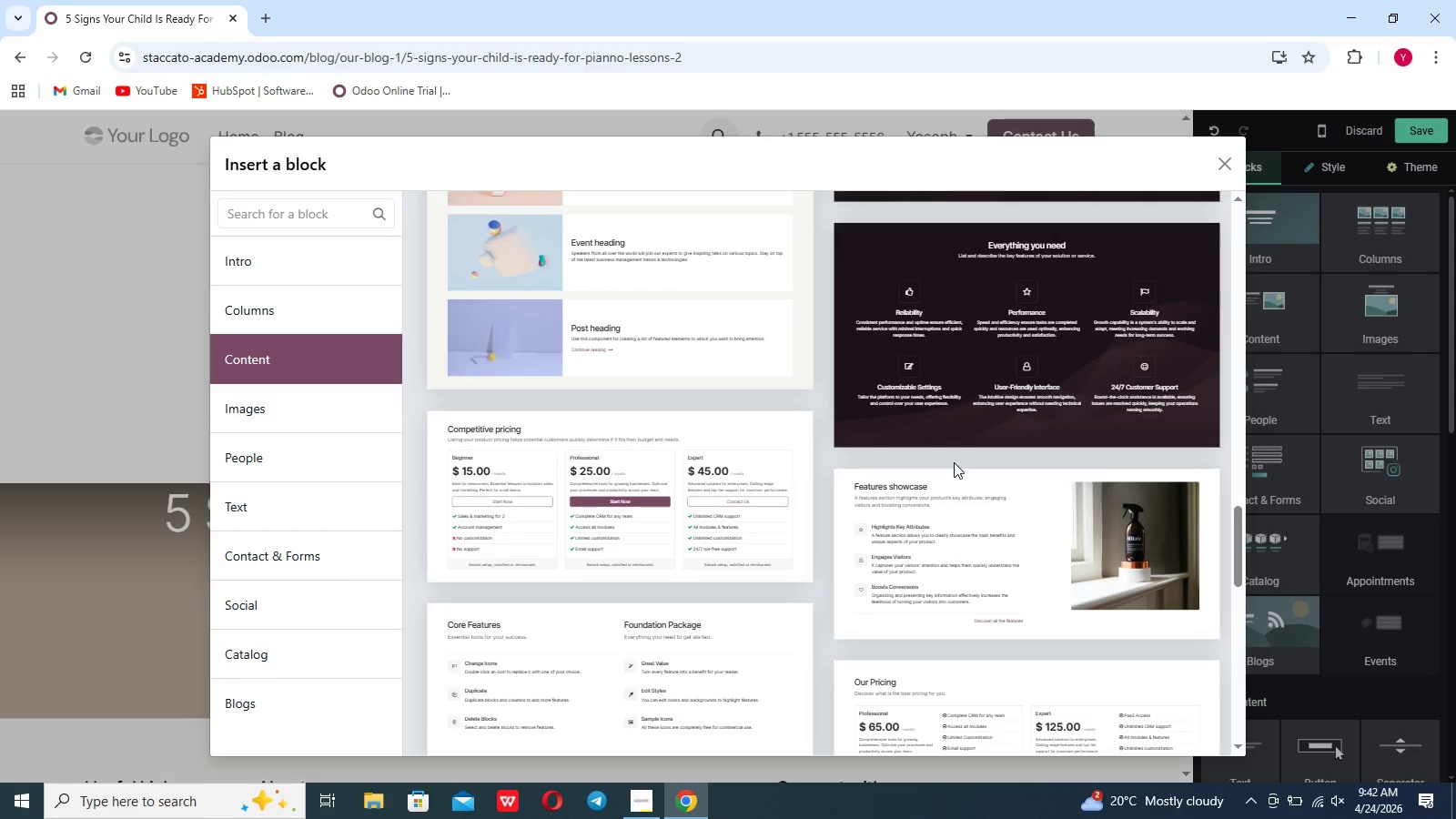 
left_click([954, 462])
 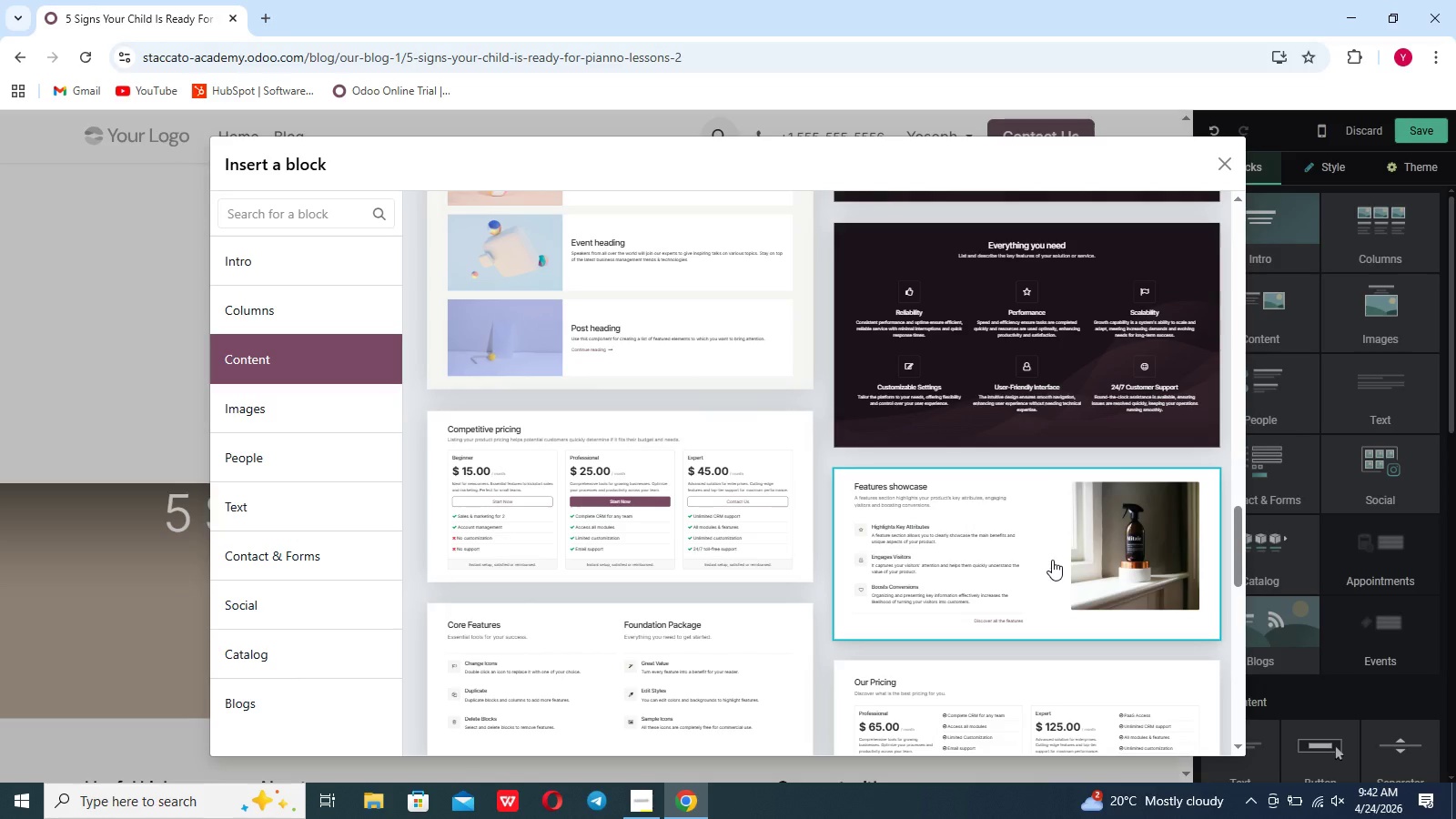 
left_click([1052, 560])
 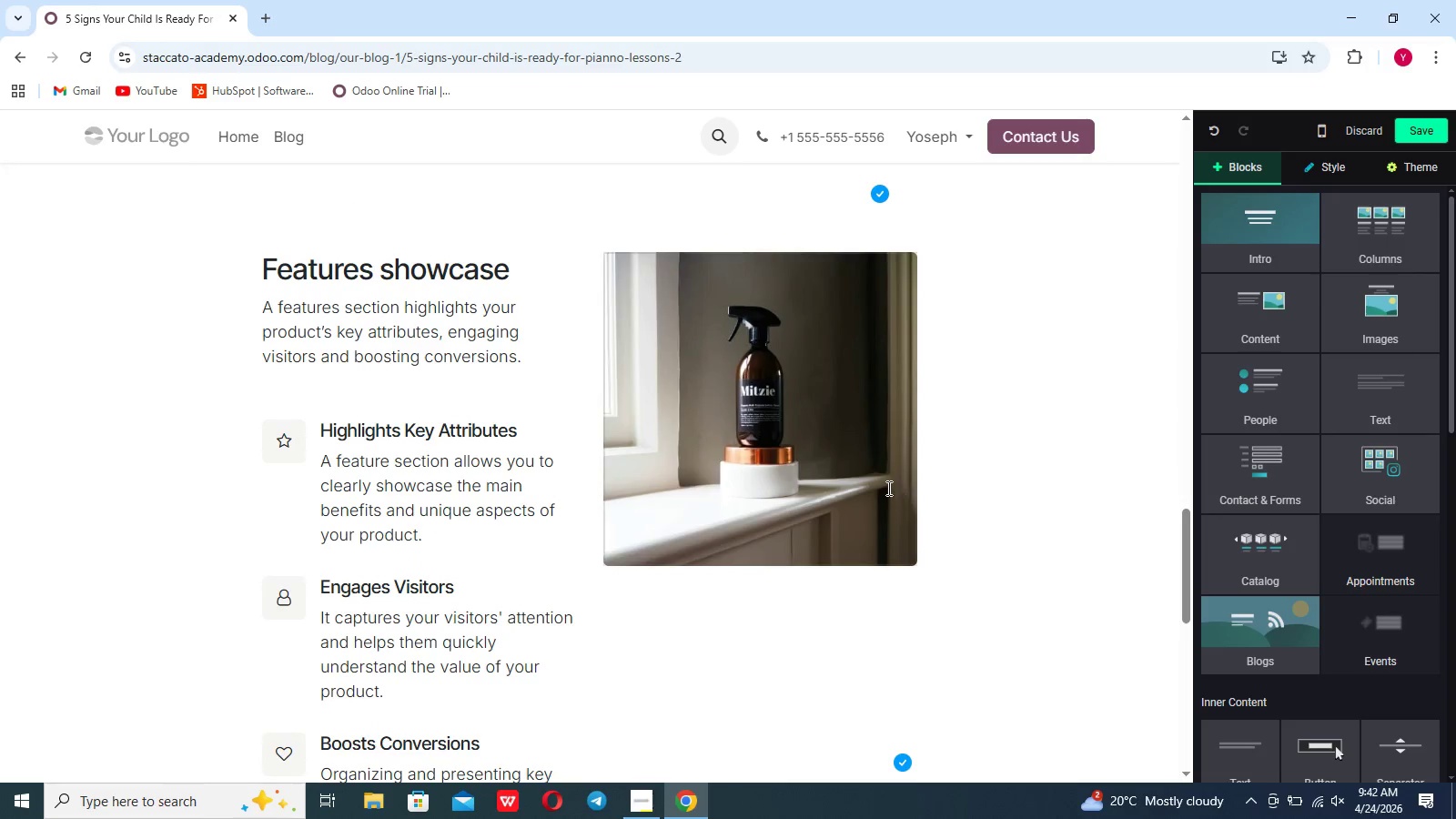 
left_click([886, 480])
 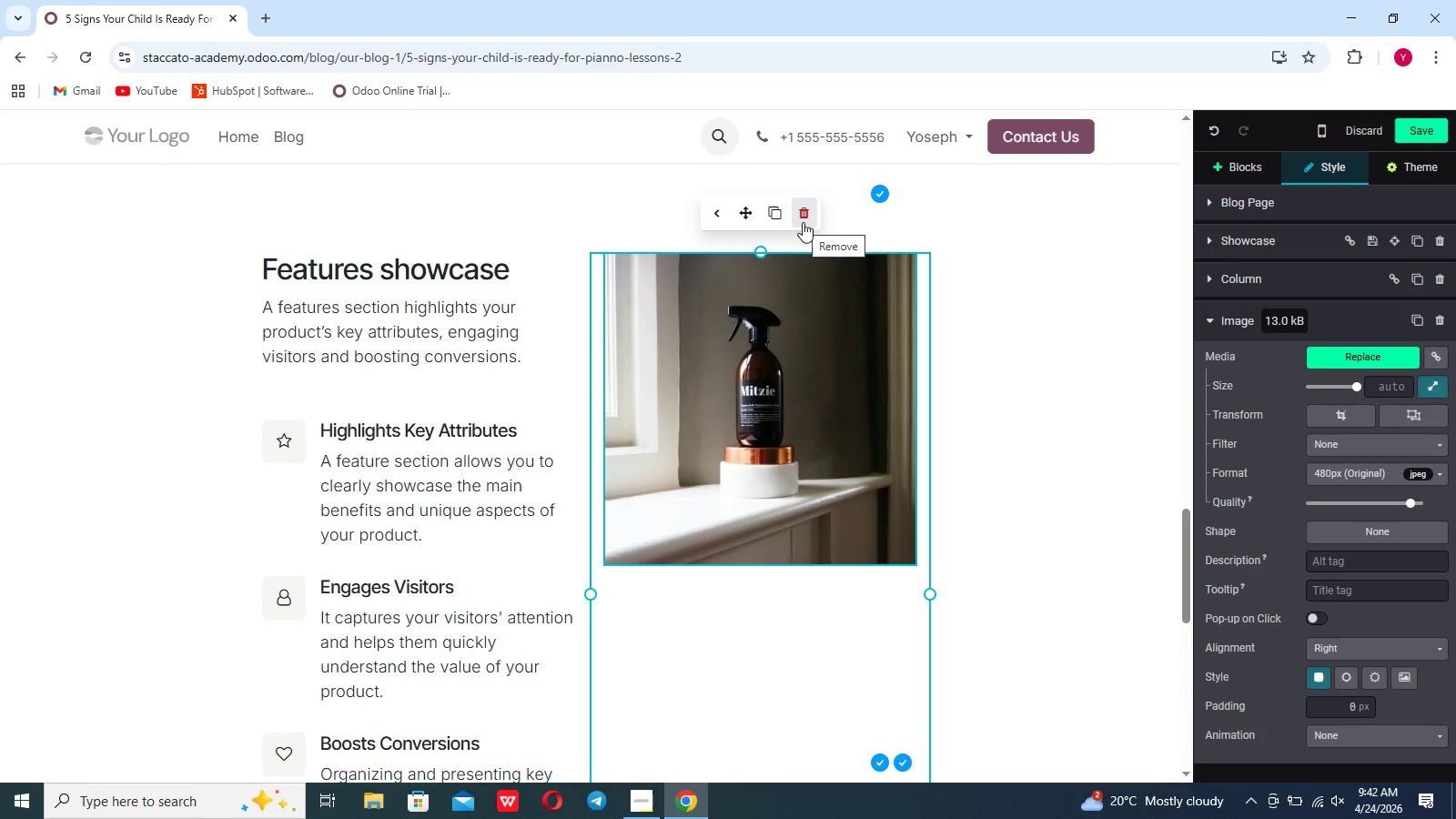 
left_click([803, 222])
 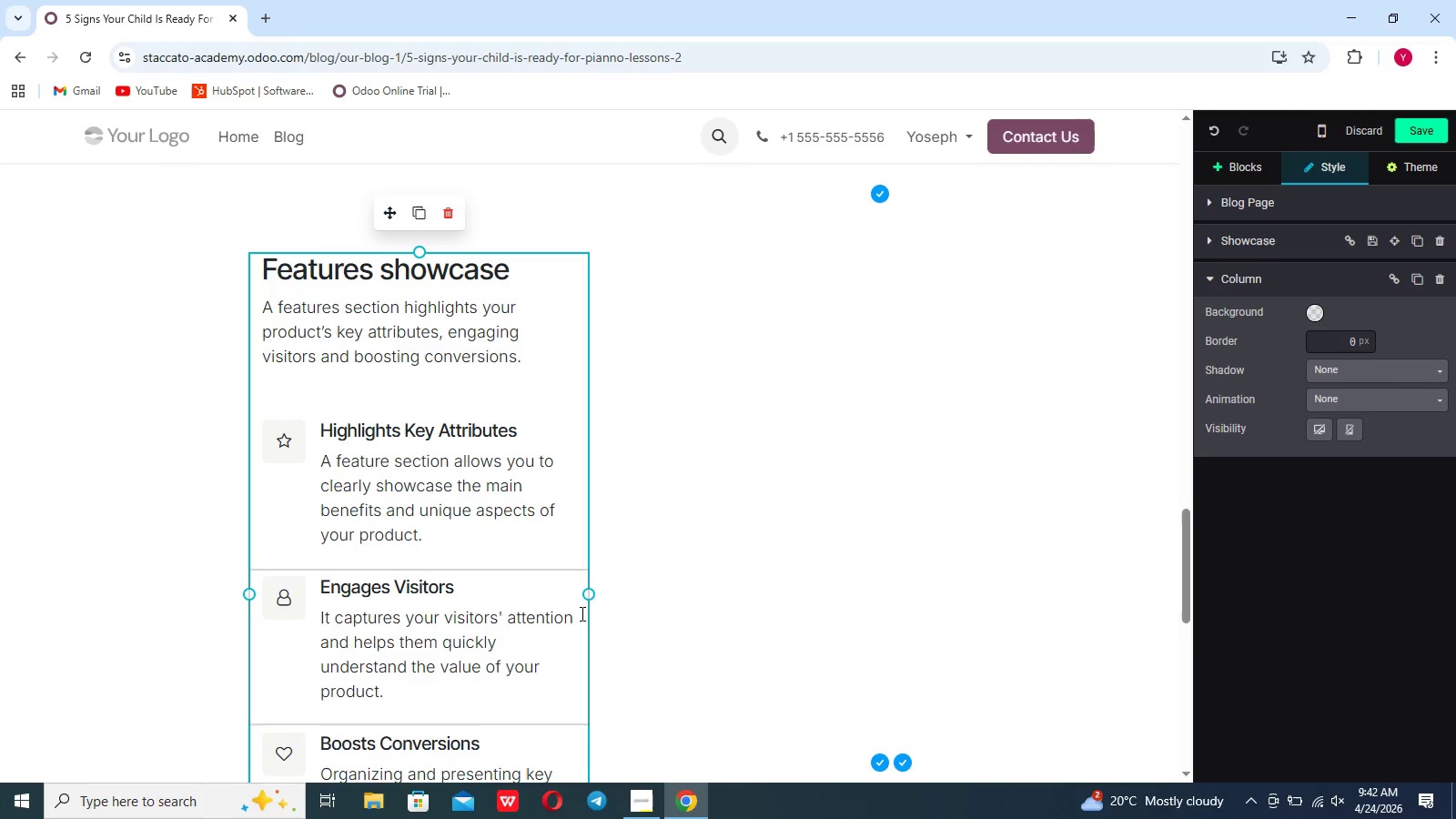 
left_click_drag(start_coordinate=[586, 603], to_coordinate=[1056, 489])
 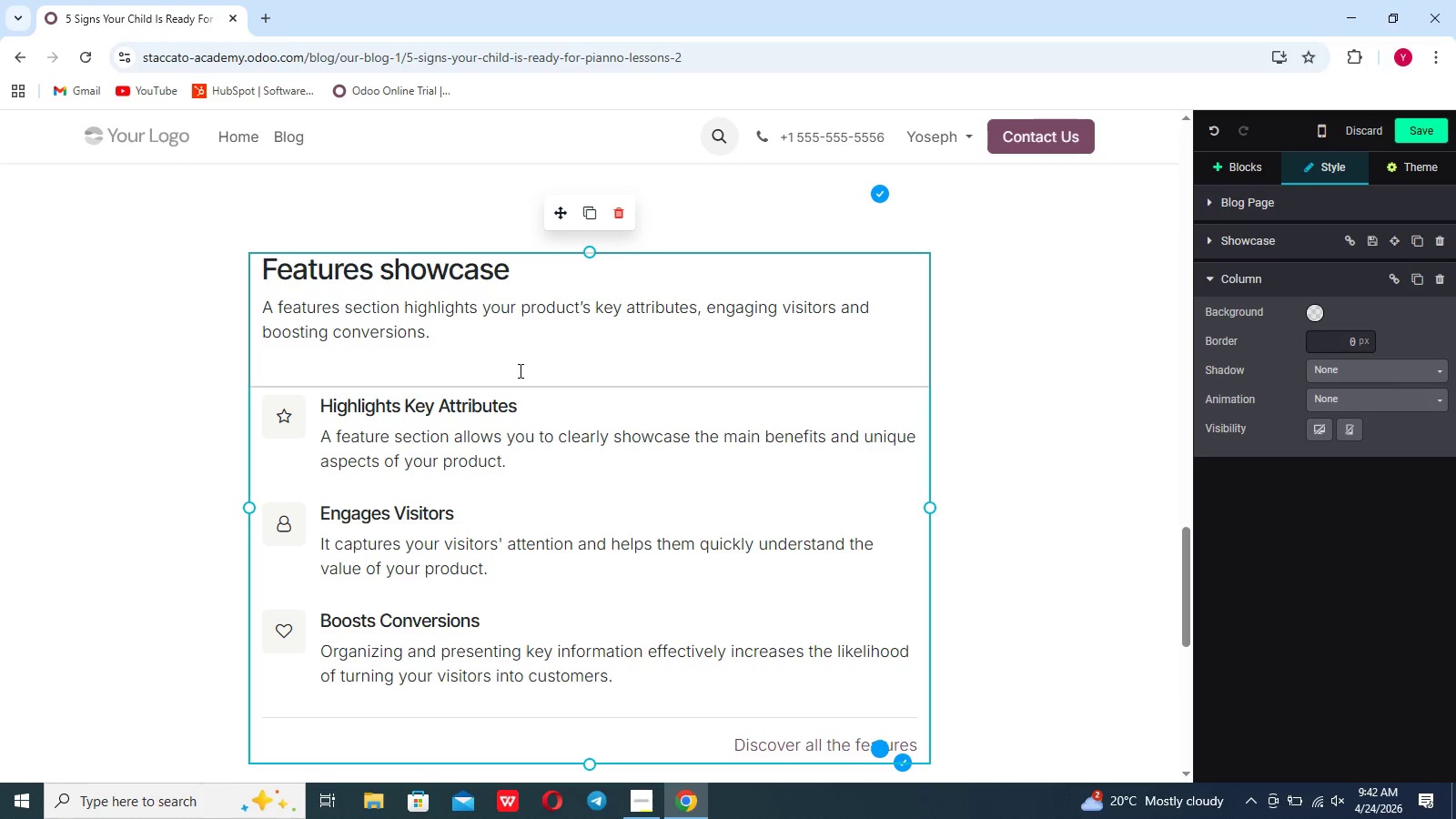 
left_click_drag(start_coordinate=[457, 353], to_coordinate=[266, 308])
 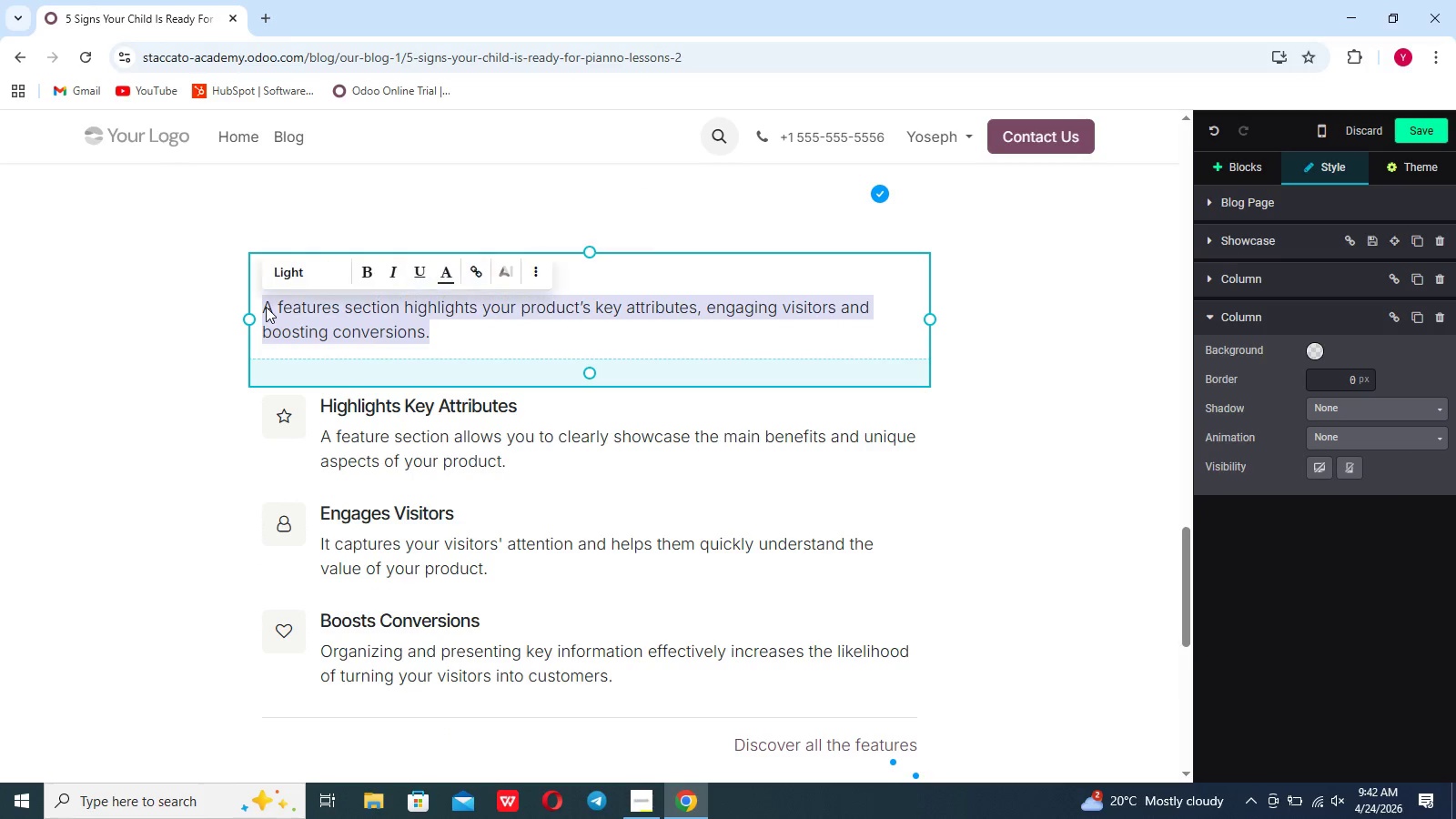 
key(Backspace)
key(Backspace)
key(Backspace)
key(Backspace)
key(Backspace)
key(Backspace)
key(Backspace)
key(Backspace)
key(Backspace)
key(Backspace)
key(Backspace)
key(Backspace)
key(Backspace)
key(Backspace)
key(Backspace)
key(Backspace)
key(Backspace)
key(Backspace)
key(Backspace)
type(%)
key(Backspace)
type(5. They Show Patience & Willingness to Learn)
 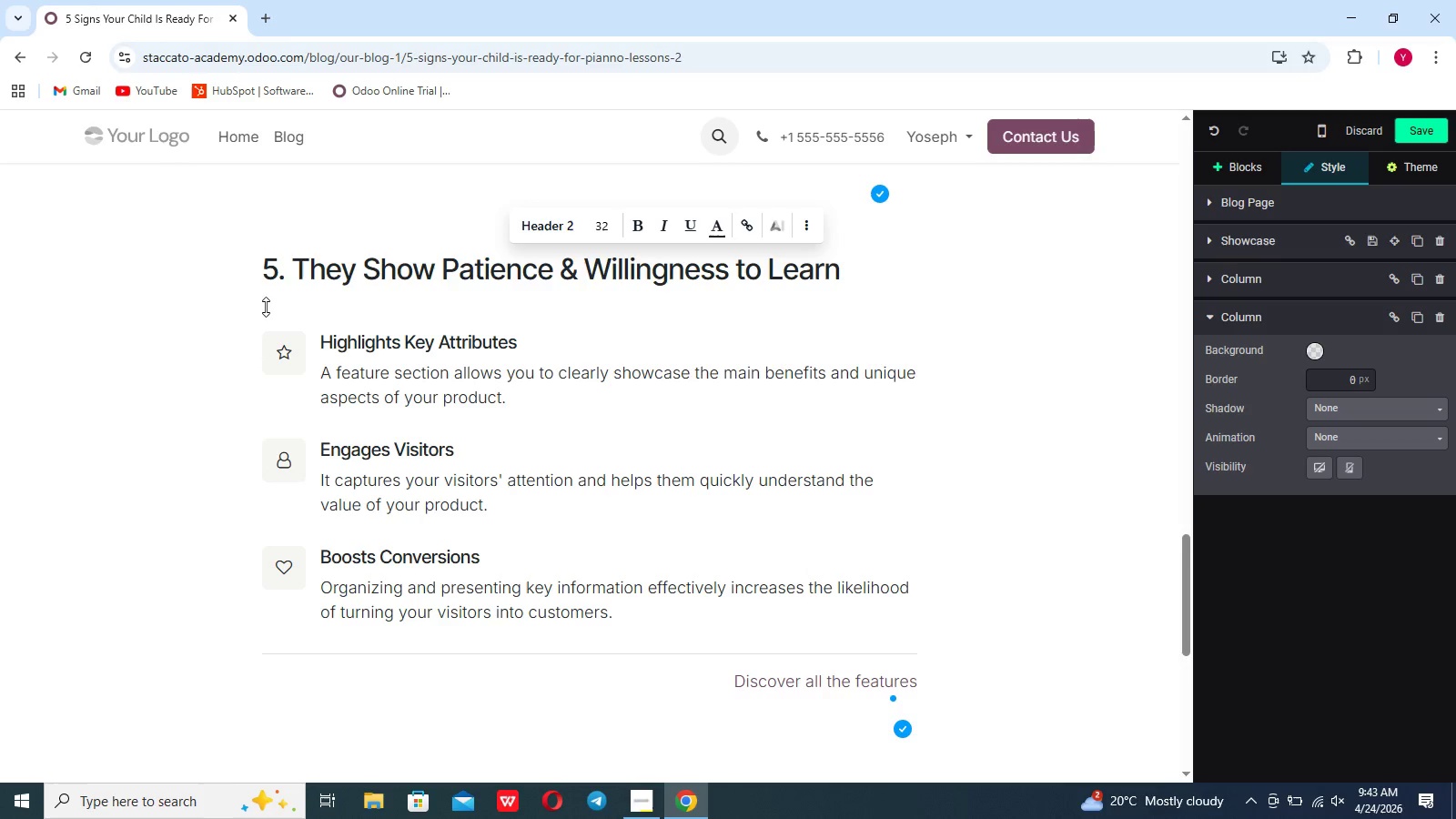 
left_click([438, 472])
 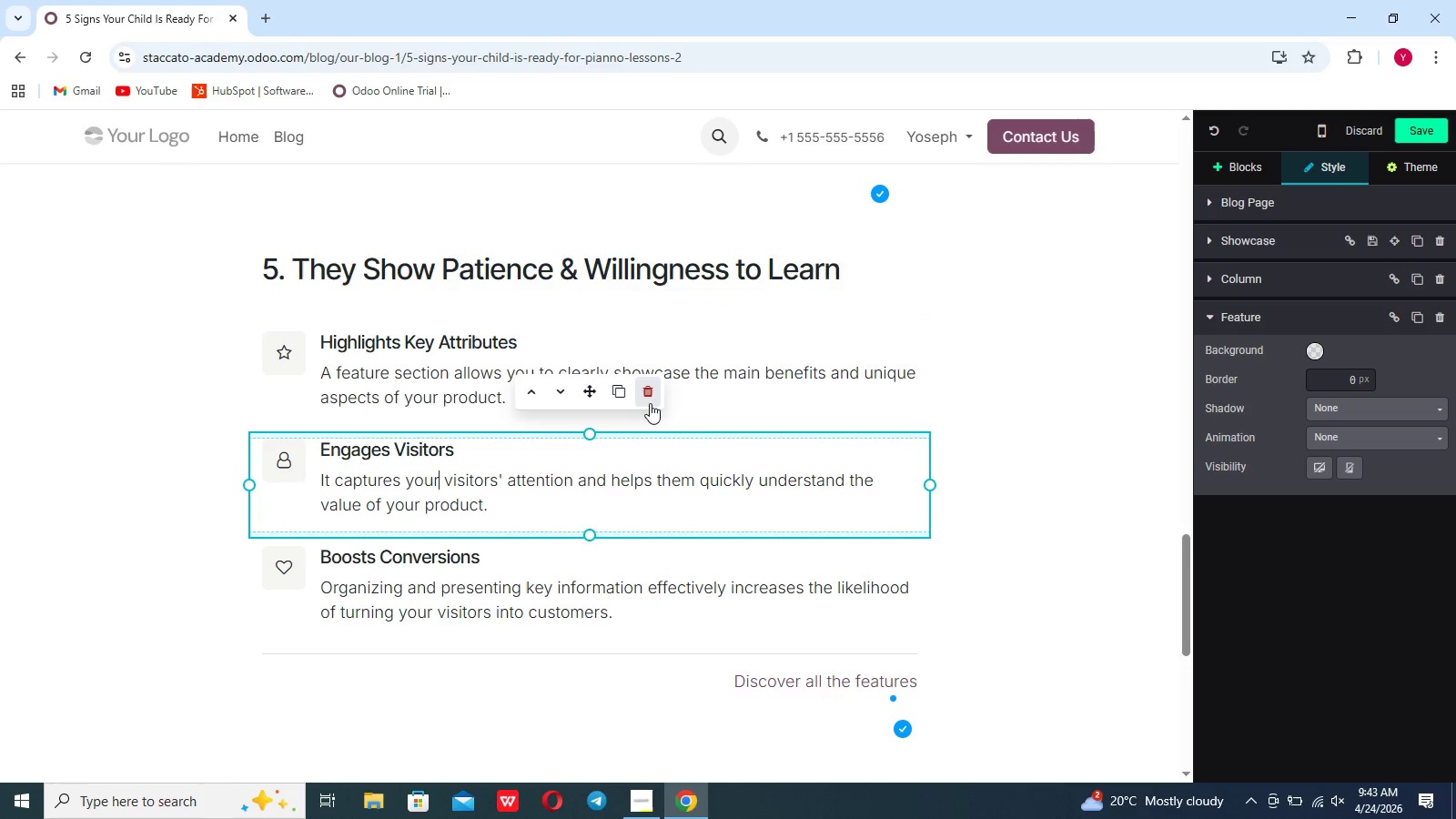 
left_click([650, 396])
 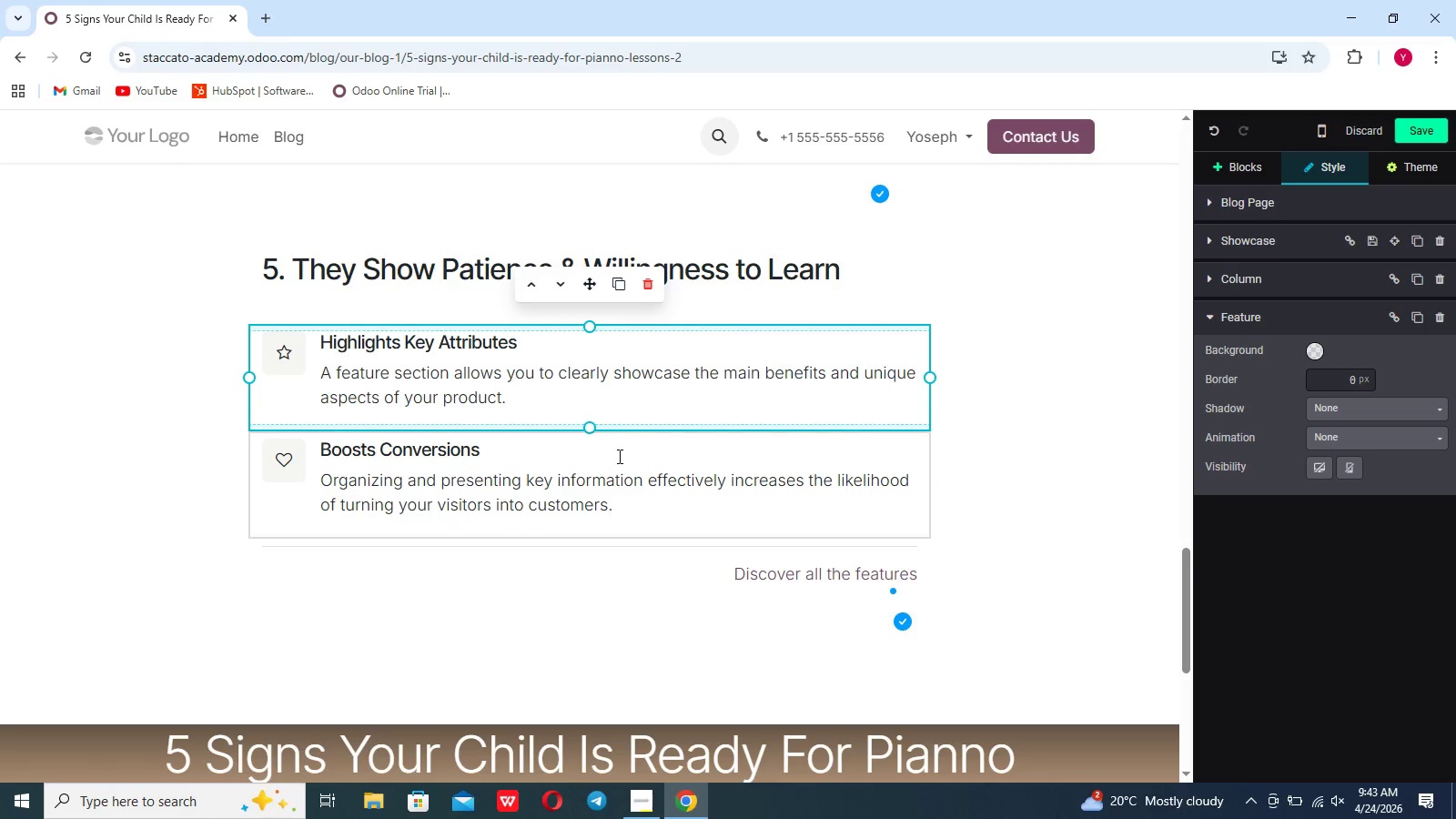 
left_click([618, 456])
 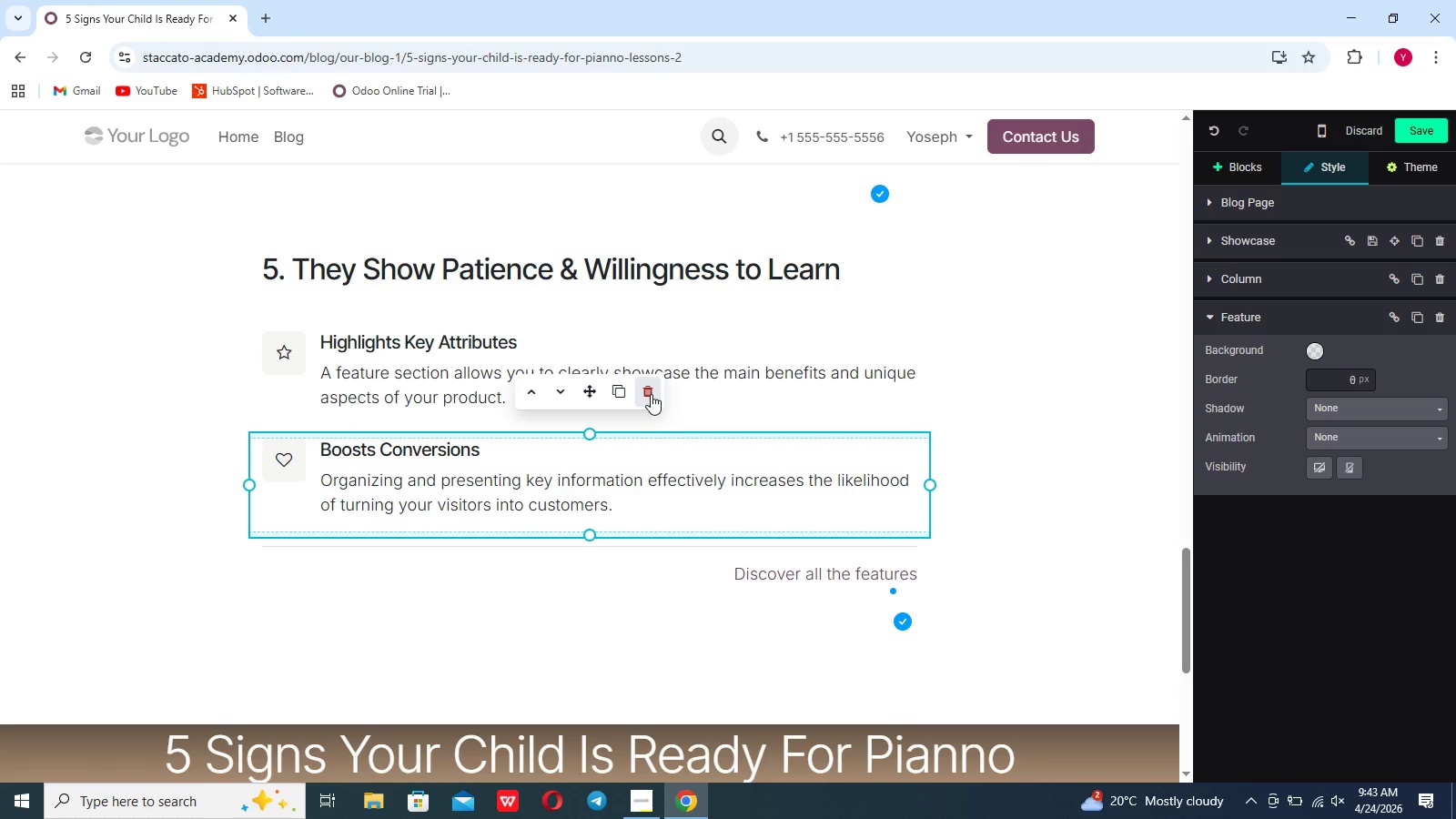 
left_click([651, 394])
 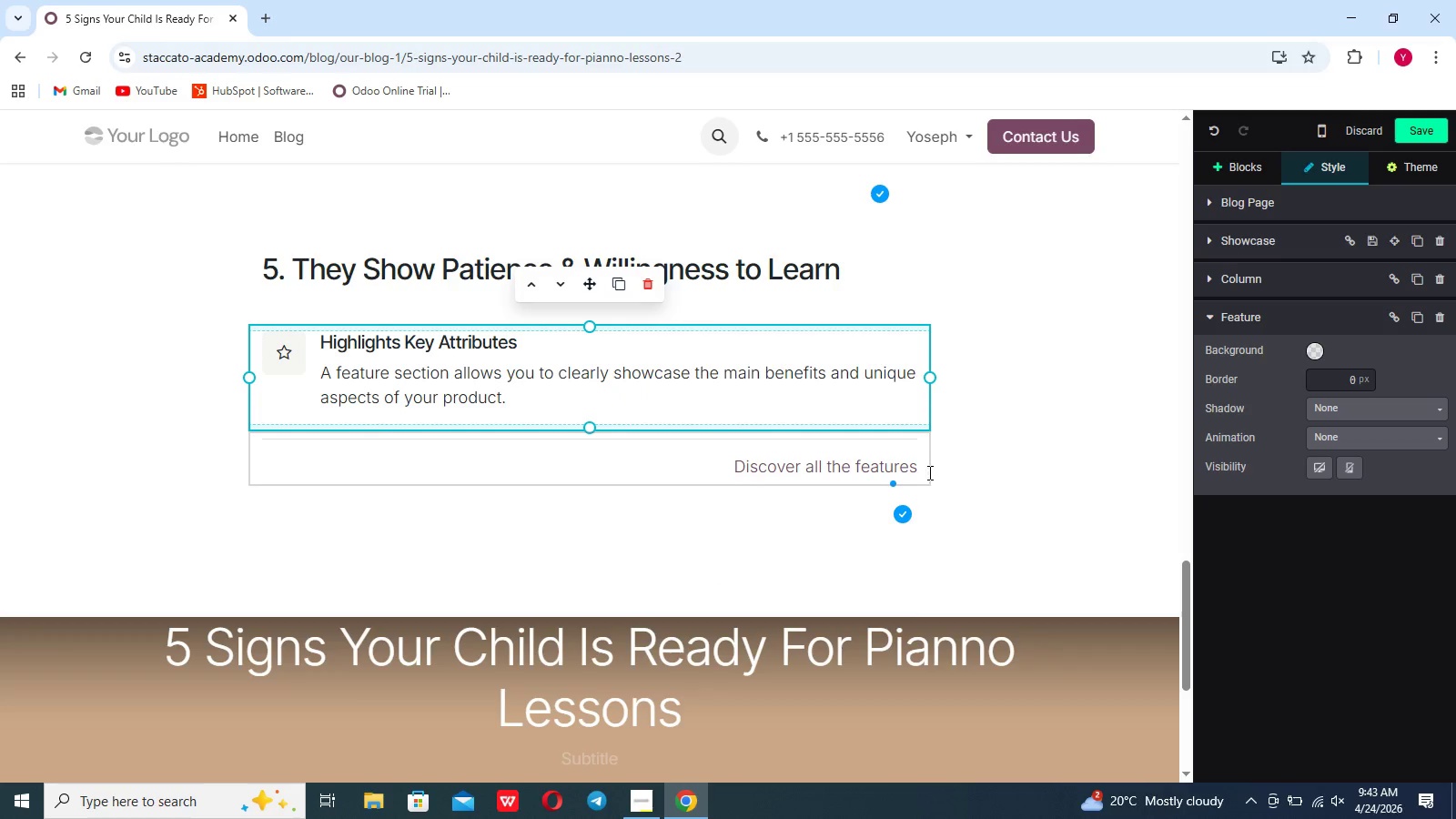 
left_click([925, 470])
 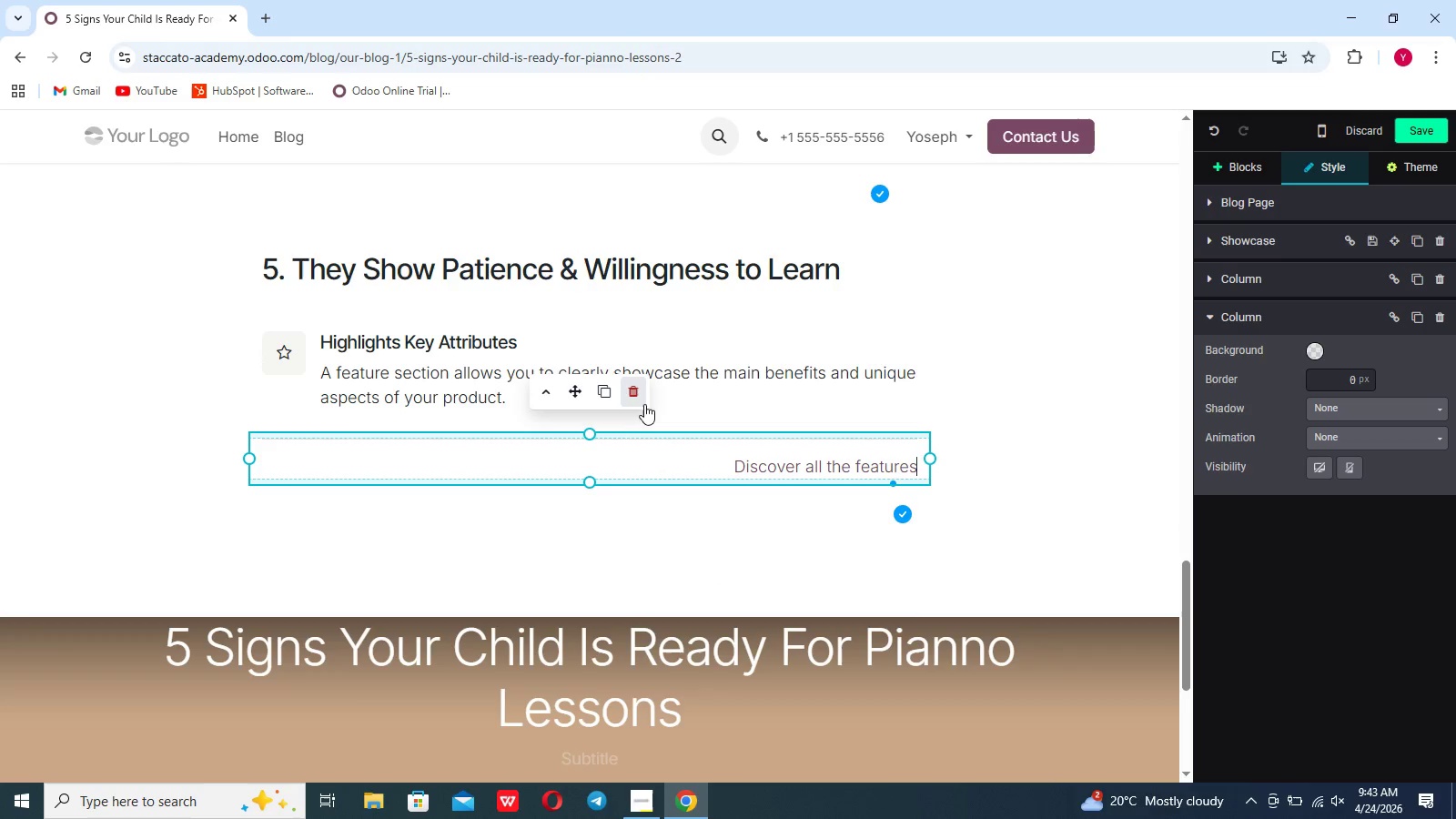 
left_click([635, 398])
 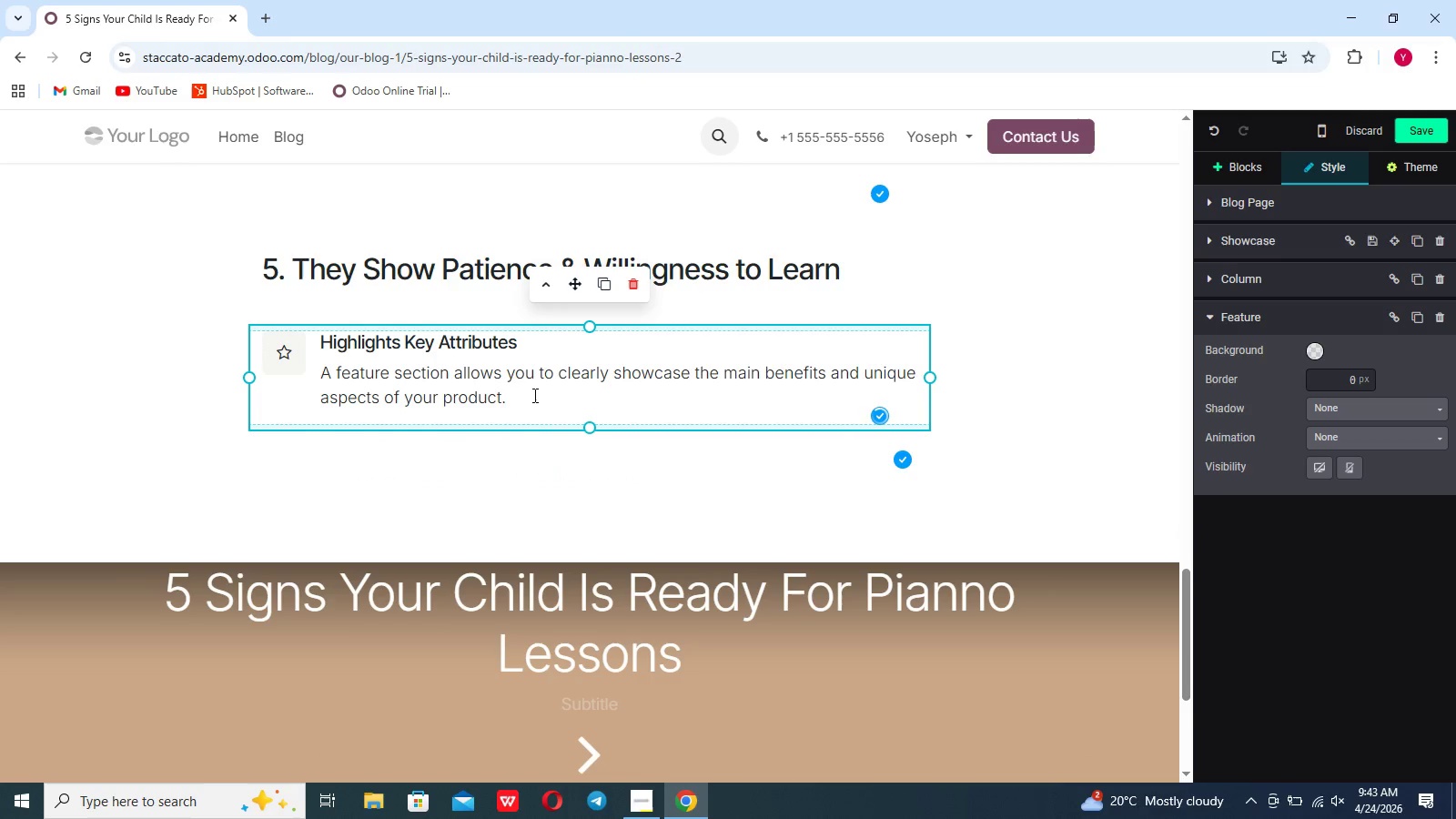 
left_click_drag(start_coordinate=[533, 395], to_coordinate=[339, 341])
 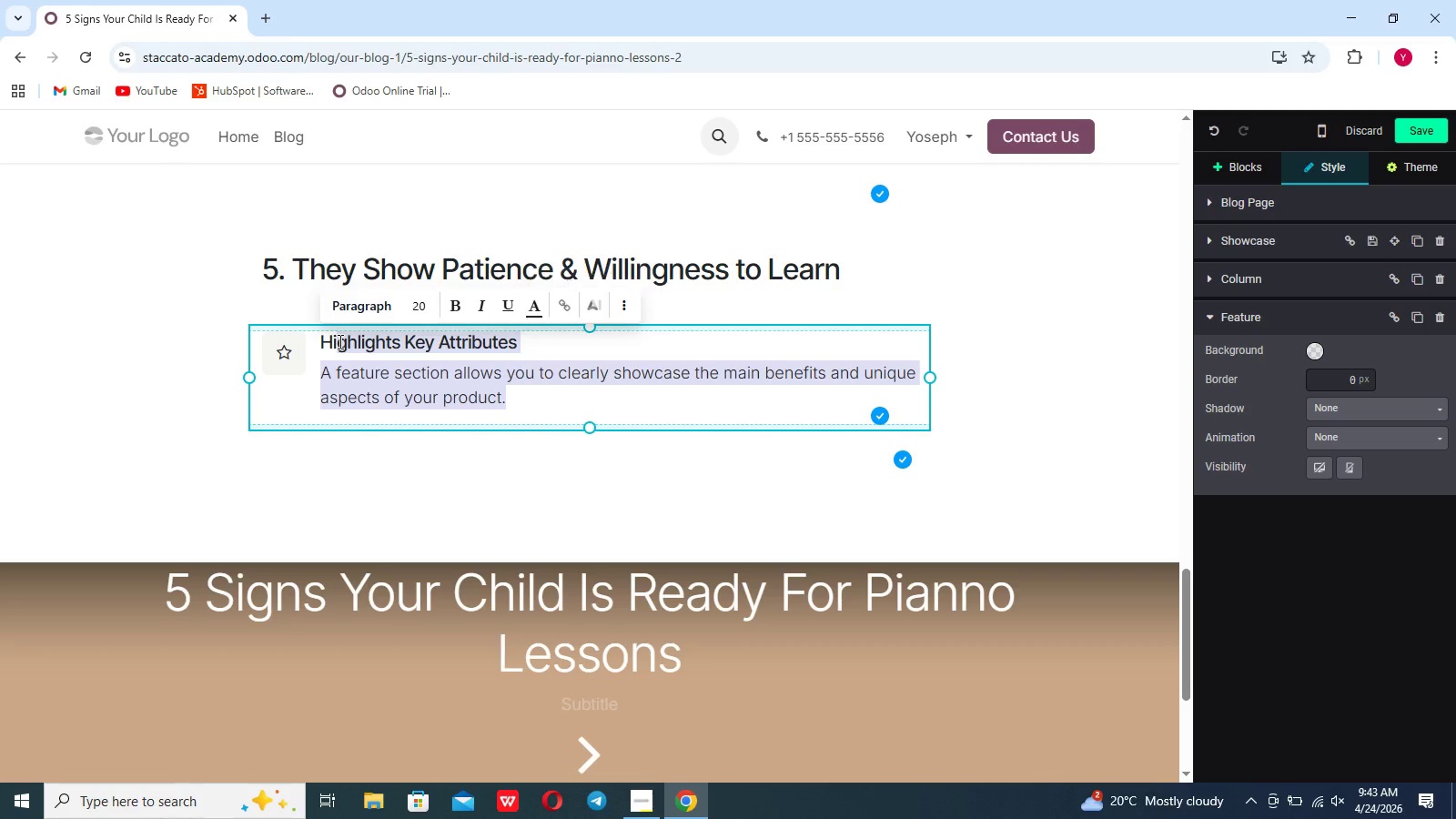 
key(Backspace)
key(Backspace)
type(Learning)
 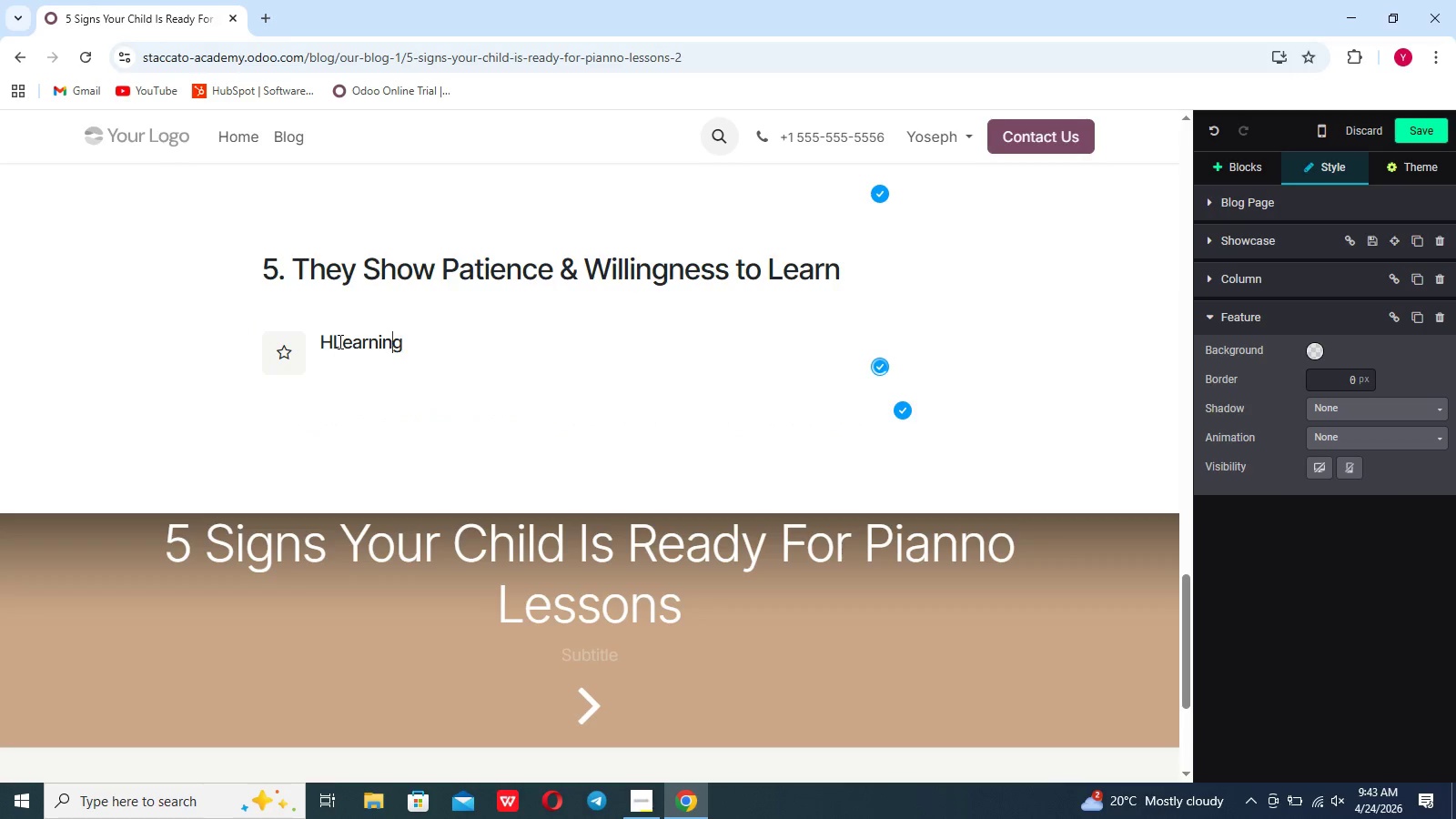 
 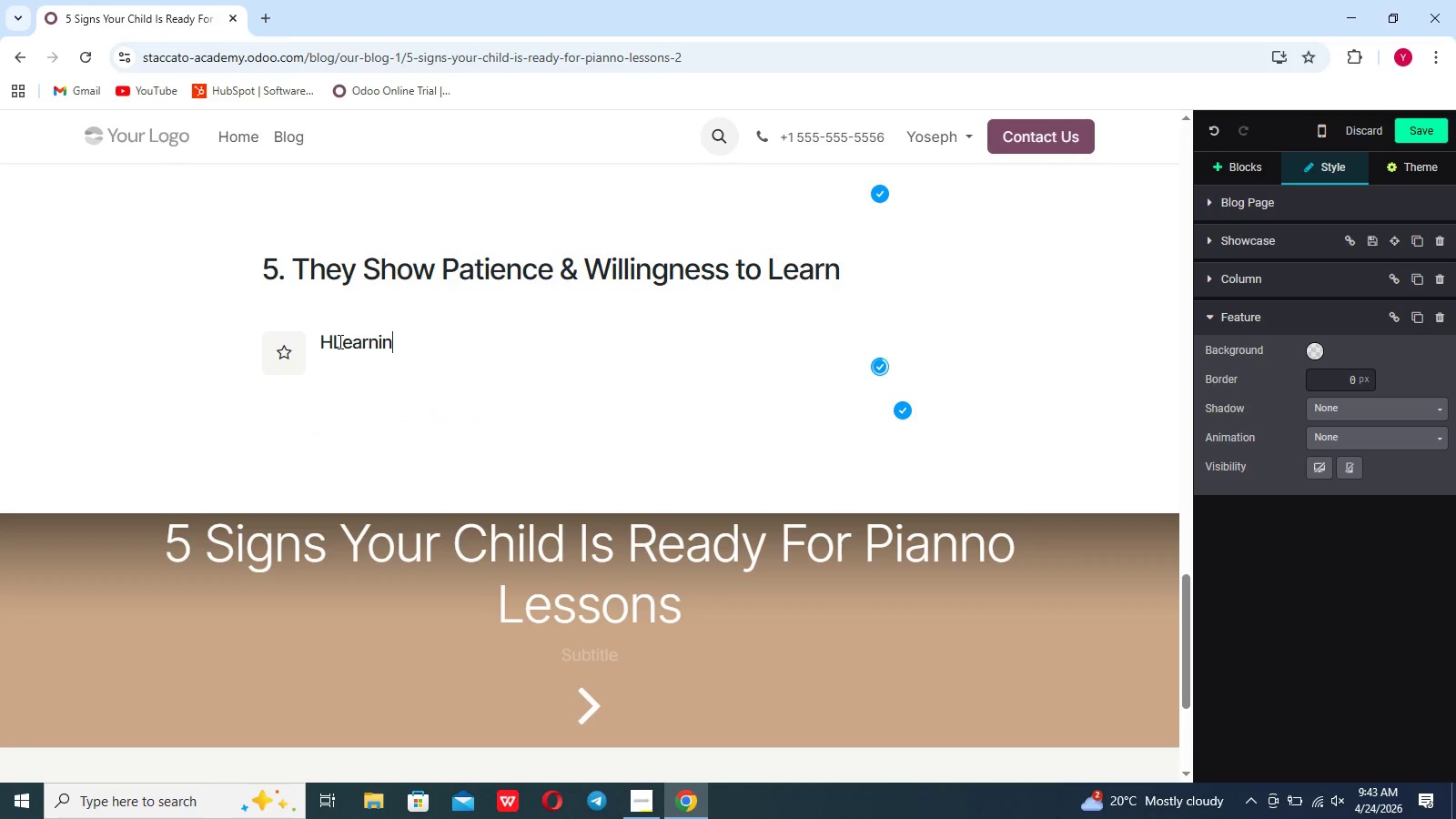 
key(ArrowLeft)
 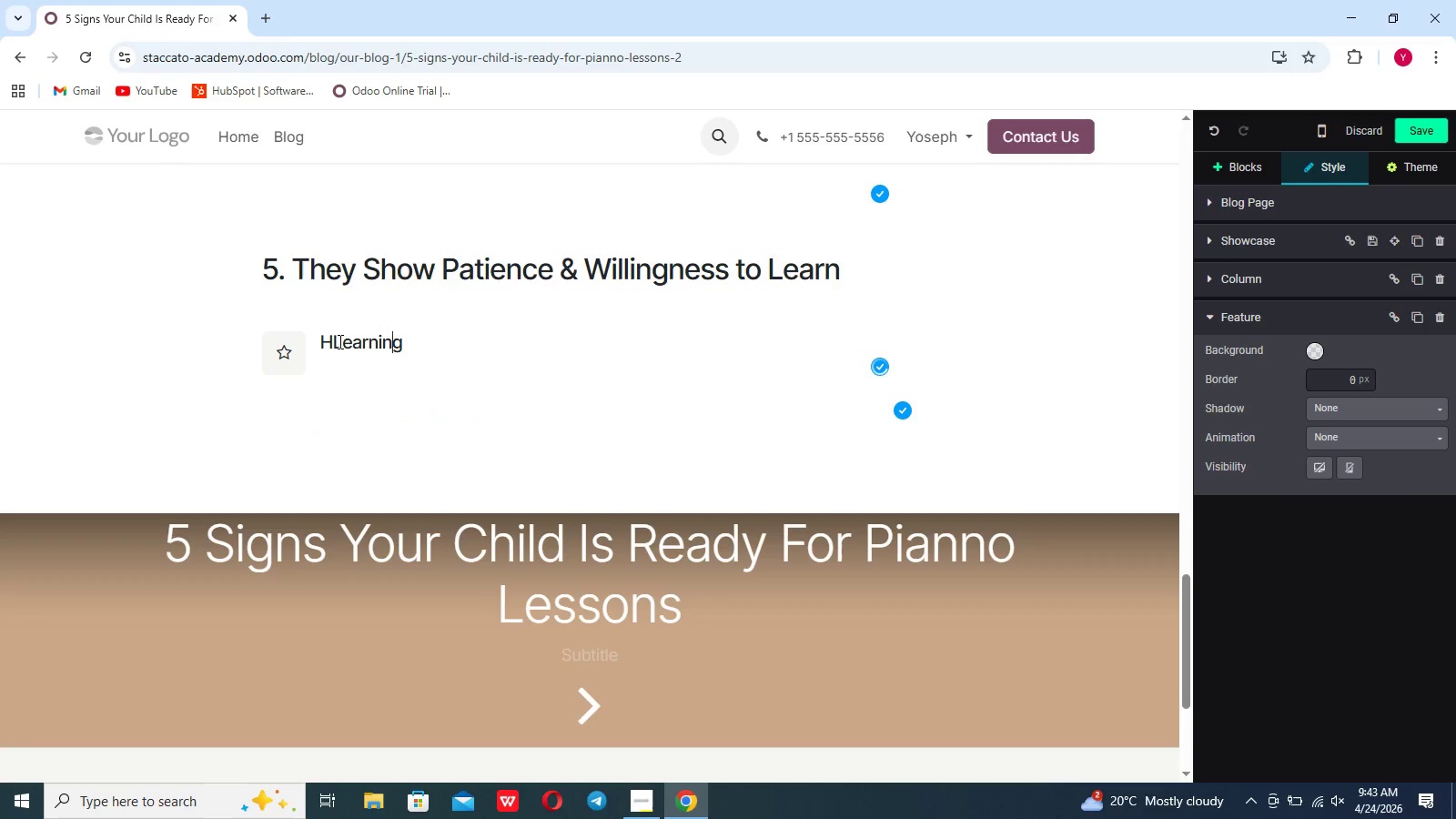 
key(ArrowLeft)
 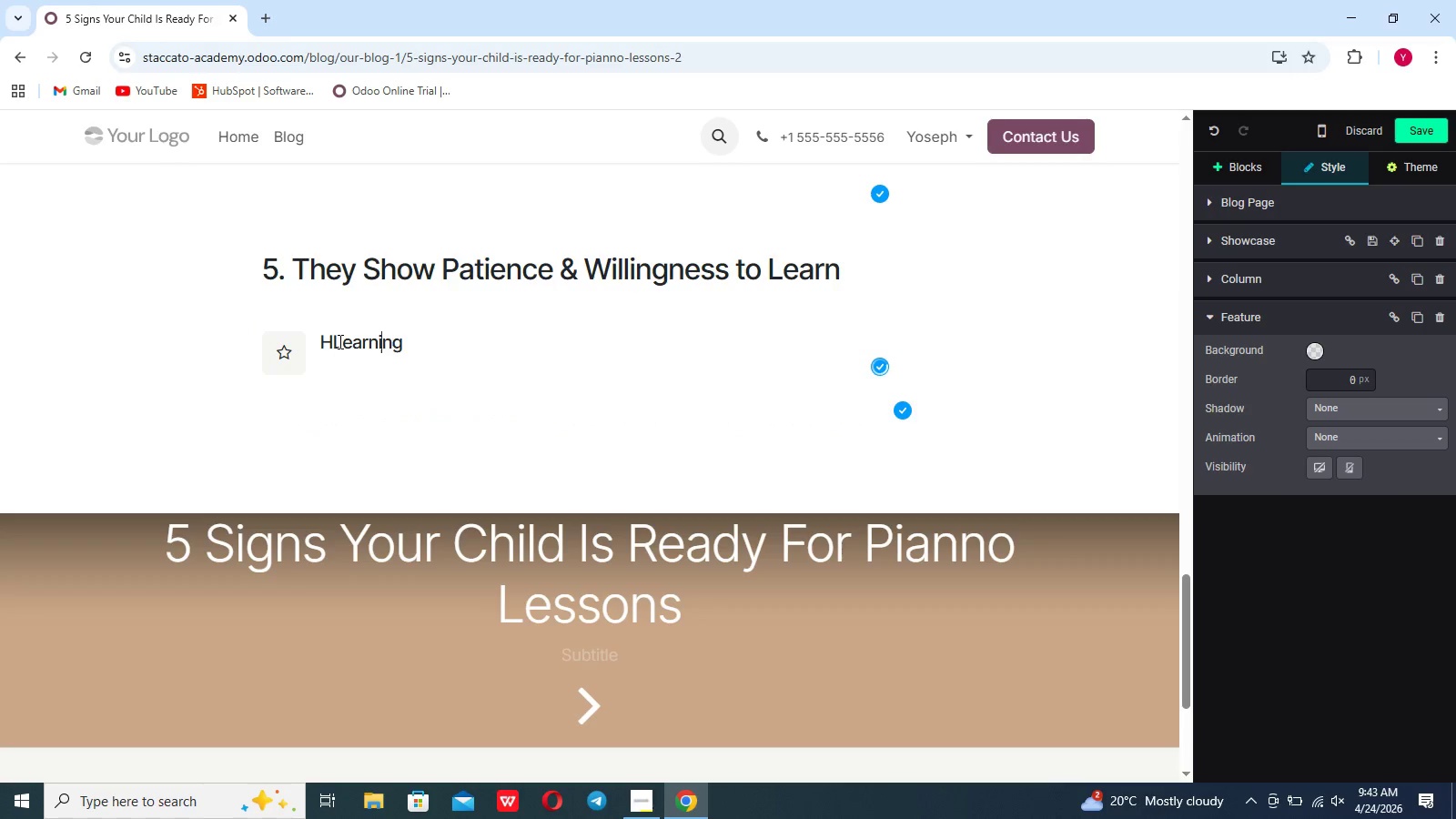 
key(ArrowLeft)
 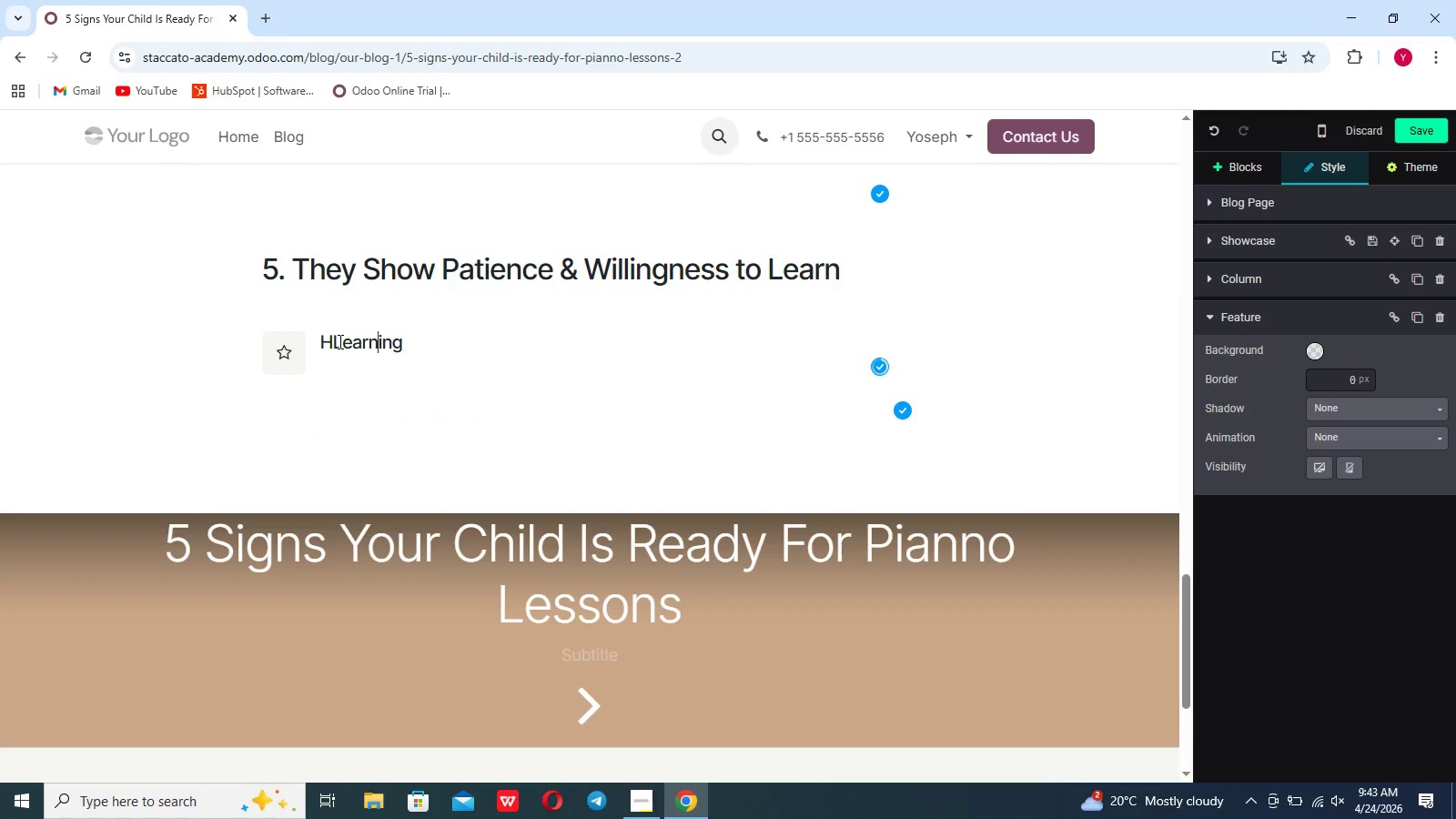 
key(ArrowLeft)
 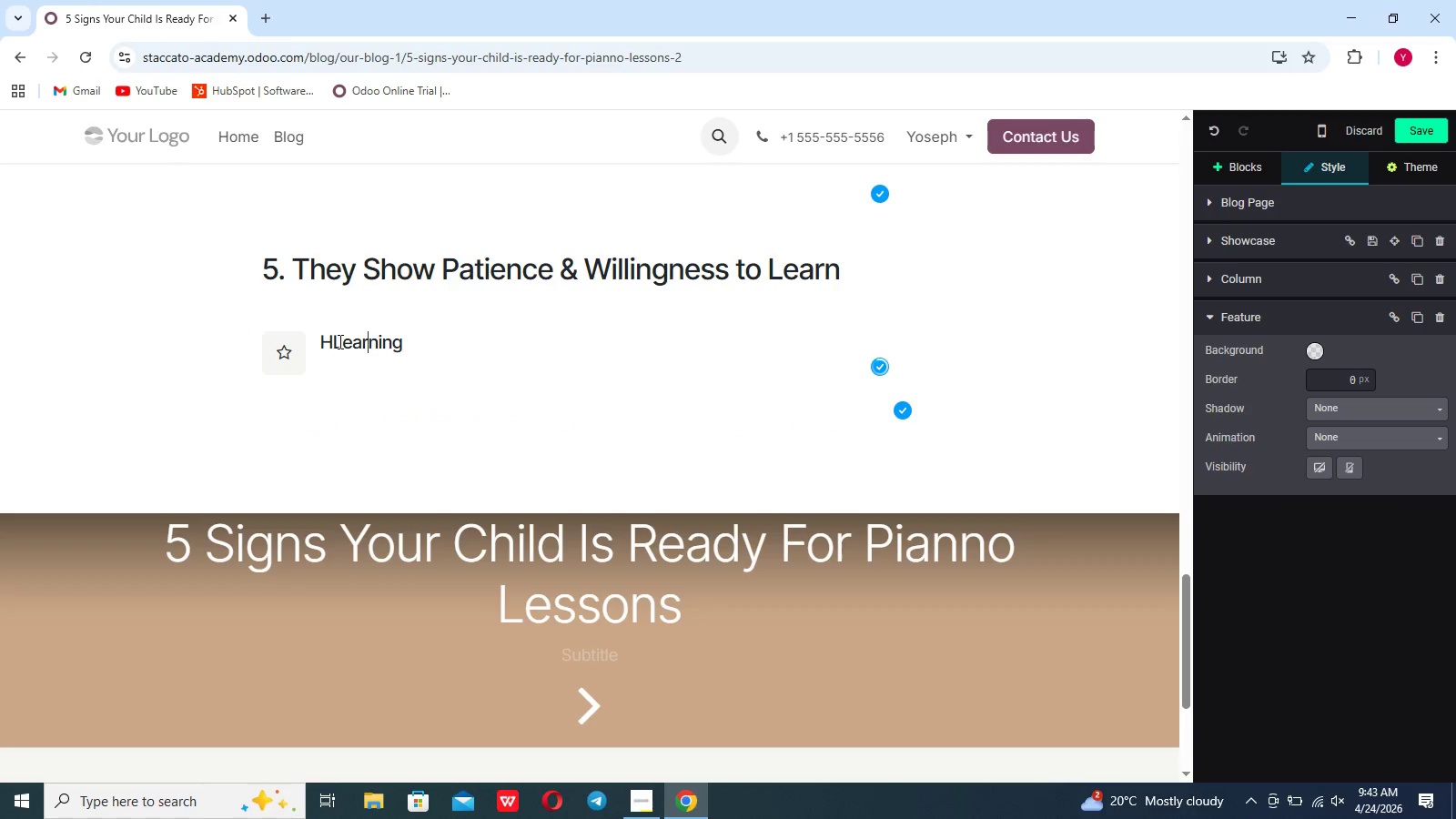 
key(ArrowLeft)
 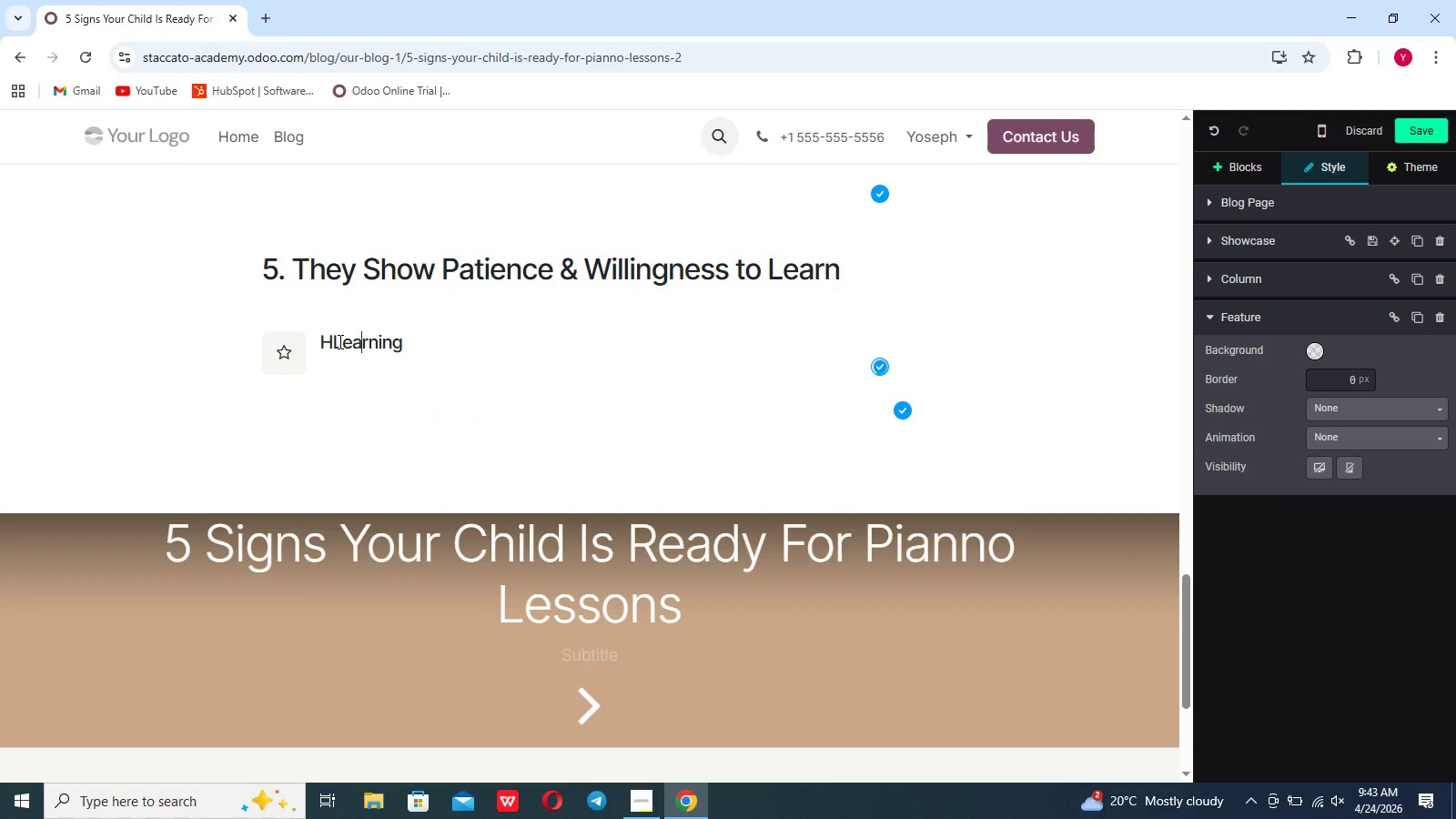 
key(ArrowLeft)
 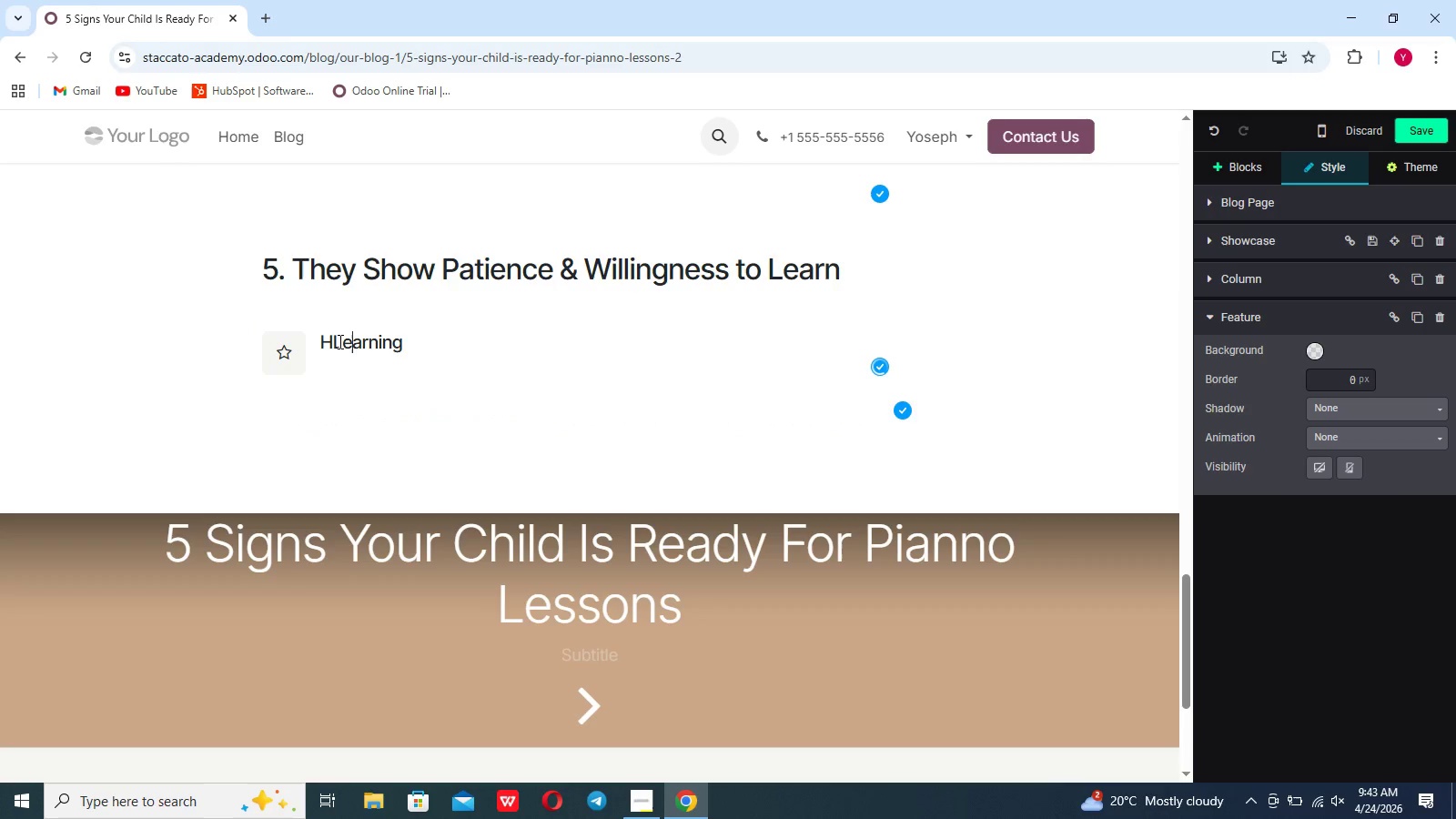 
key(ArrowLeft)
 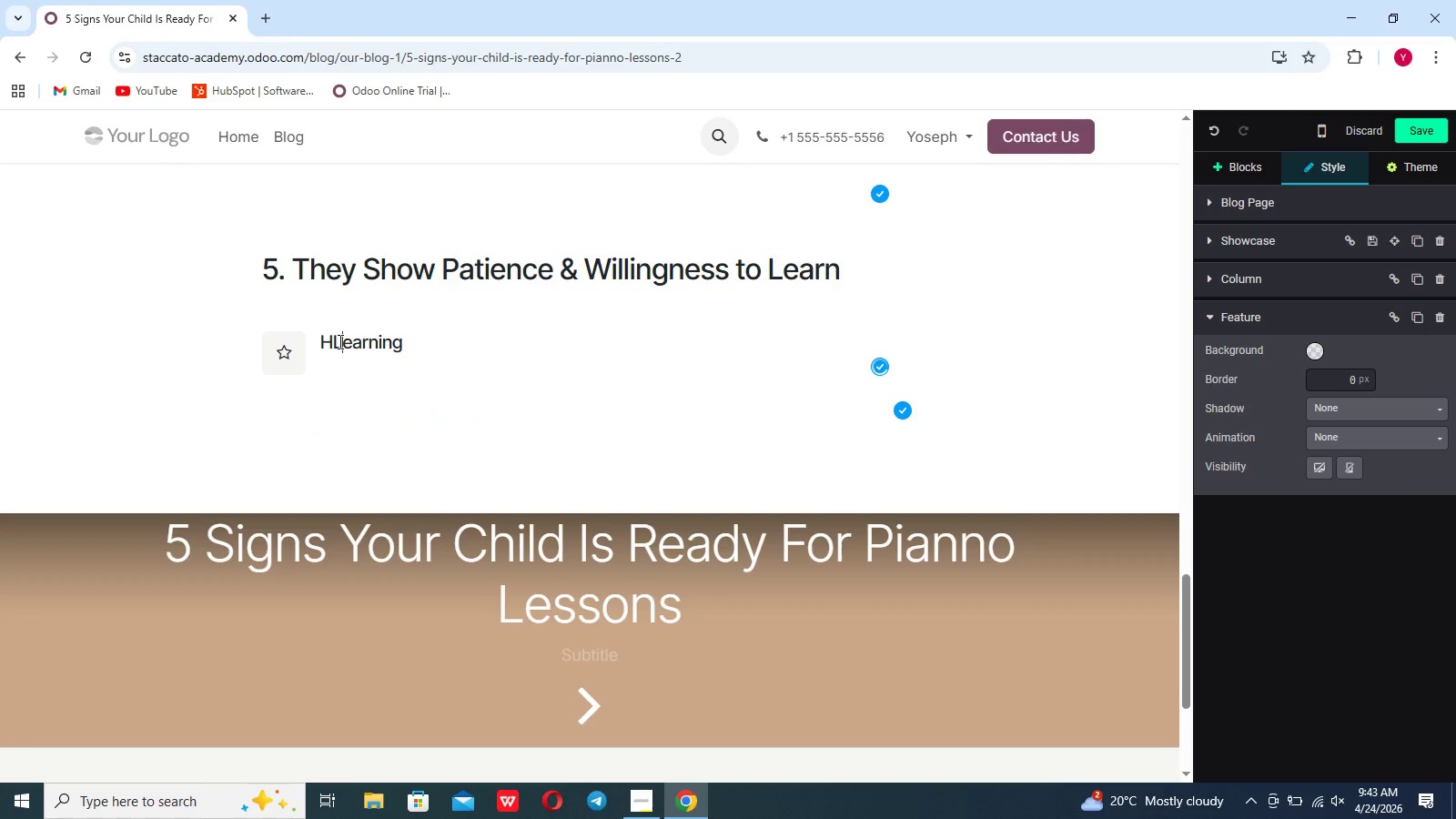 
key(ArrowLeft)
 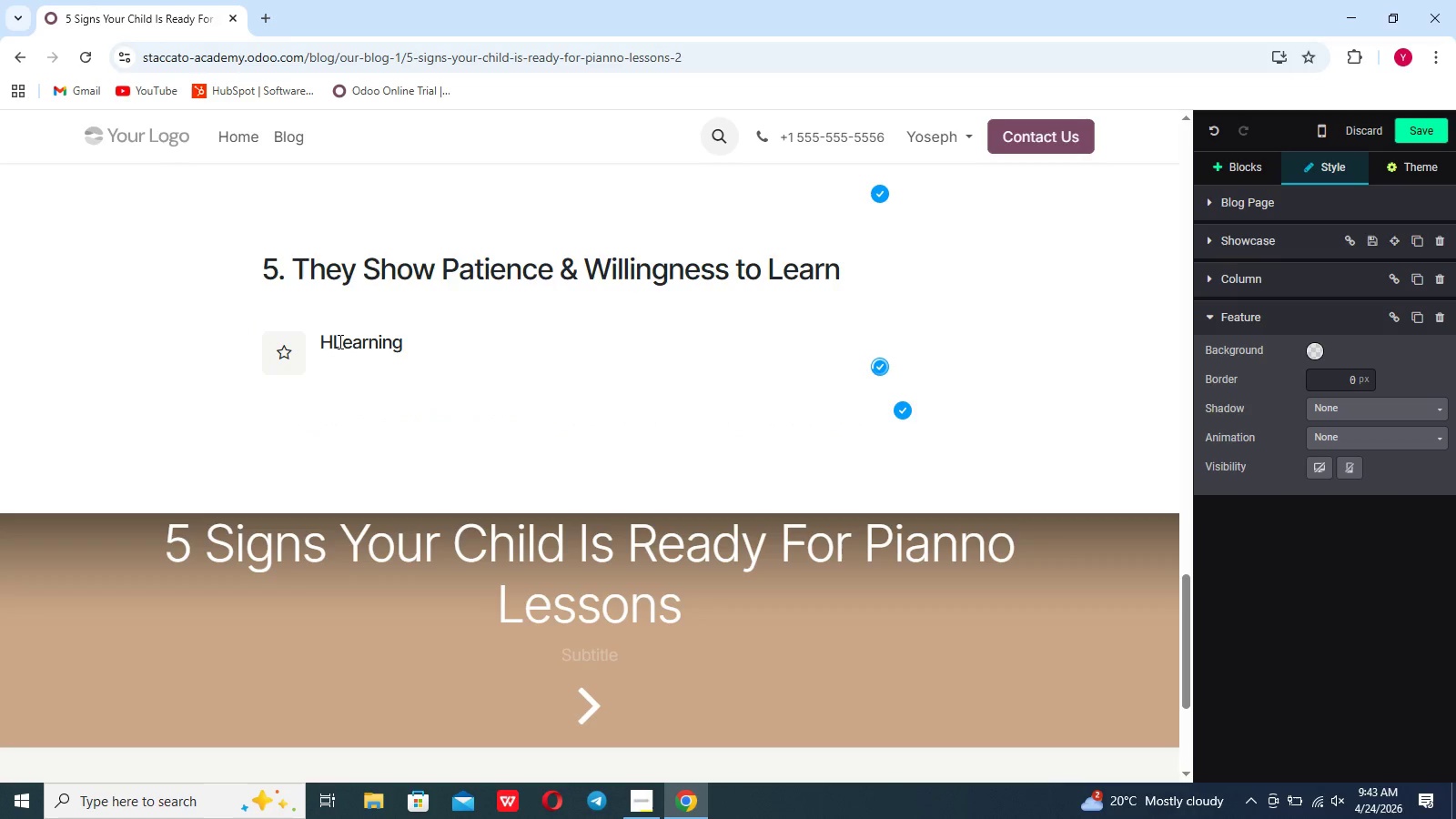 
key(Backspace)
 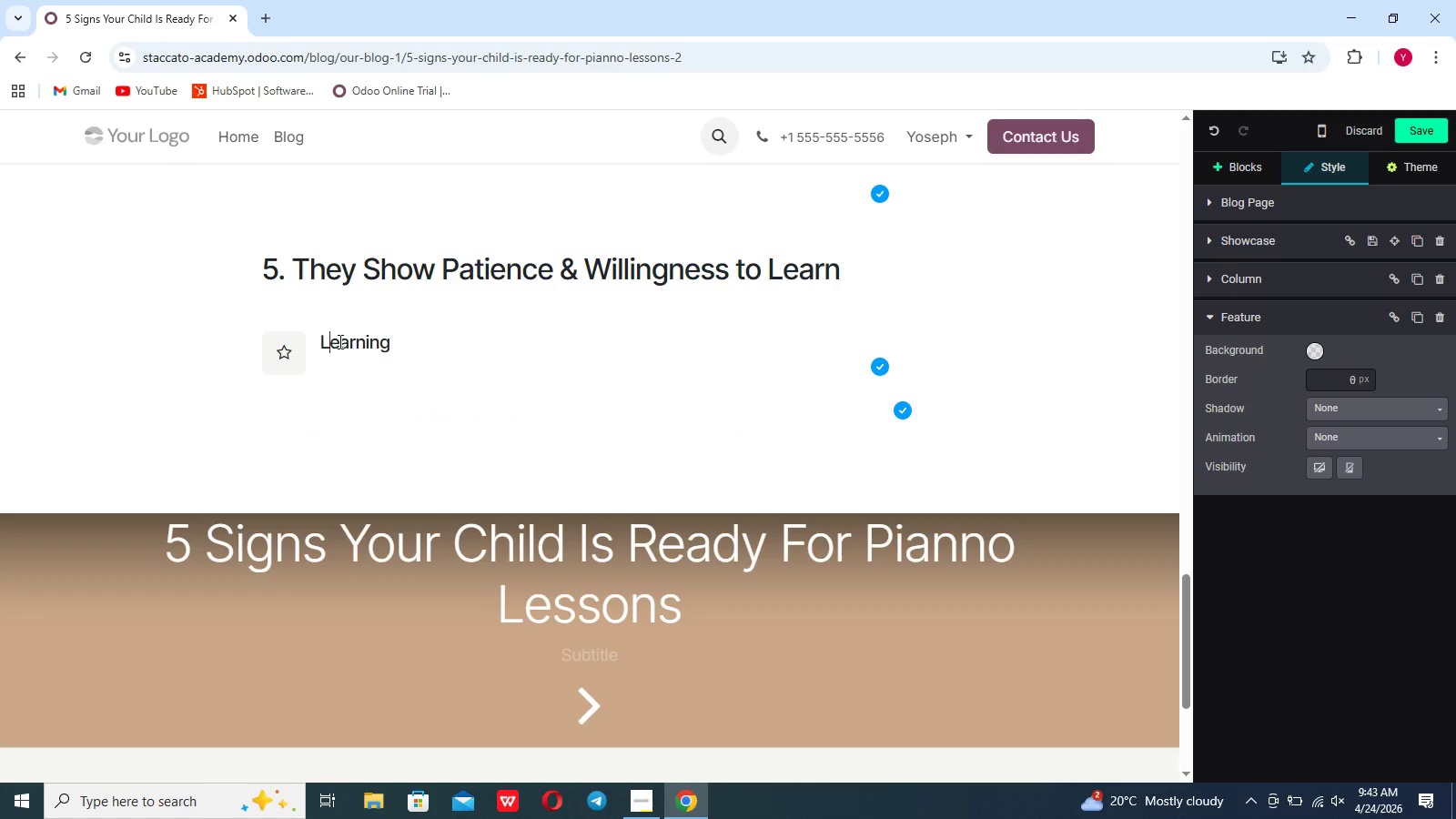 
key(ArrowRight)
 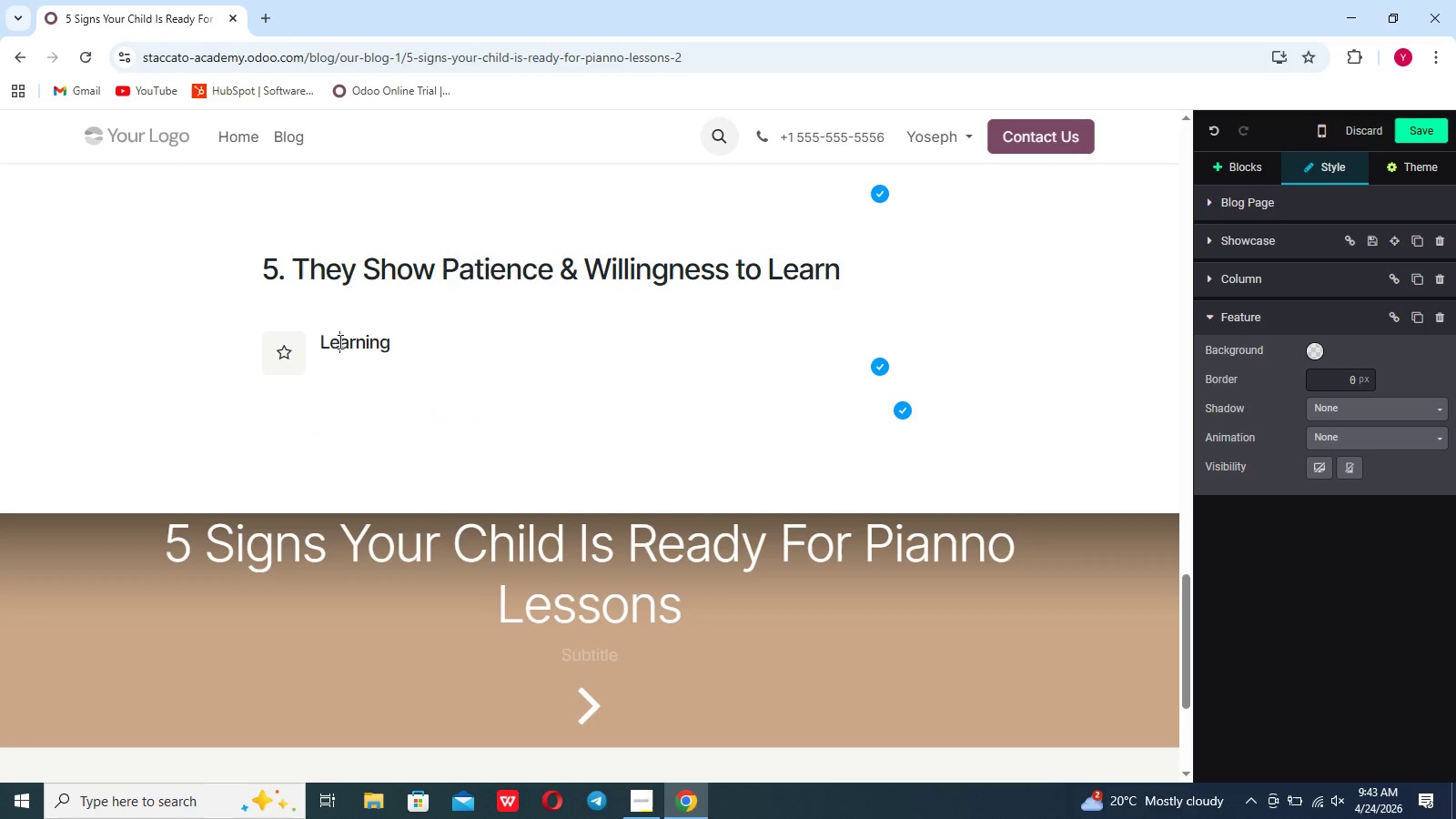 
key(ArrowRight)
 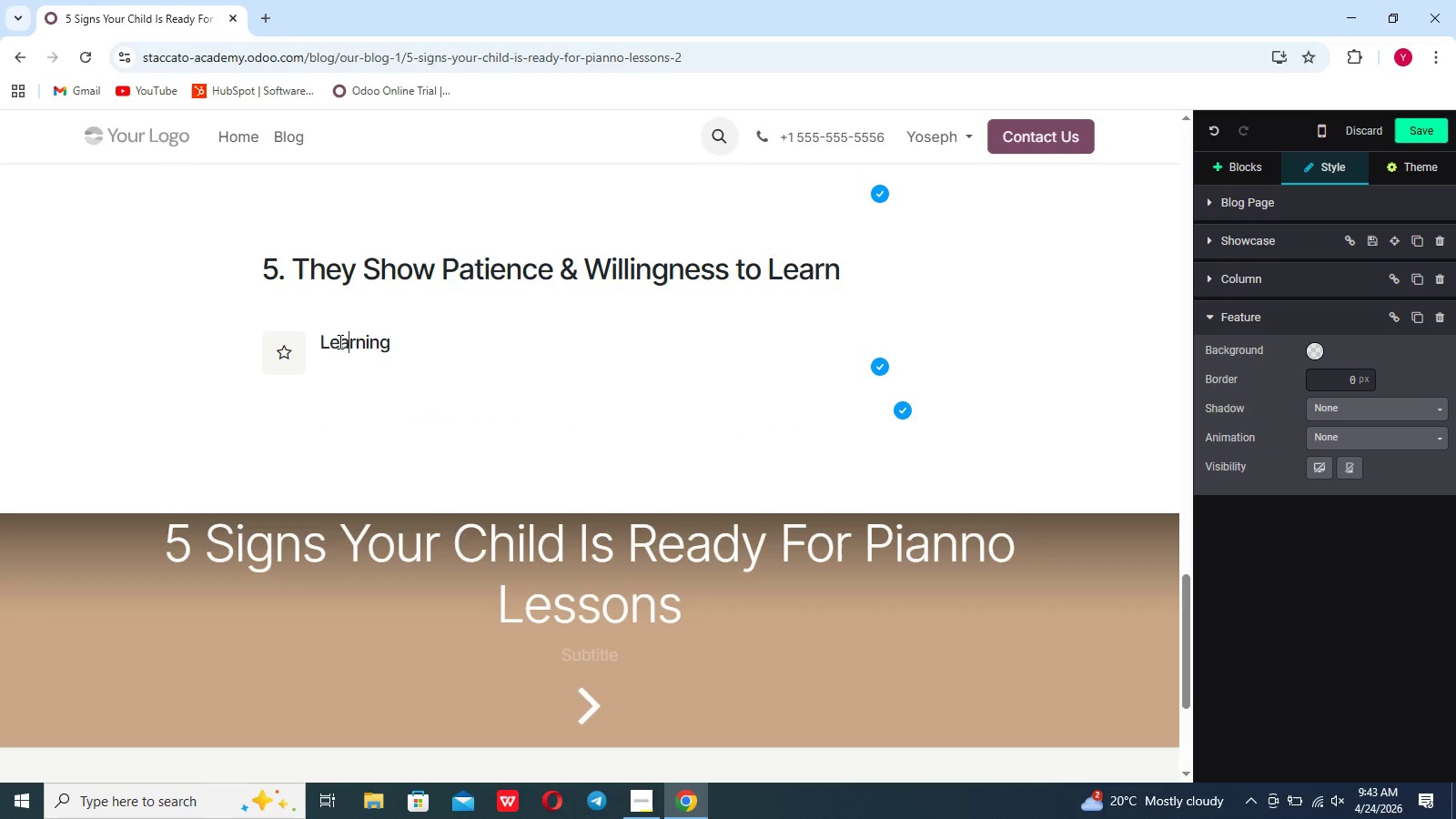 
key(ArrowRight)
 